 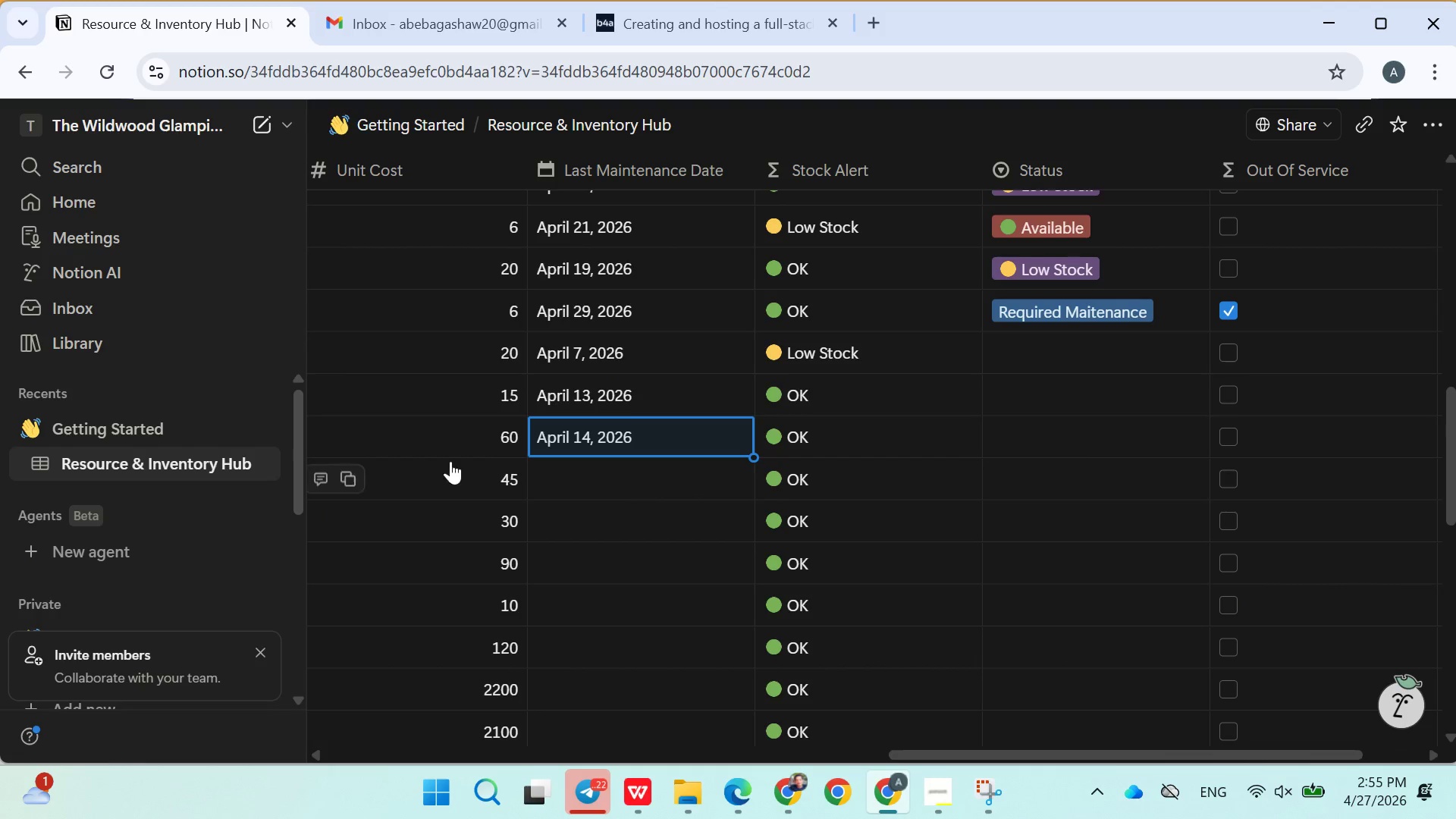 
left_click([602, 482])
 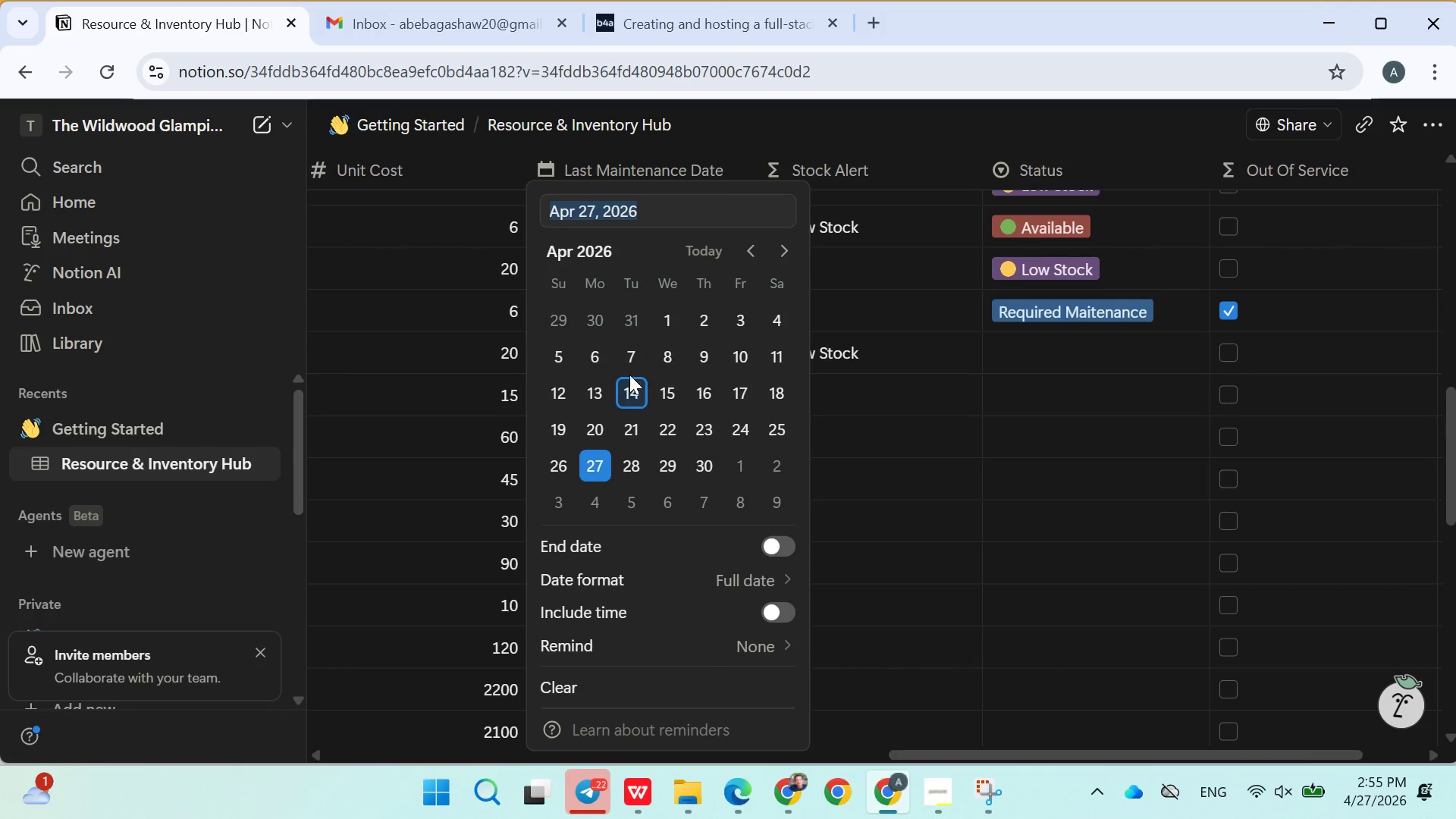 
left_click([629, 371])
 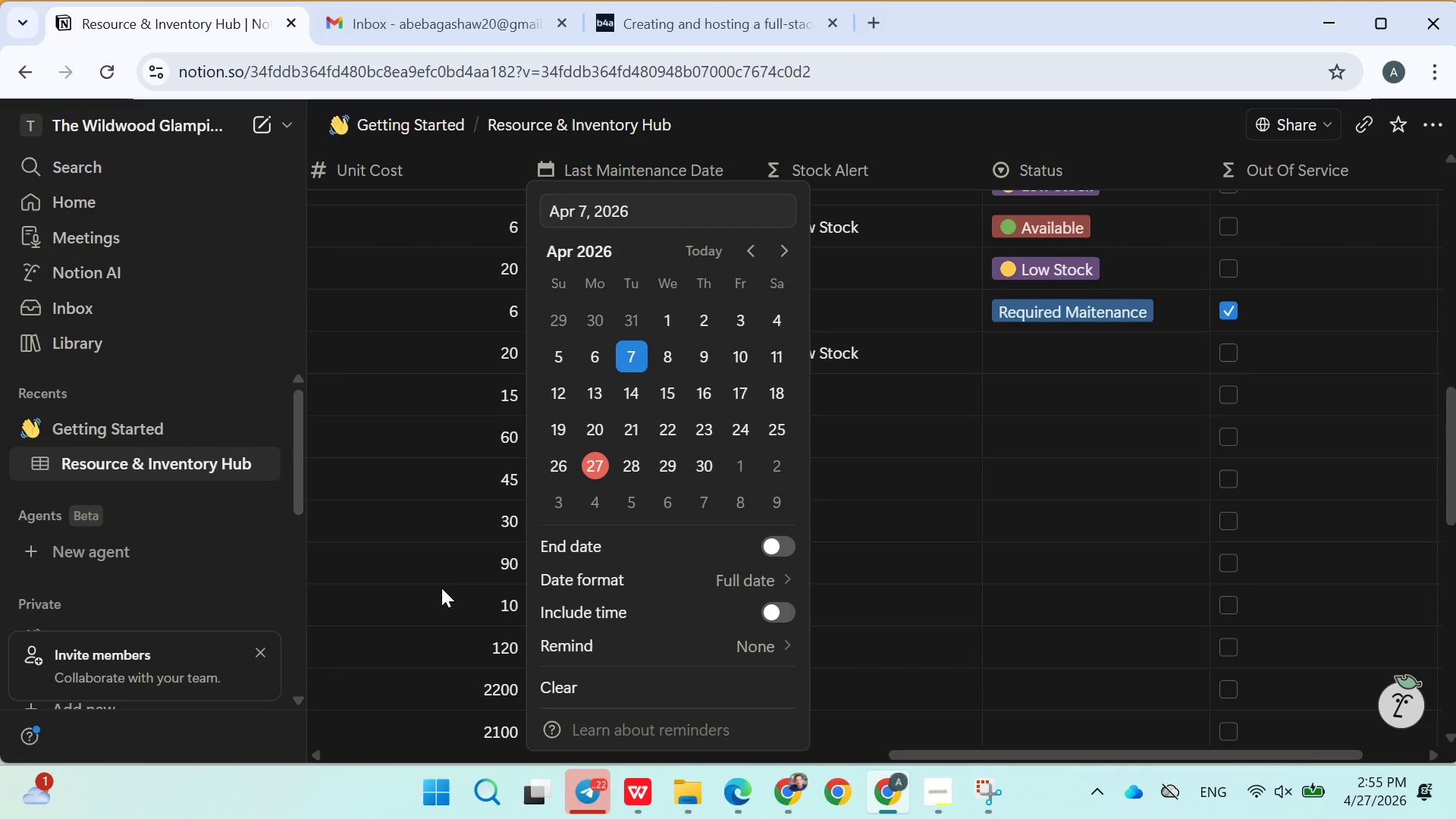 
left_click([441, 588])
 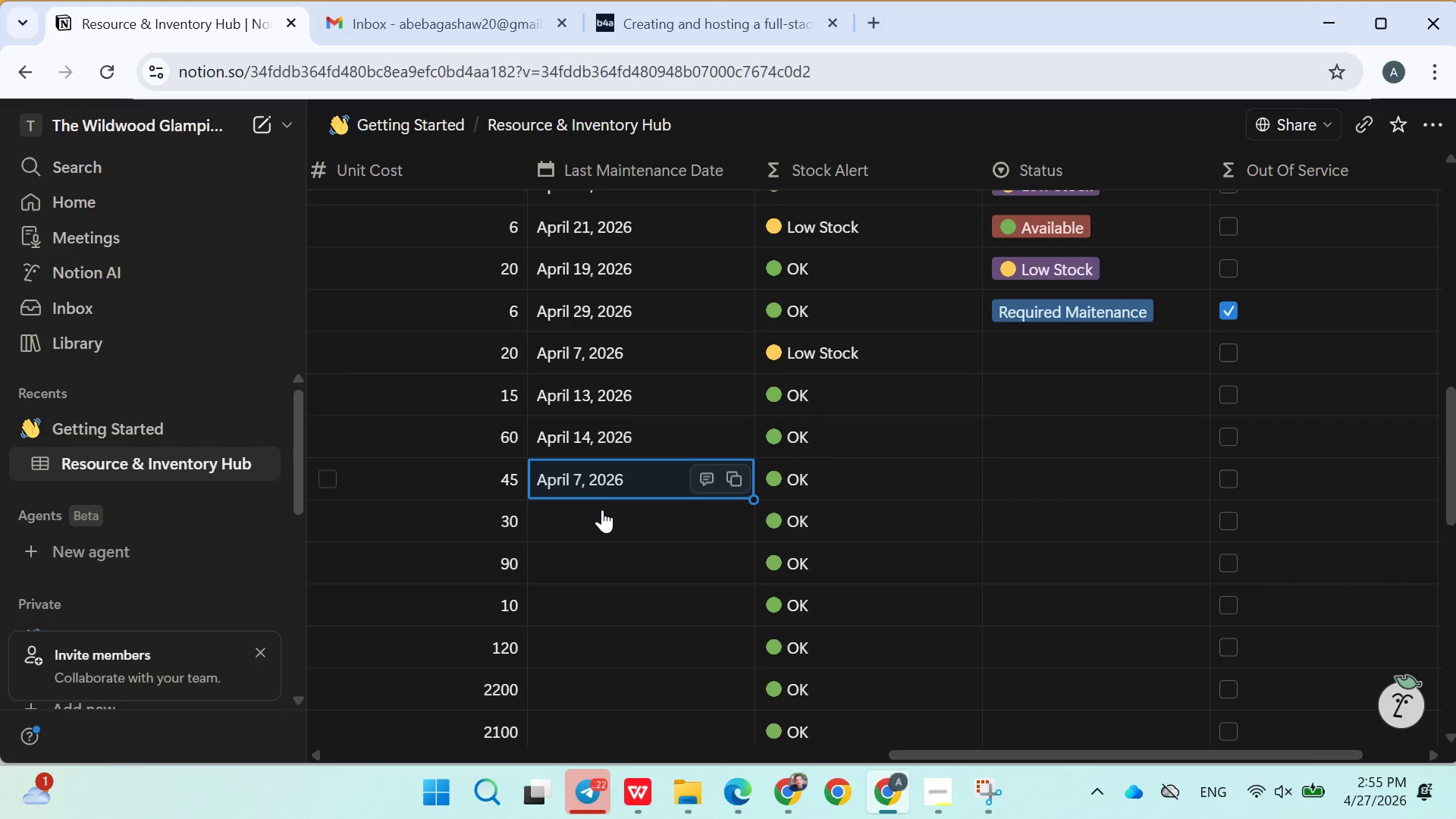 
left_click([592, 521])
 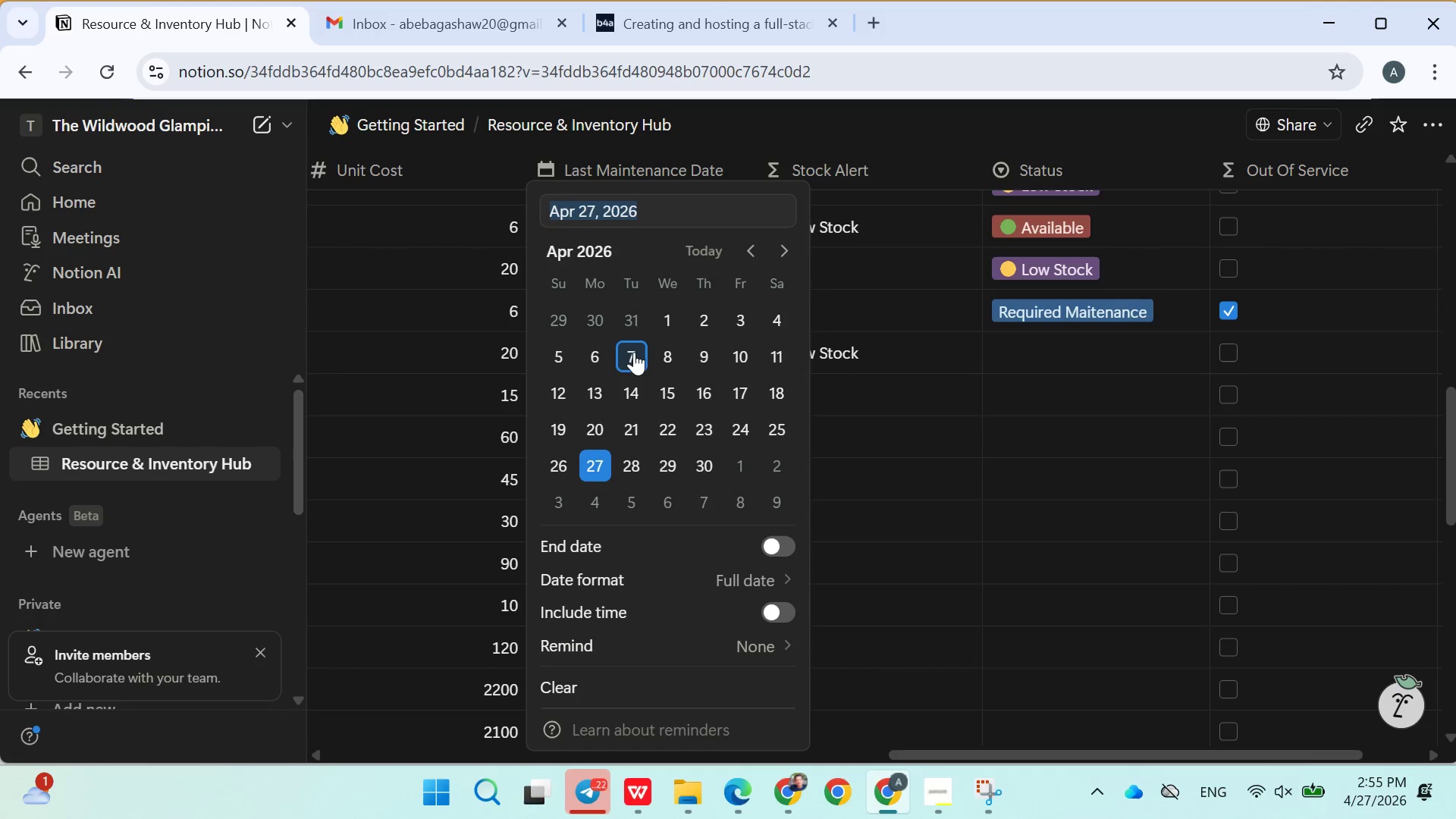 
left_click([632, 351])
 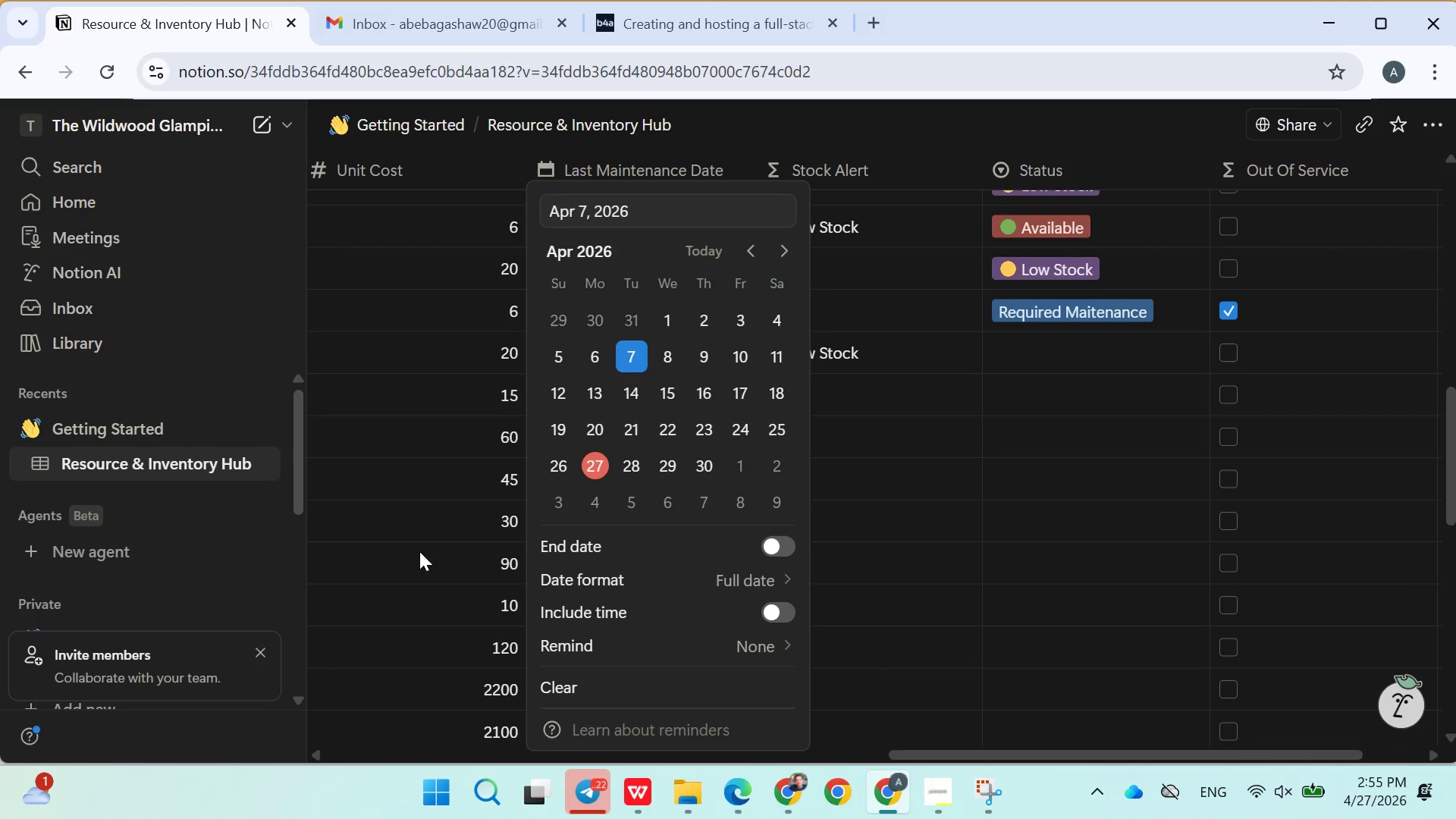 
left_click([419, 551])
 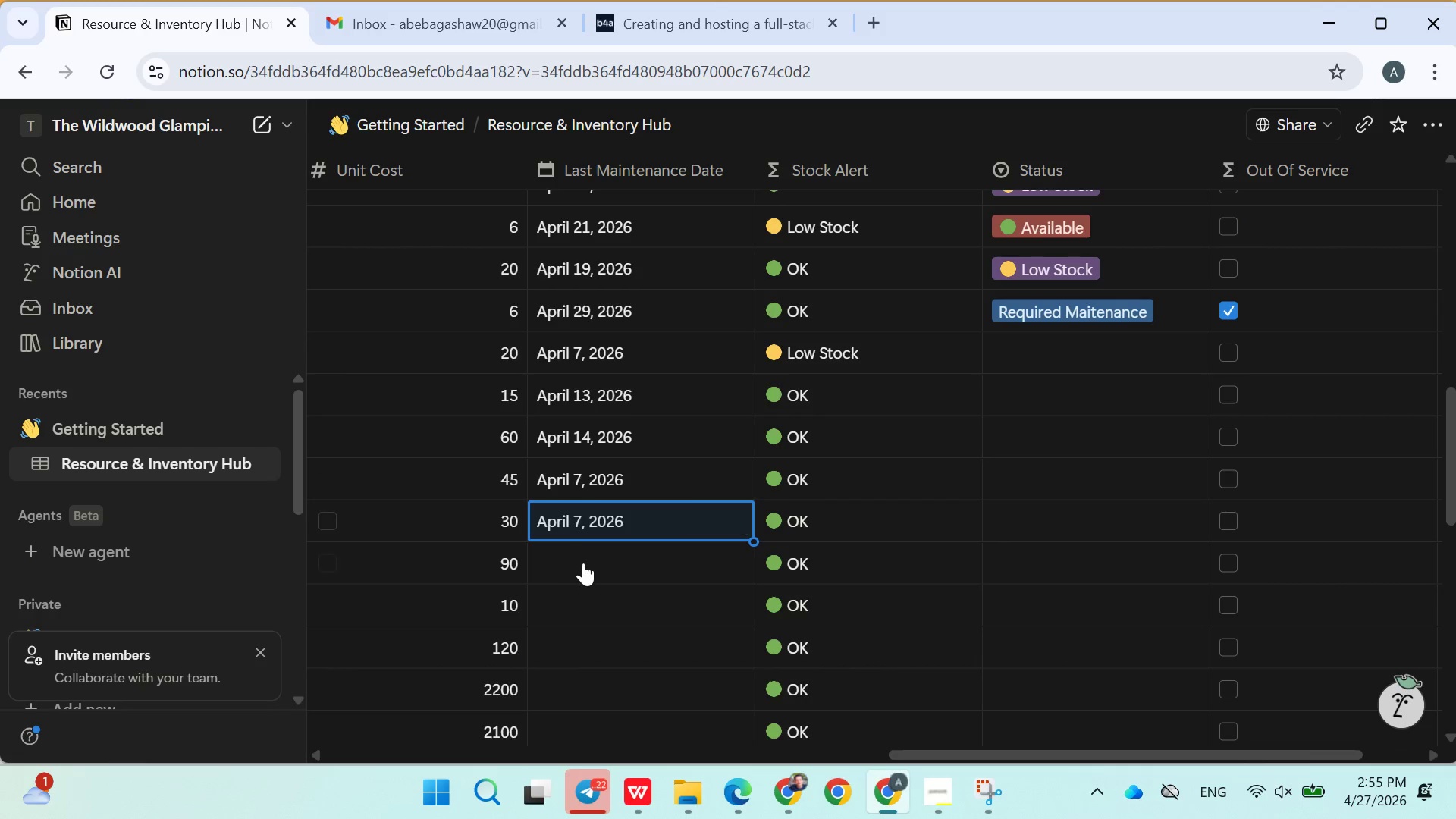 
left_click([590, 563])
 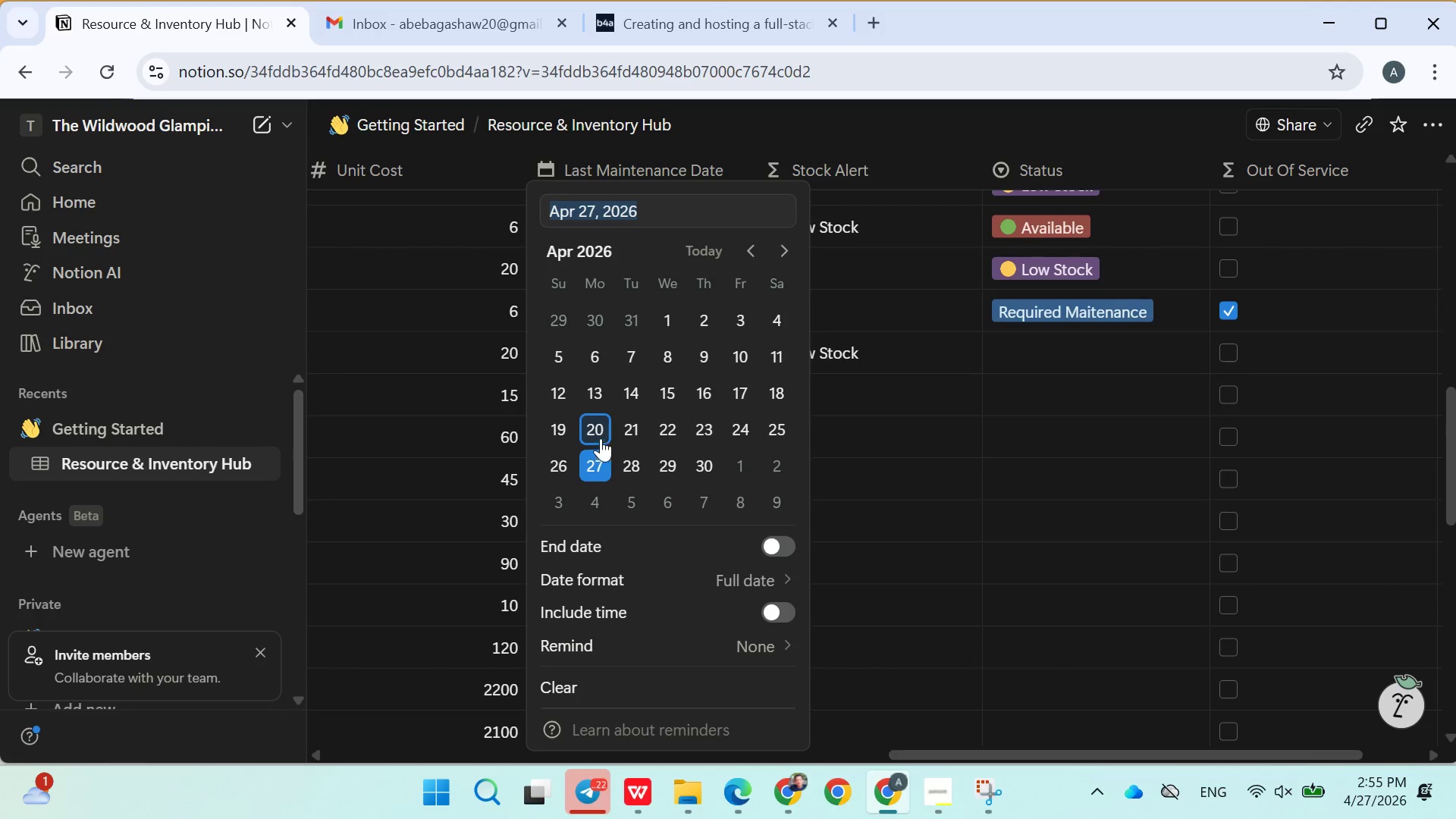 
left_click([595, 428])
 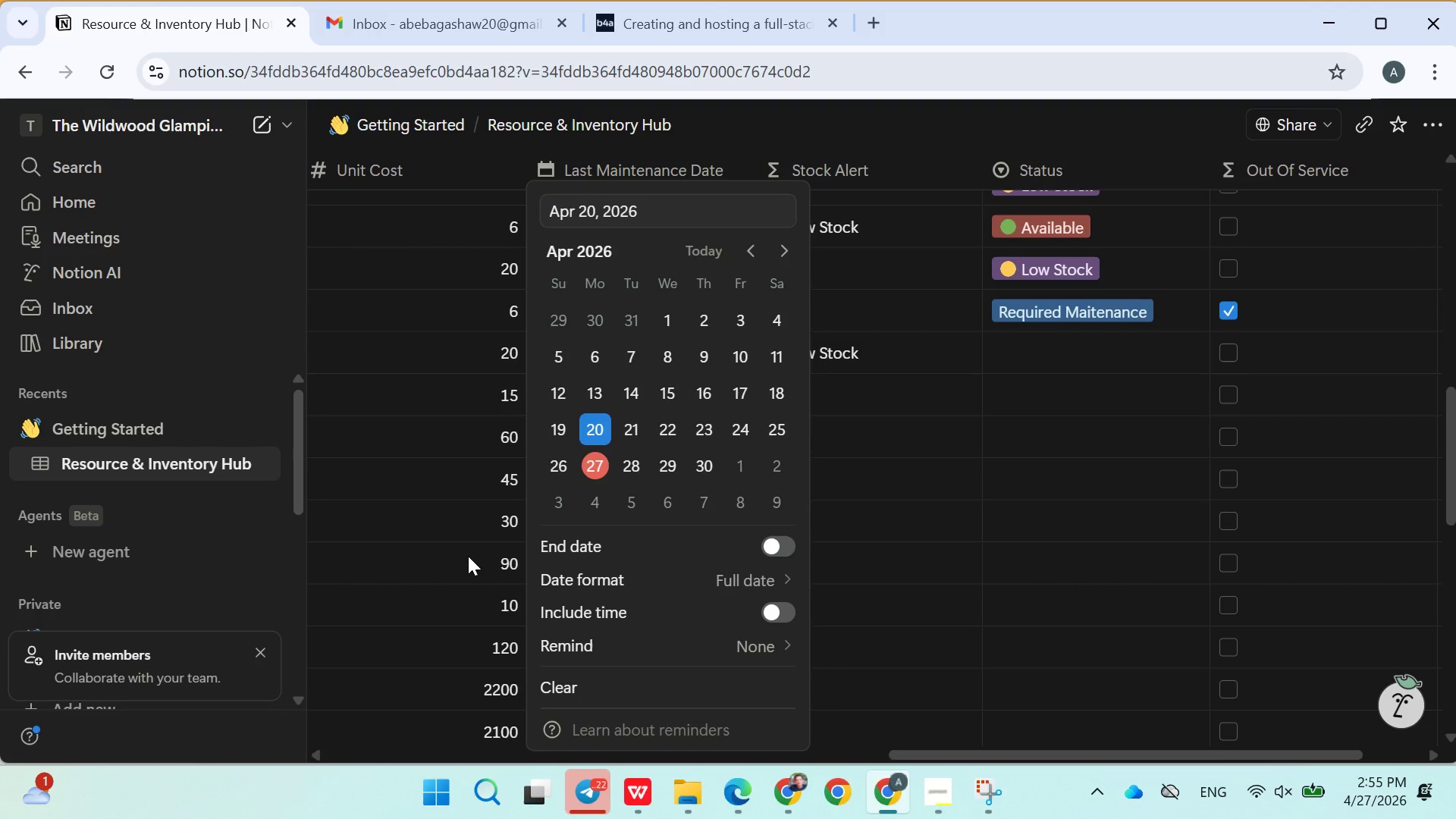 
left_click([466, 556])
 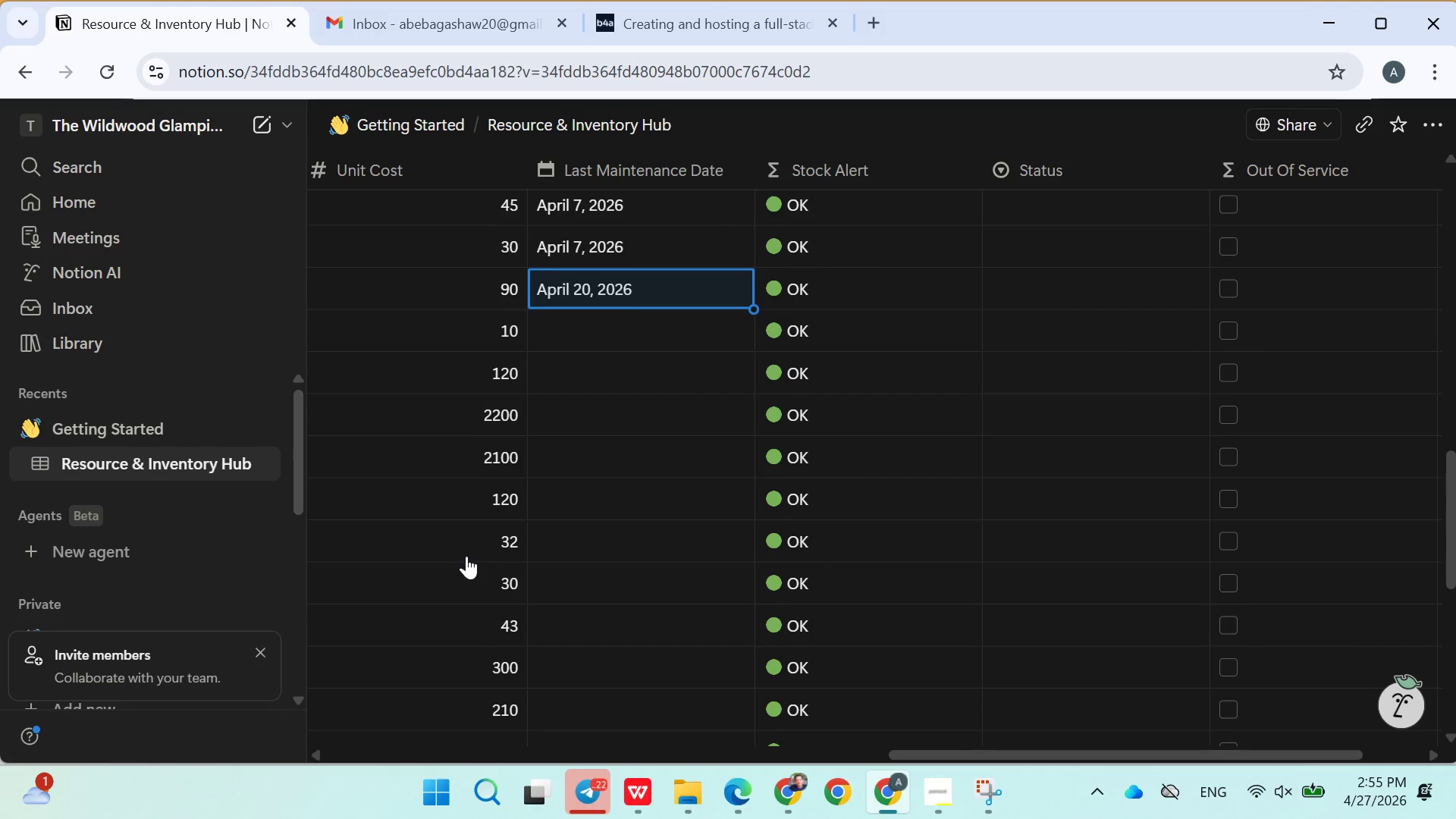 
left_click([604, 322])
 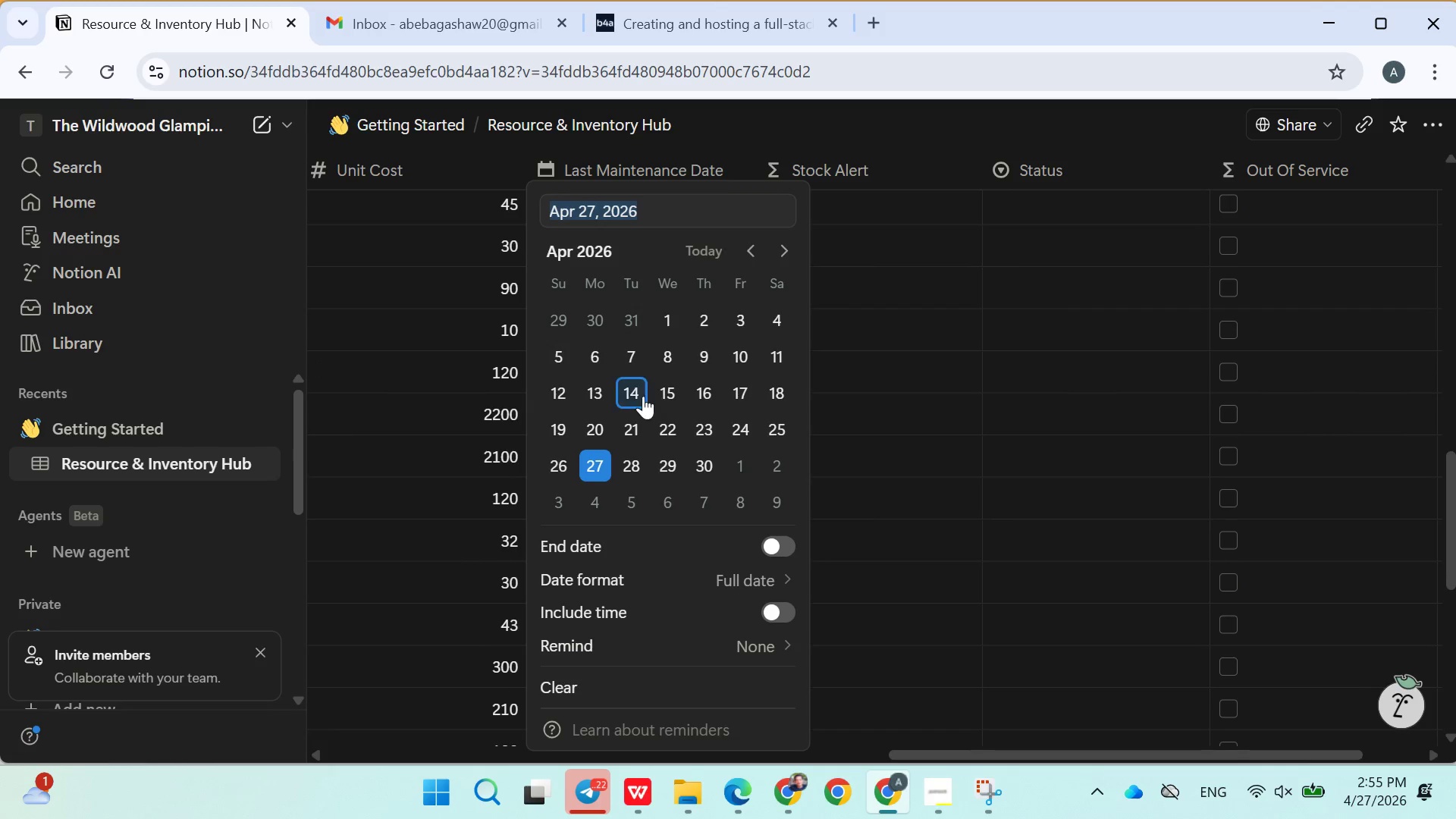 
left_click([637, 397])
 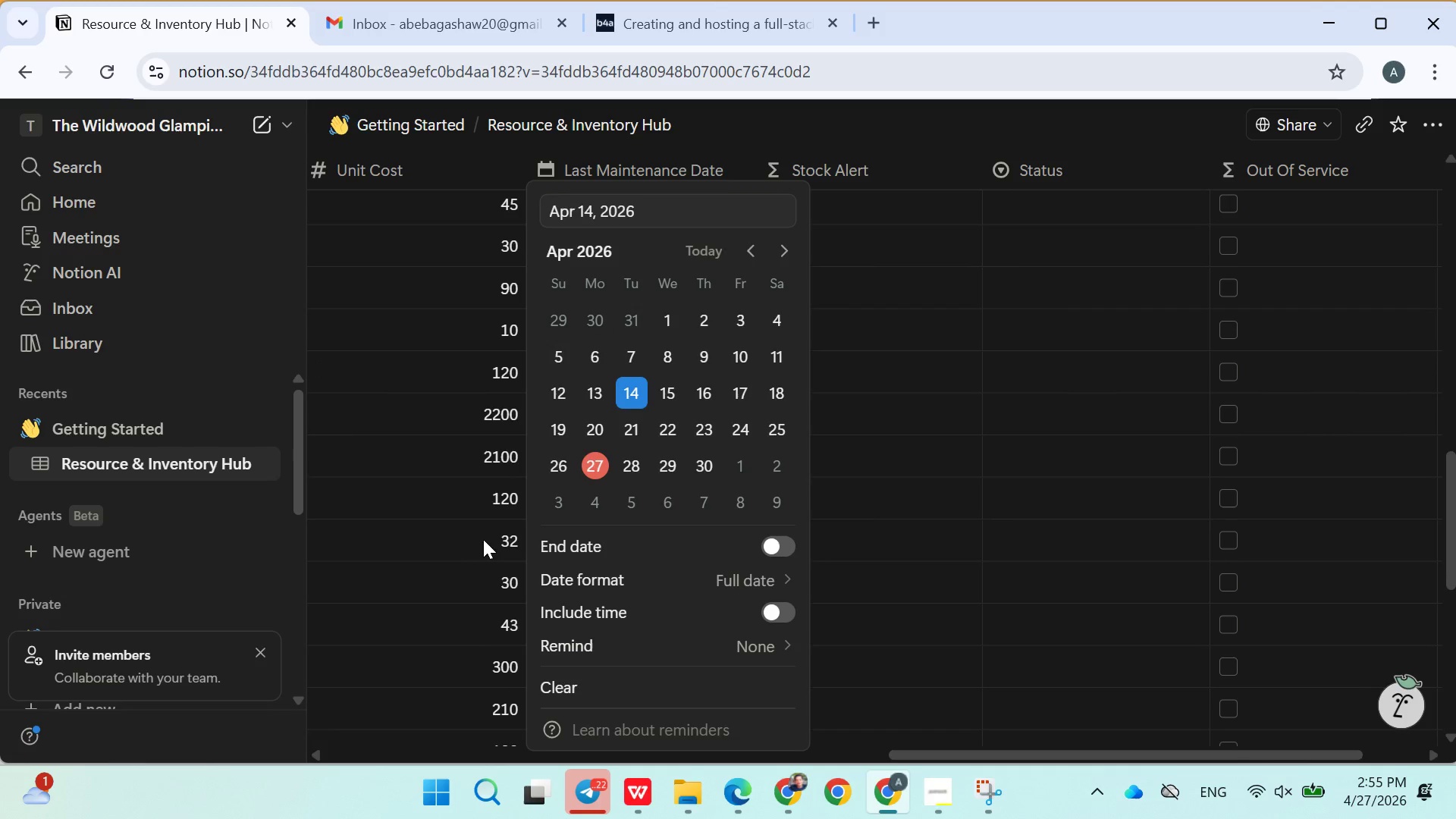 
left_click([474, 539])
 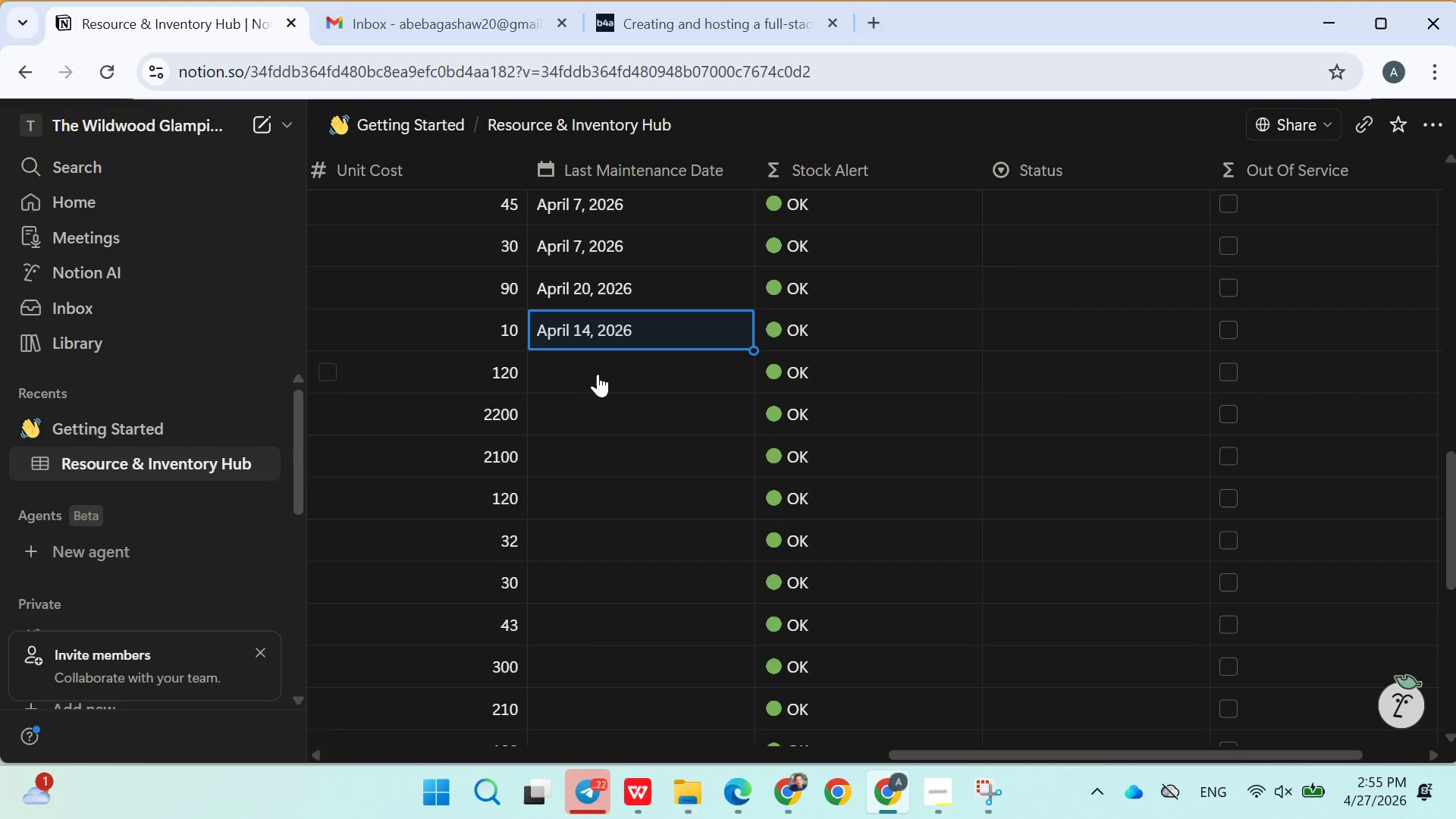 
left_click([598, 374])
 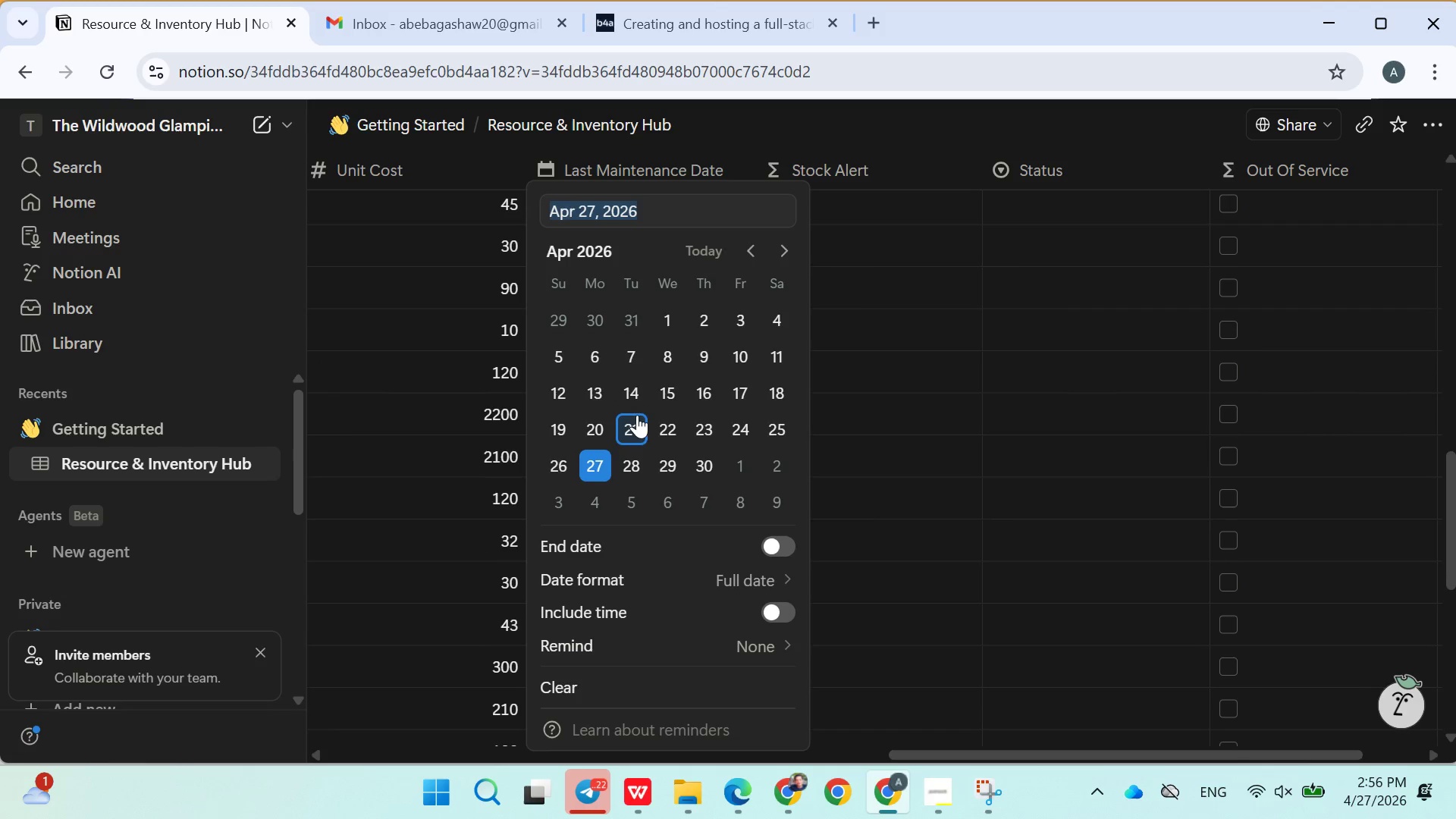 
left_click([637, 416])
 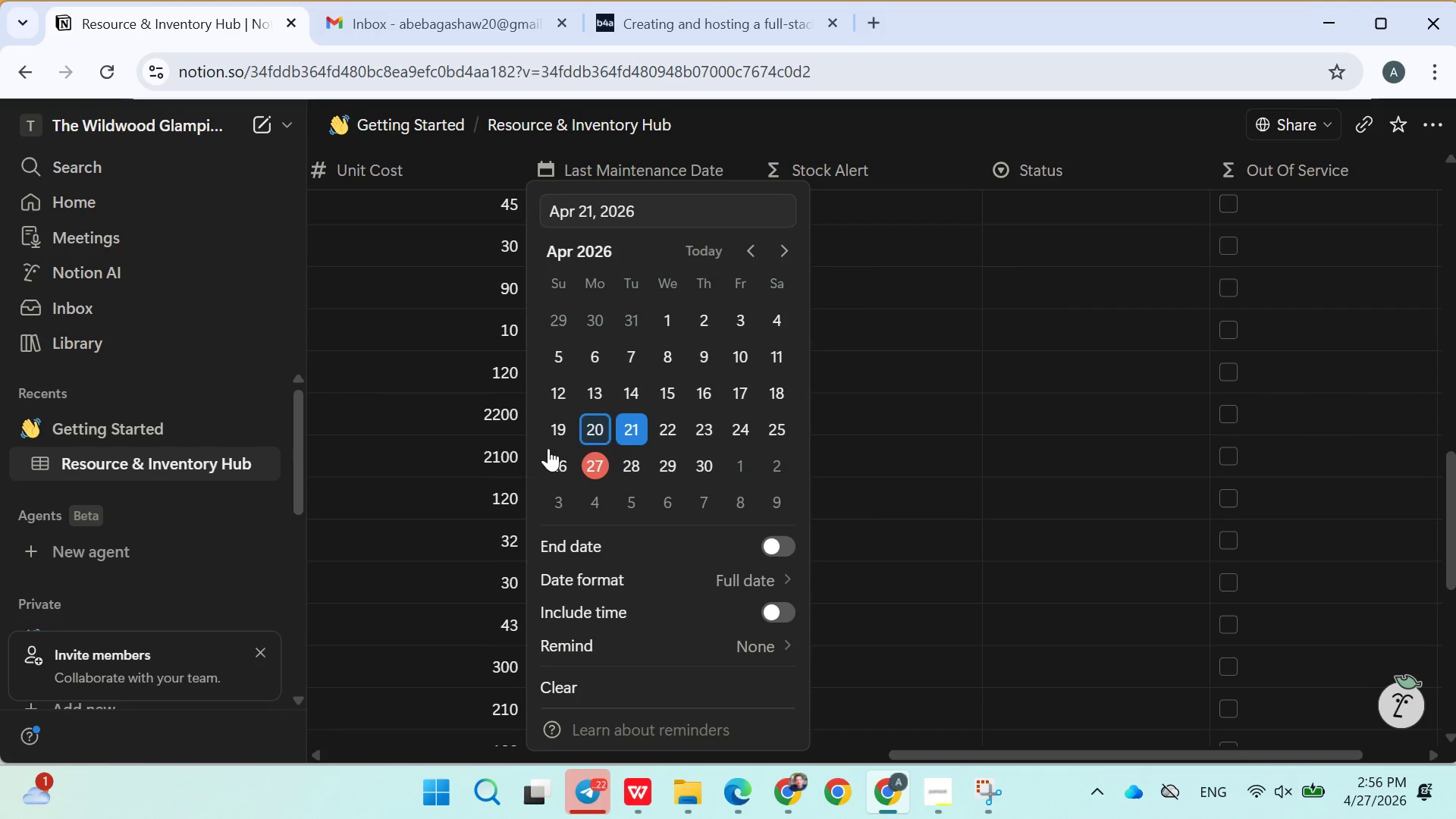 
left_click([504, 460])
 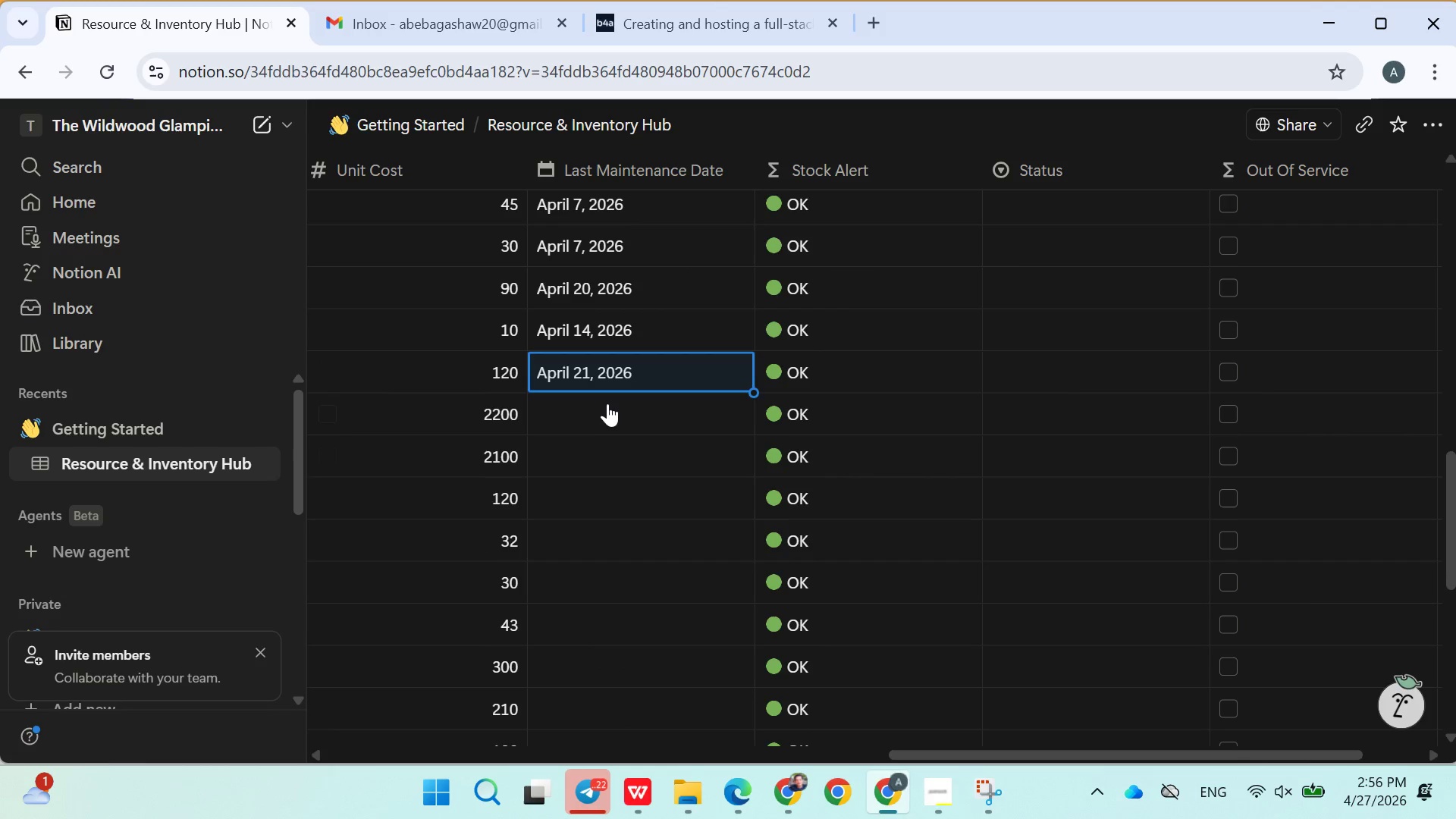 
left_click([613, 406])
 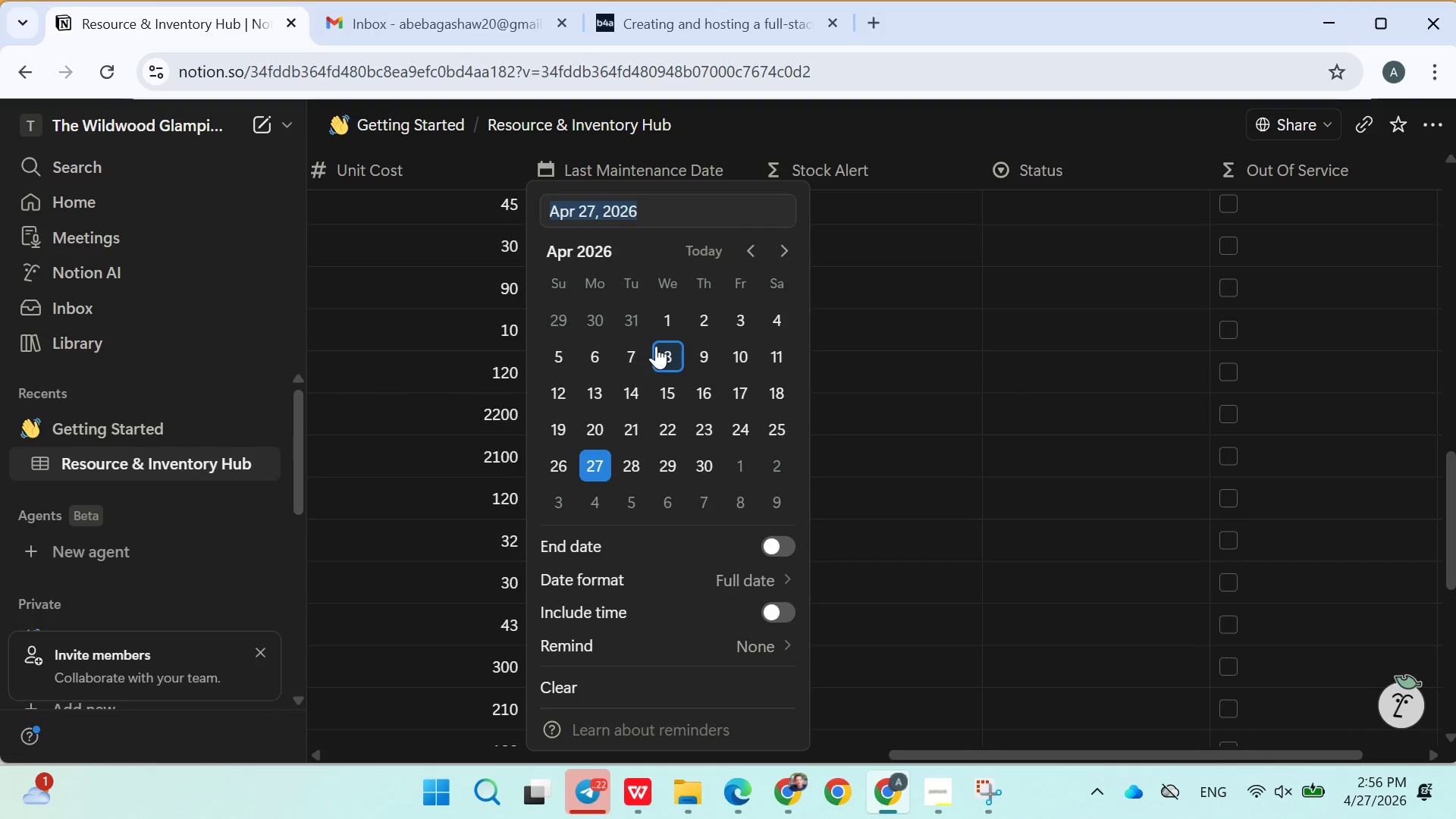 
left_click([668, 333])
 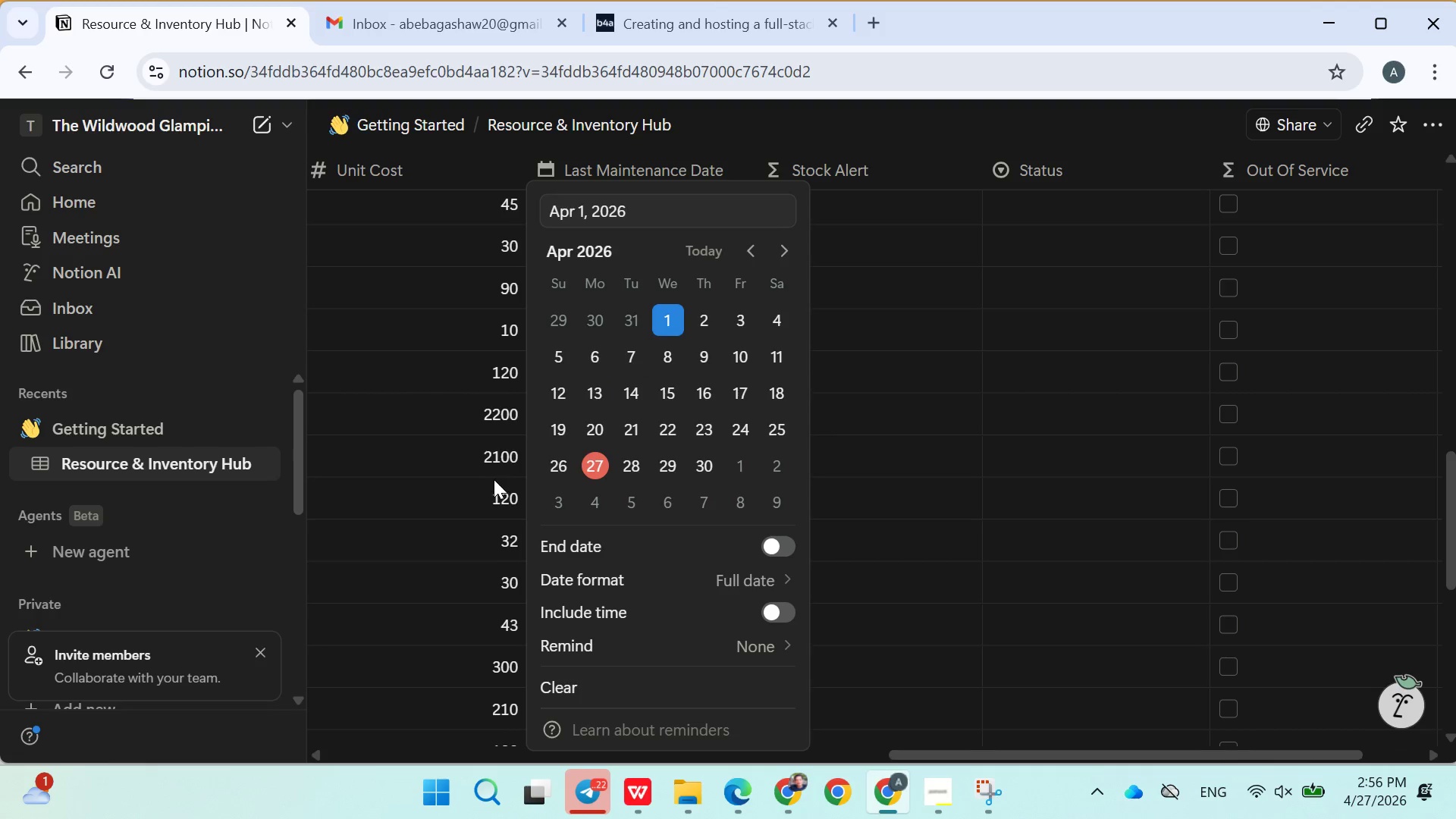 
left_click([493, 482])
 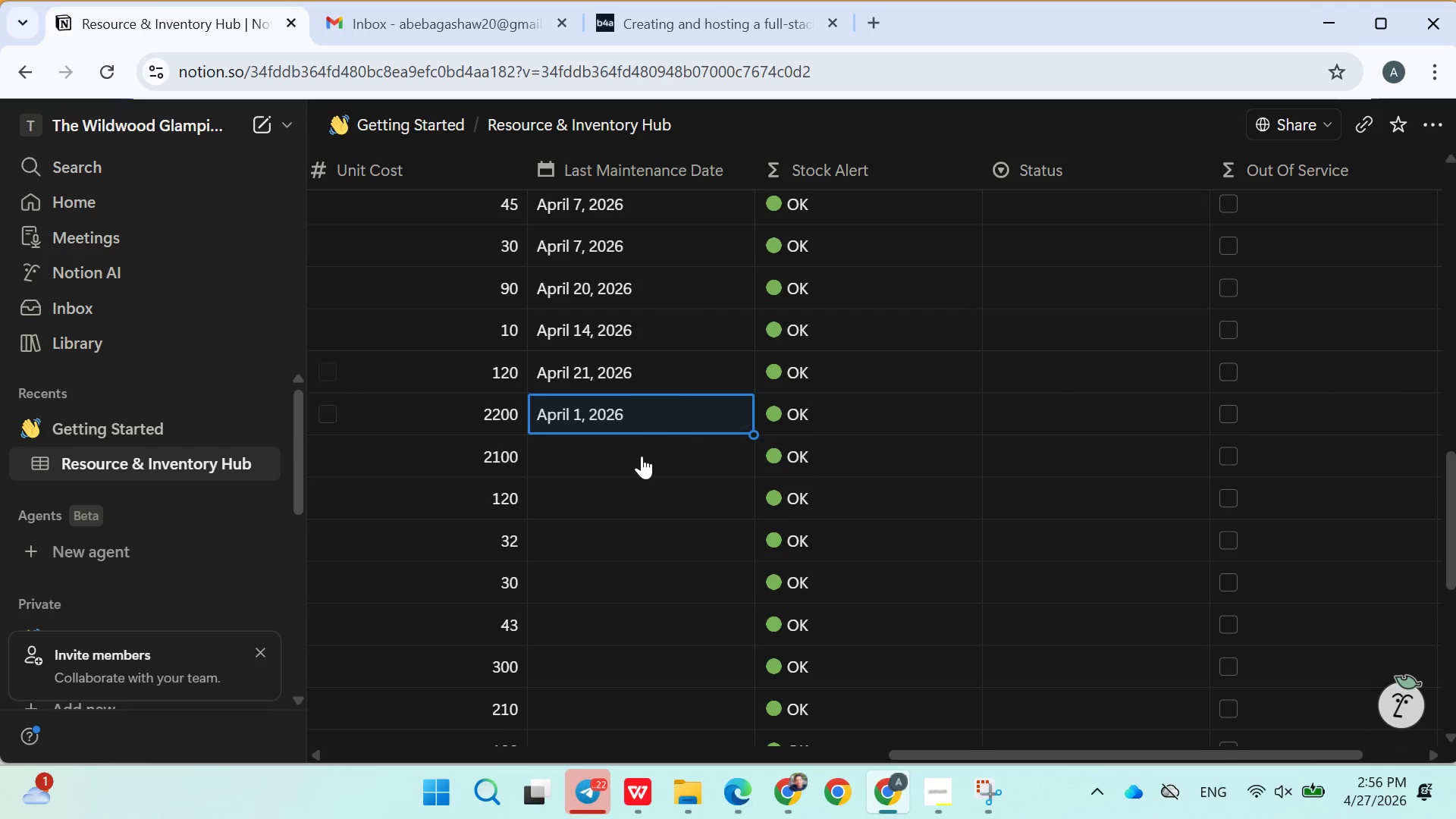 
left_click([629, 452])
 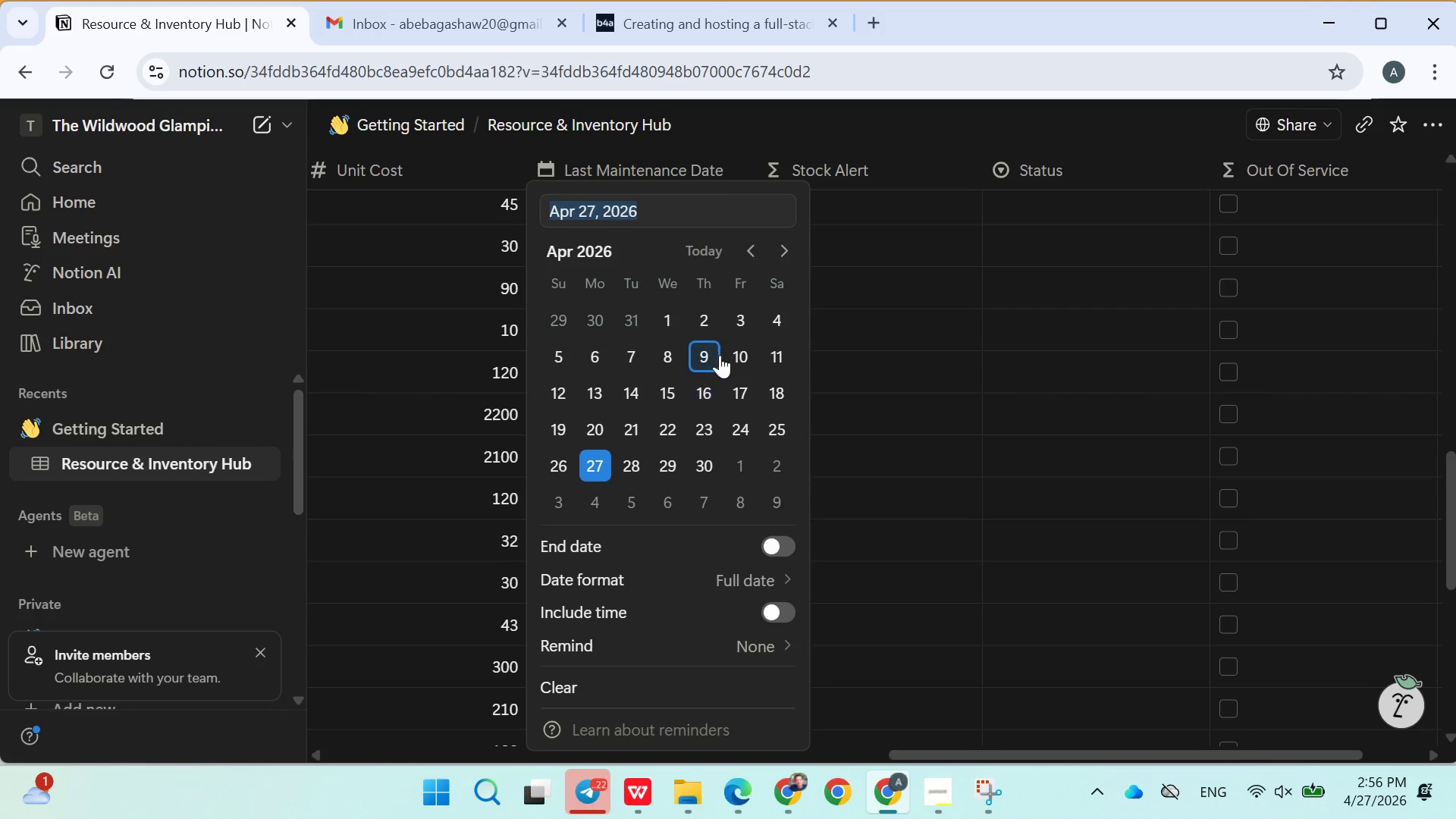 
left_click([720, 354])
 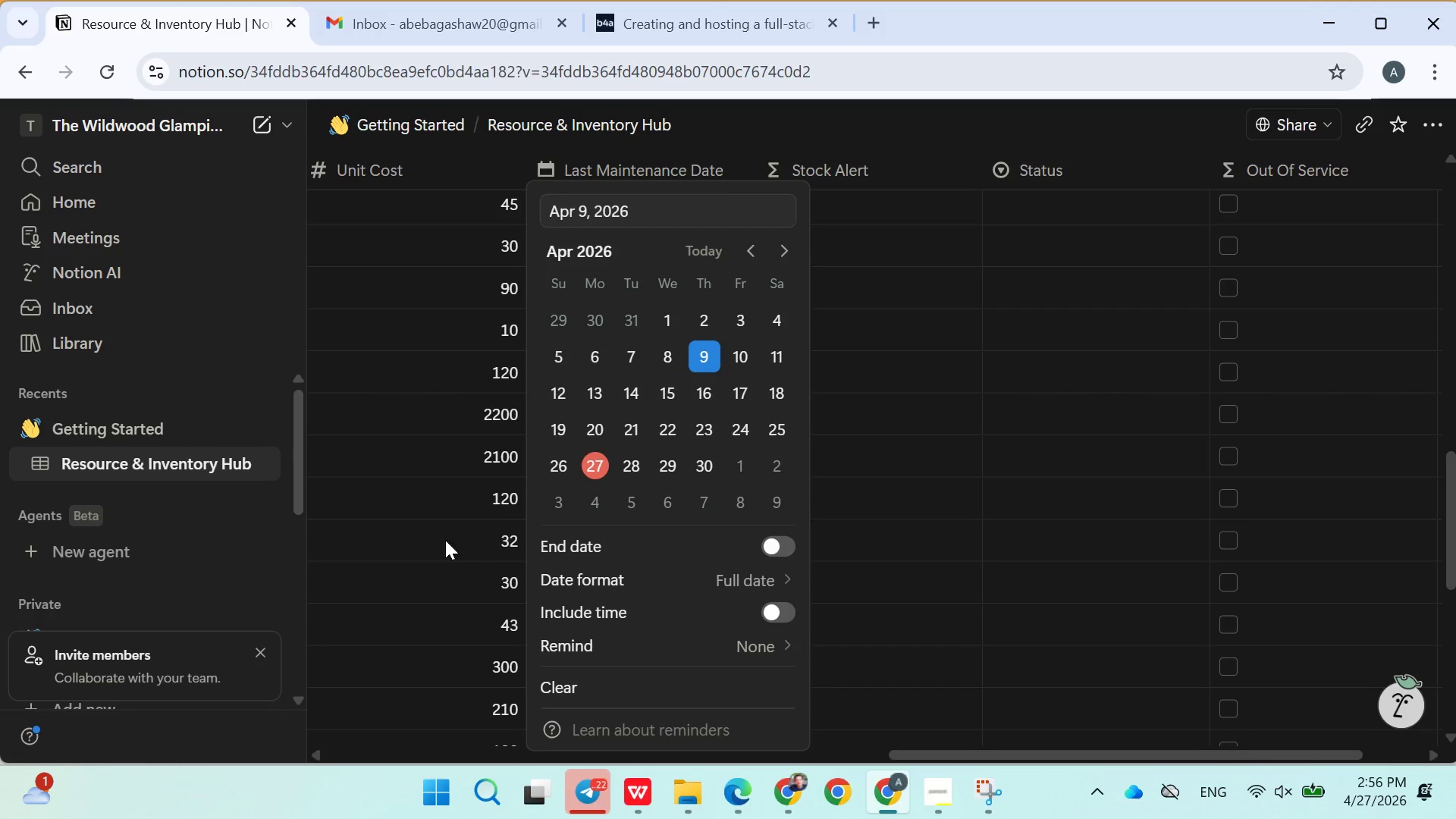 
left_click([445, 540])
 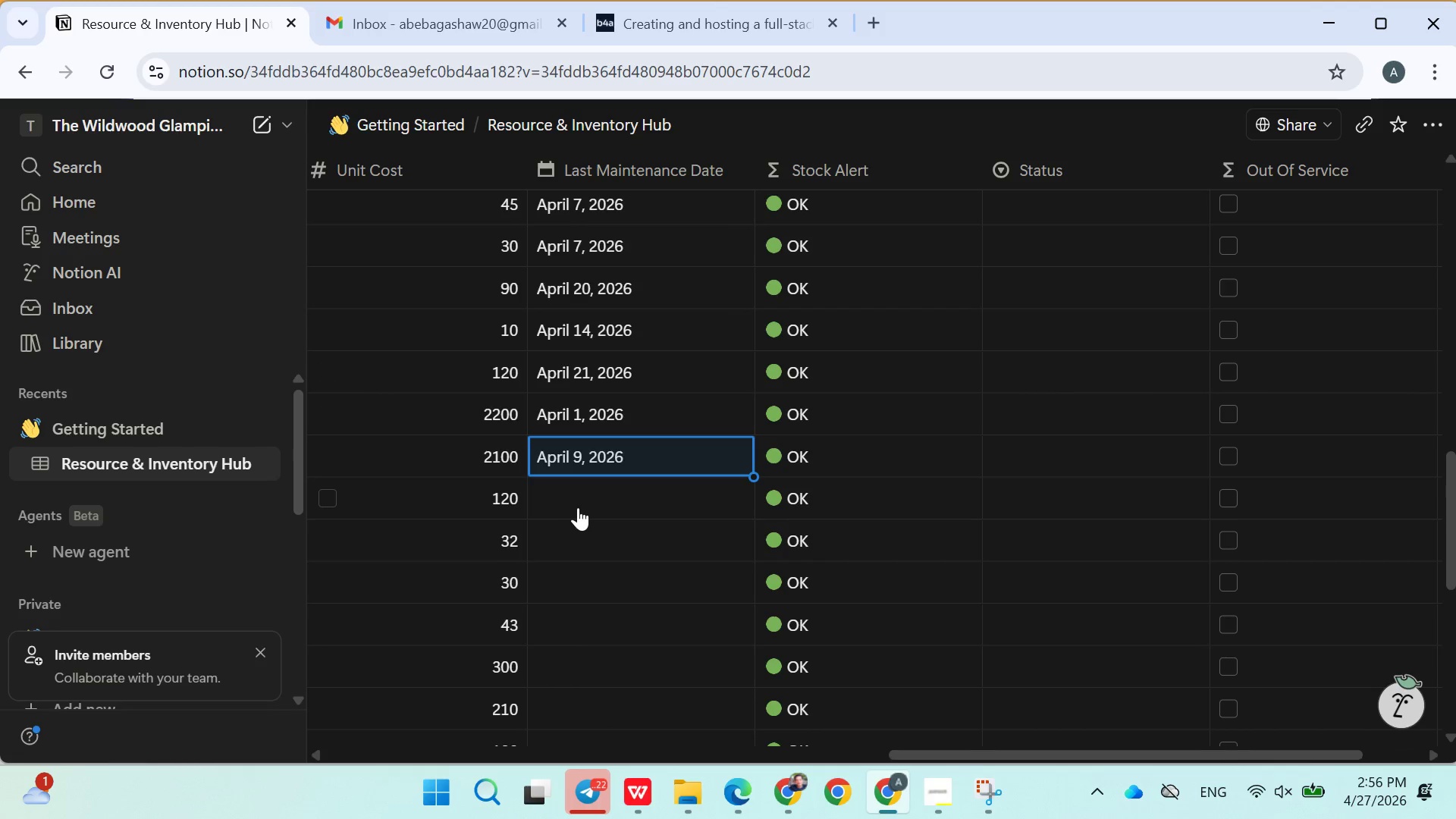 
left_click([584, 506])
 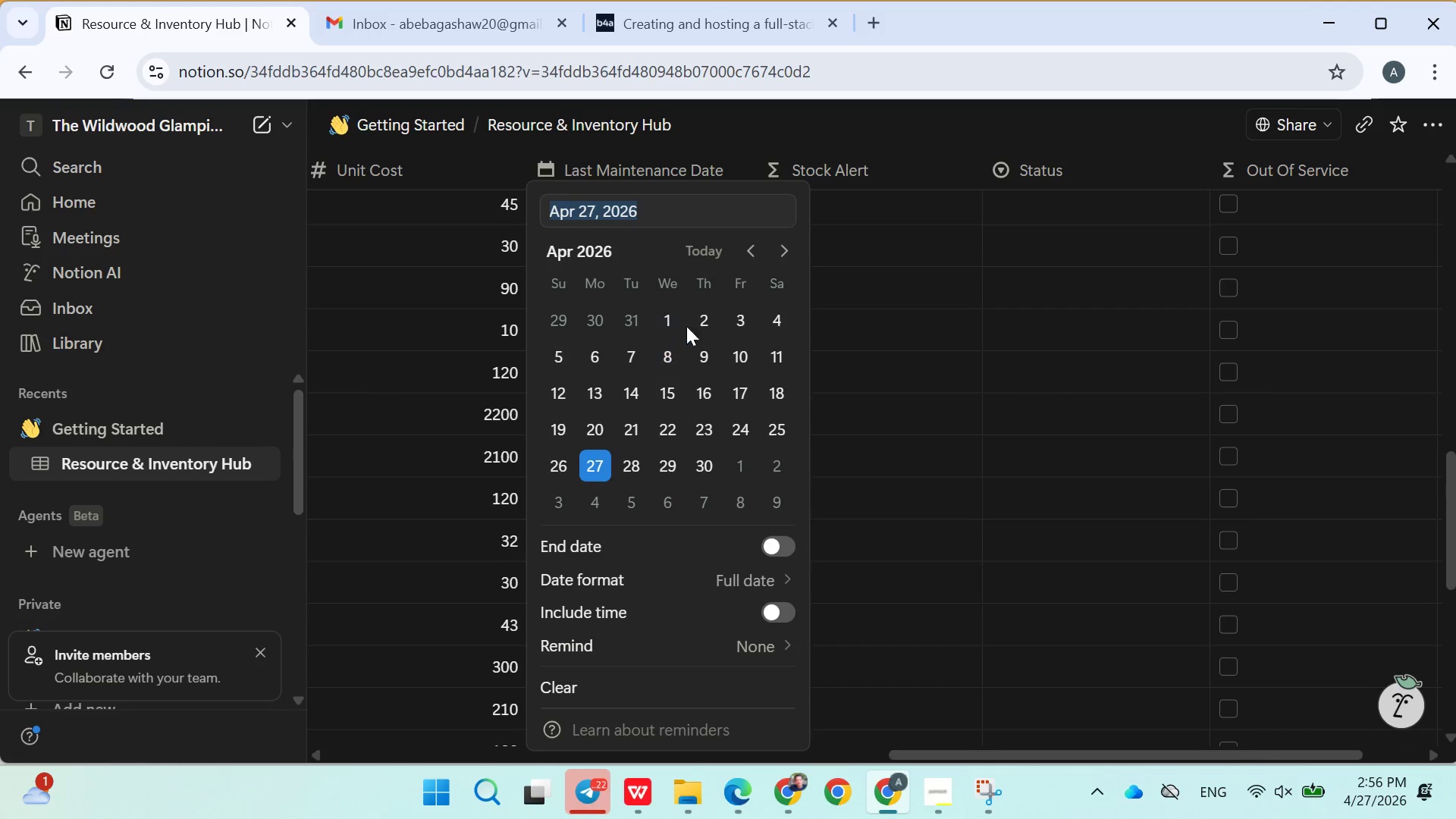 
left_click([695, 323])
 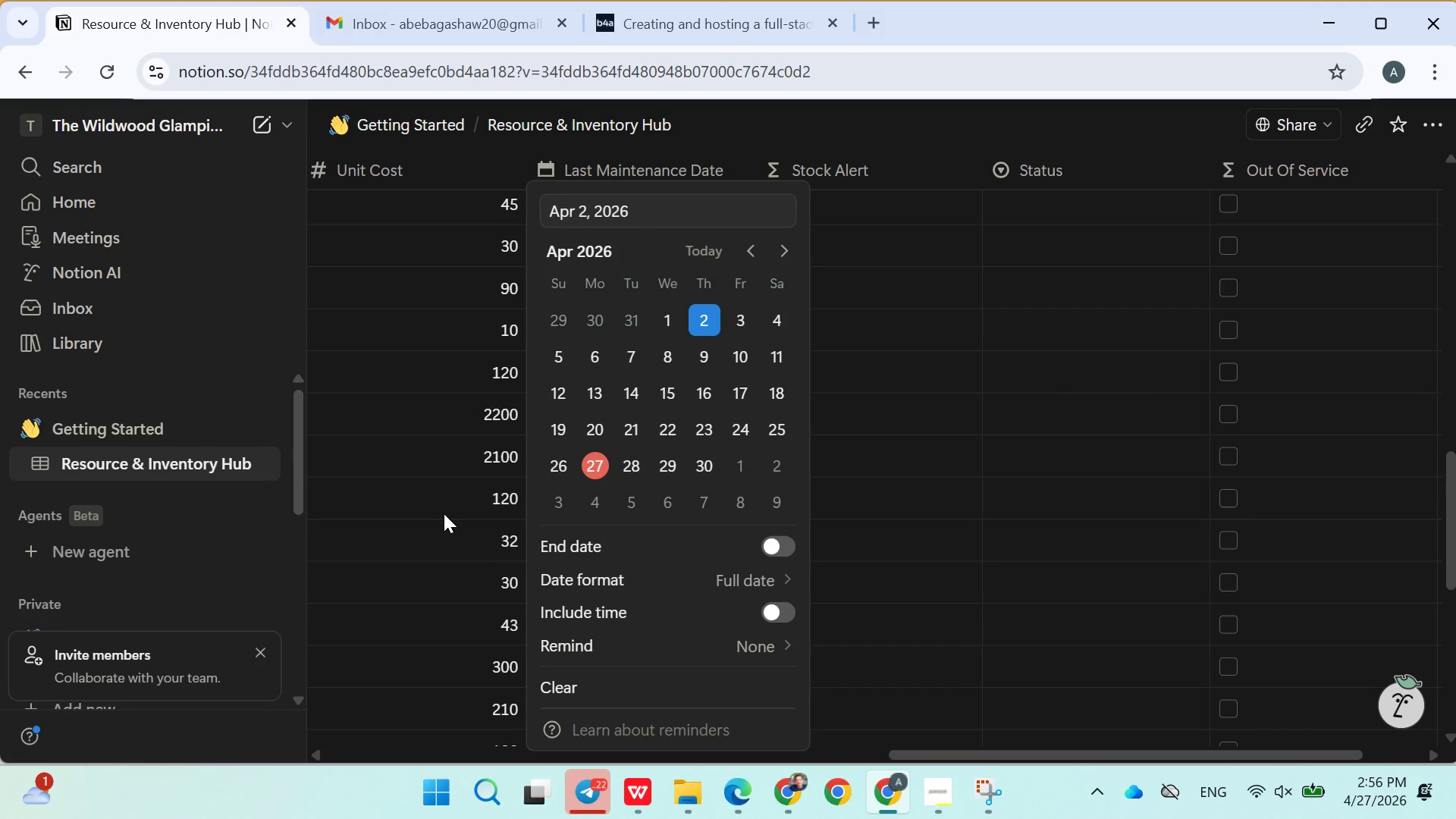 
left_click([444, 516])
 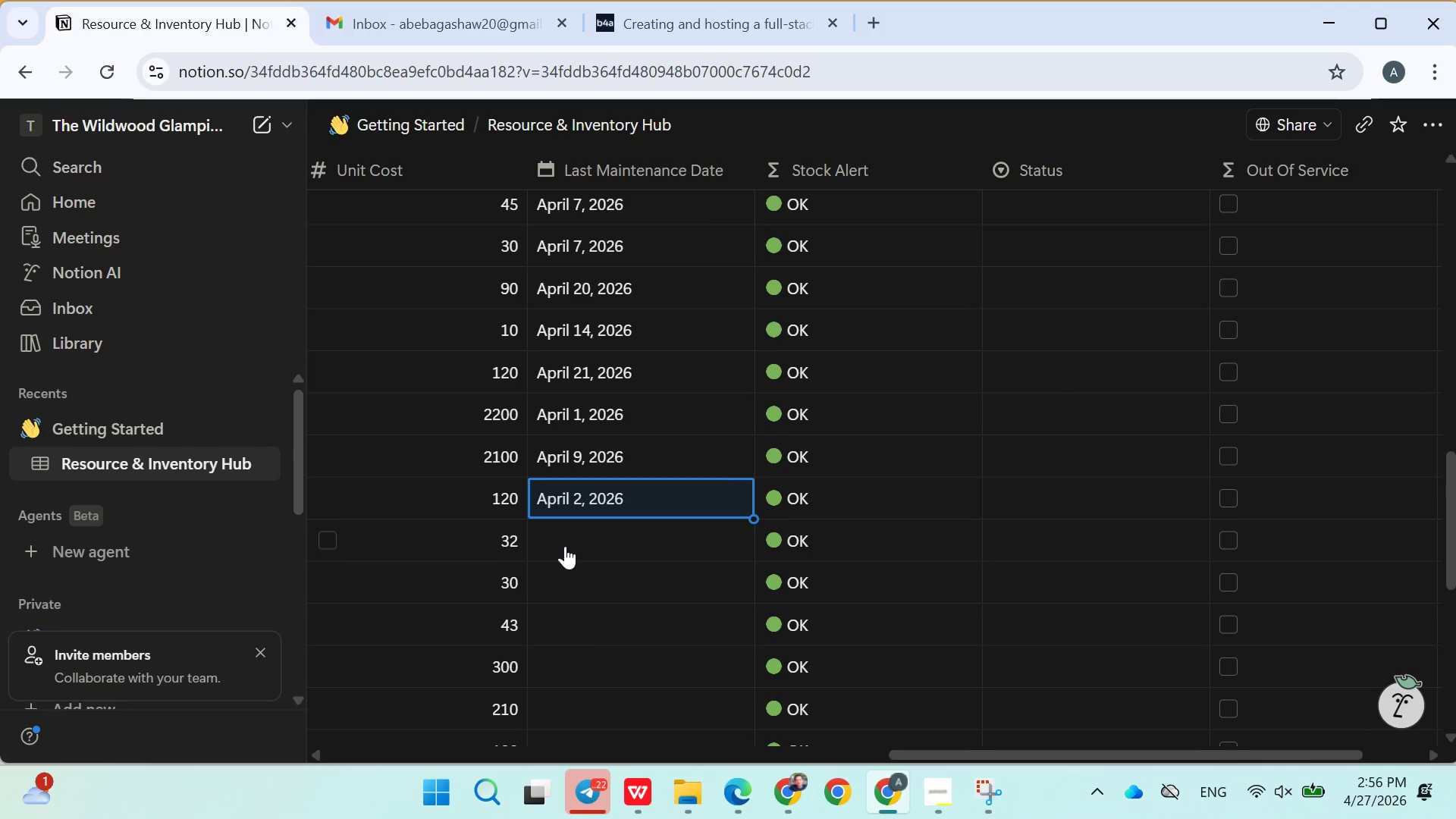 
left_click([567, 546])
 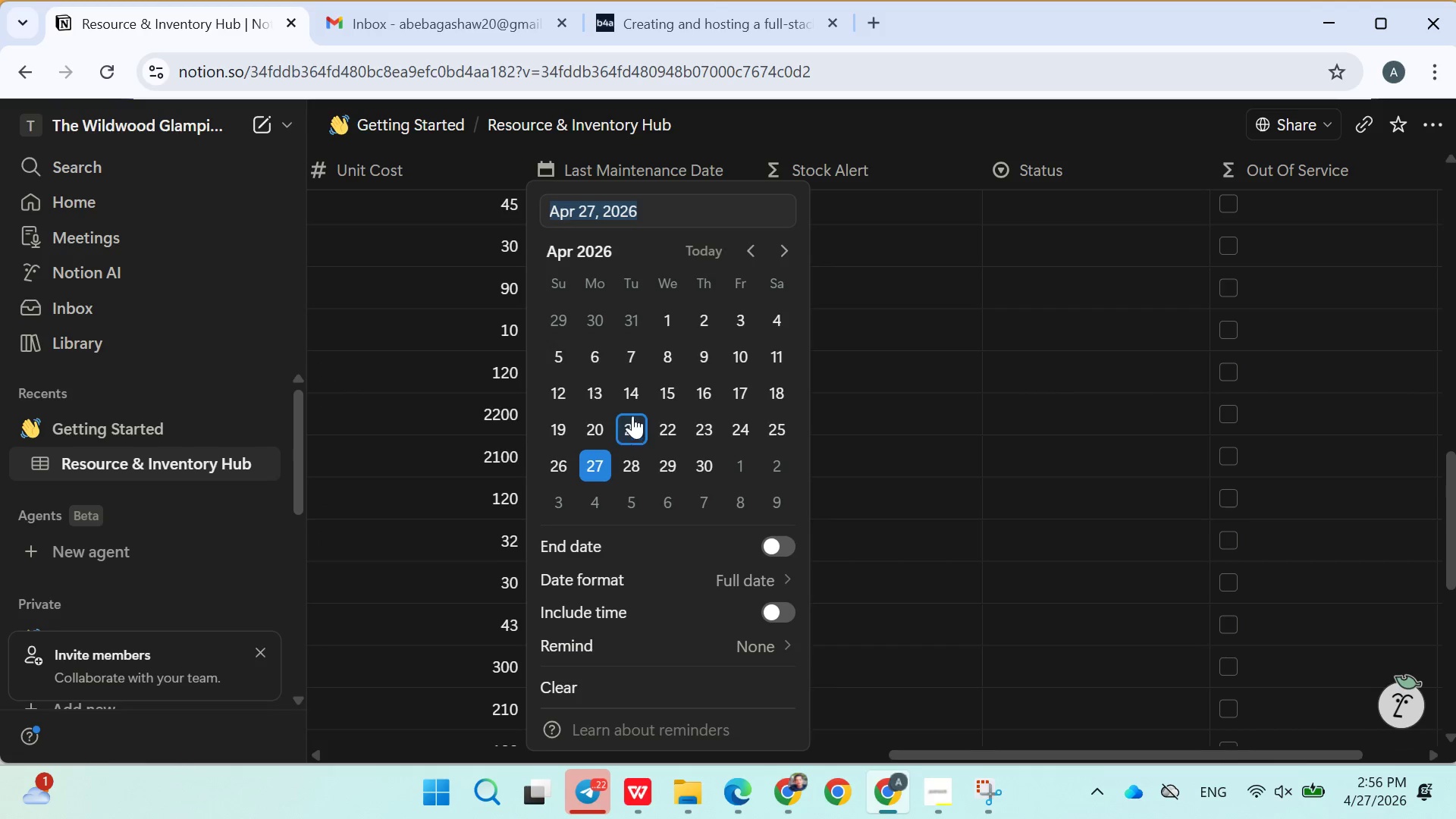 
left_click([631, 400])
 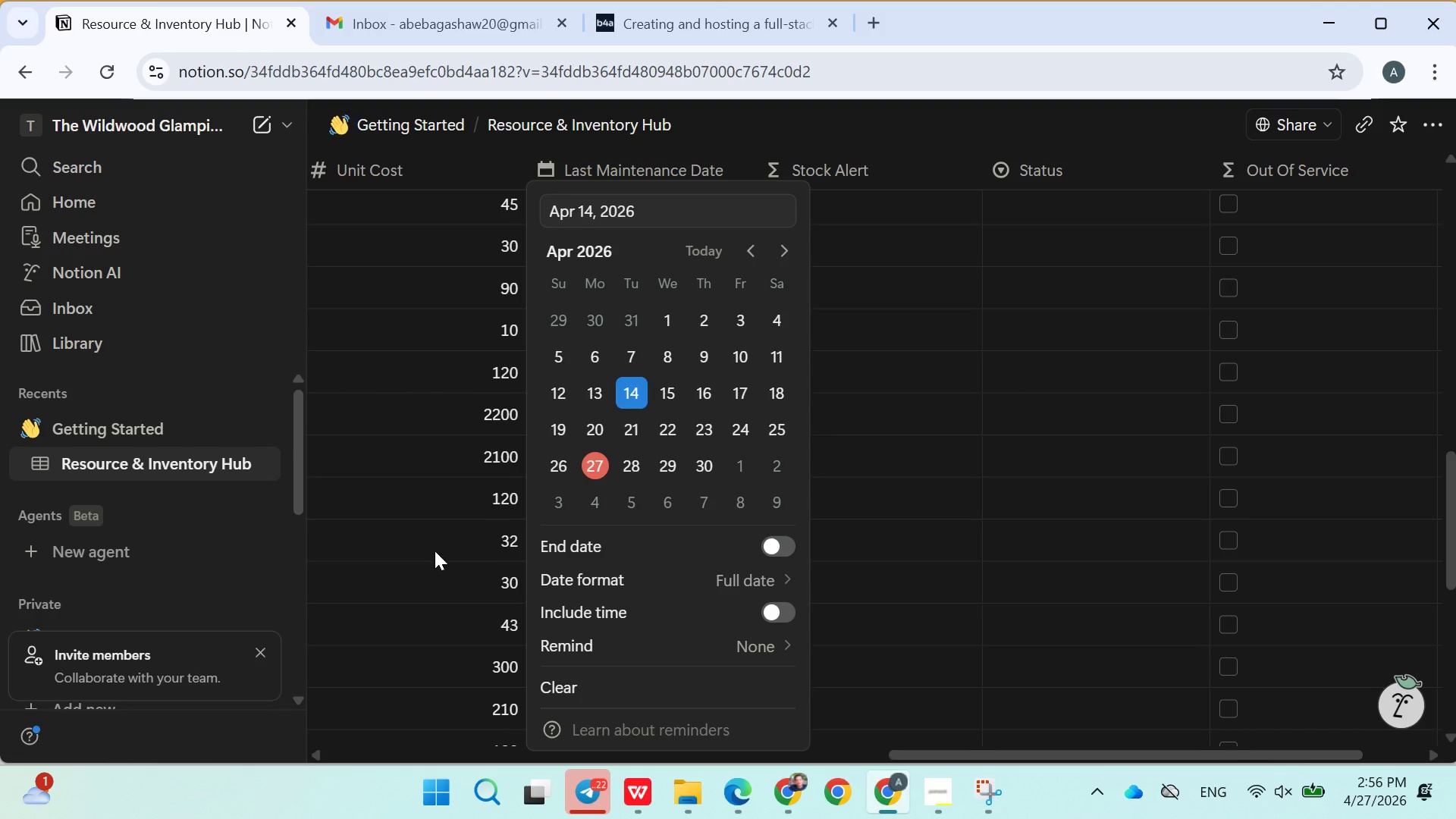 
left_click([434, 551])
 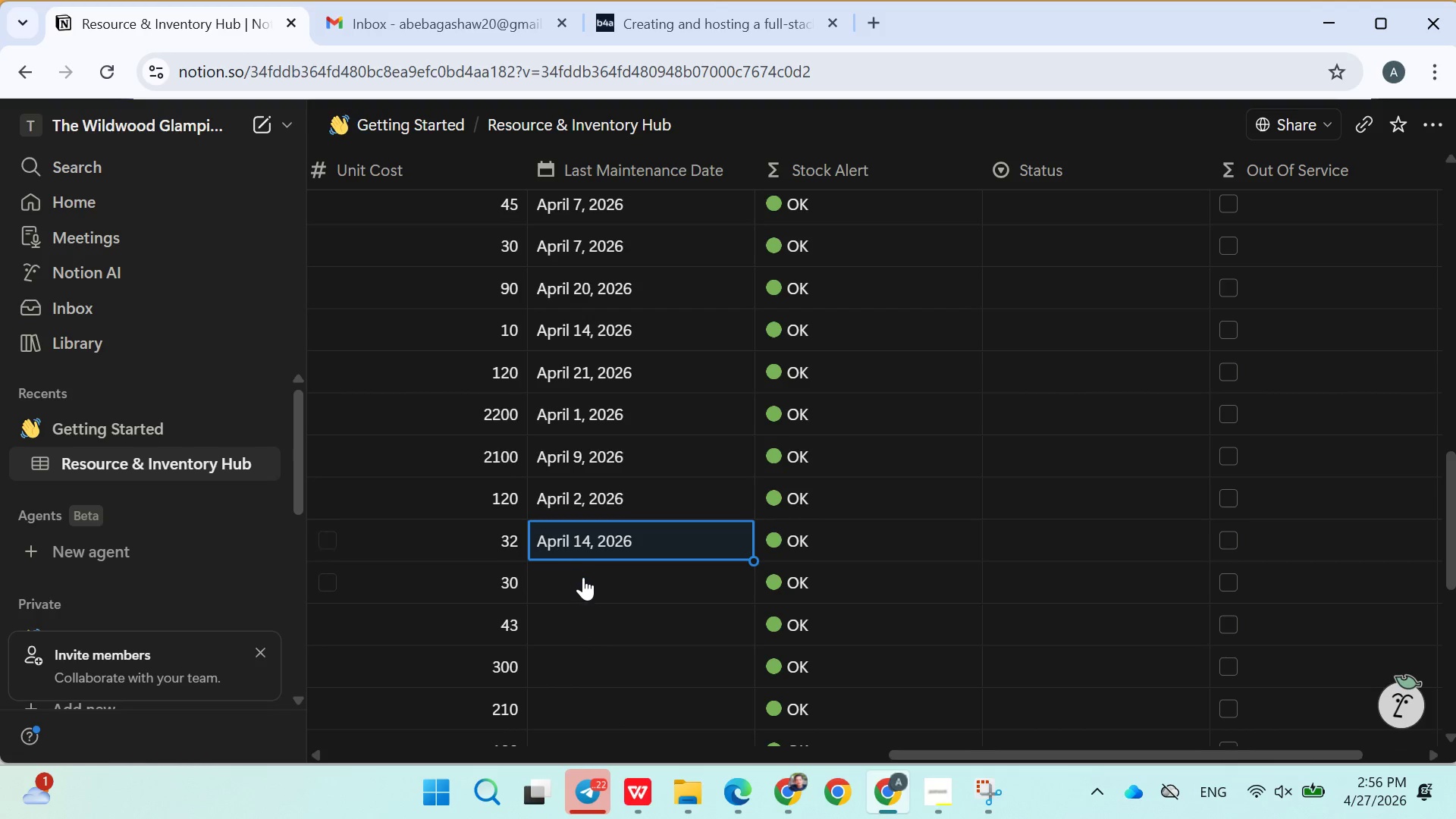 
left_click([587, 578])
 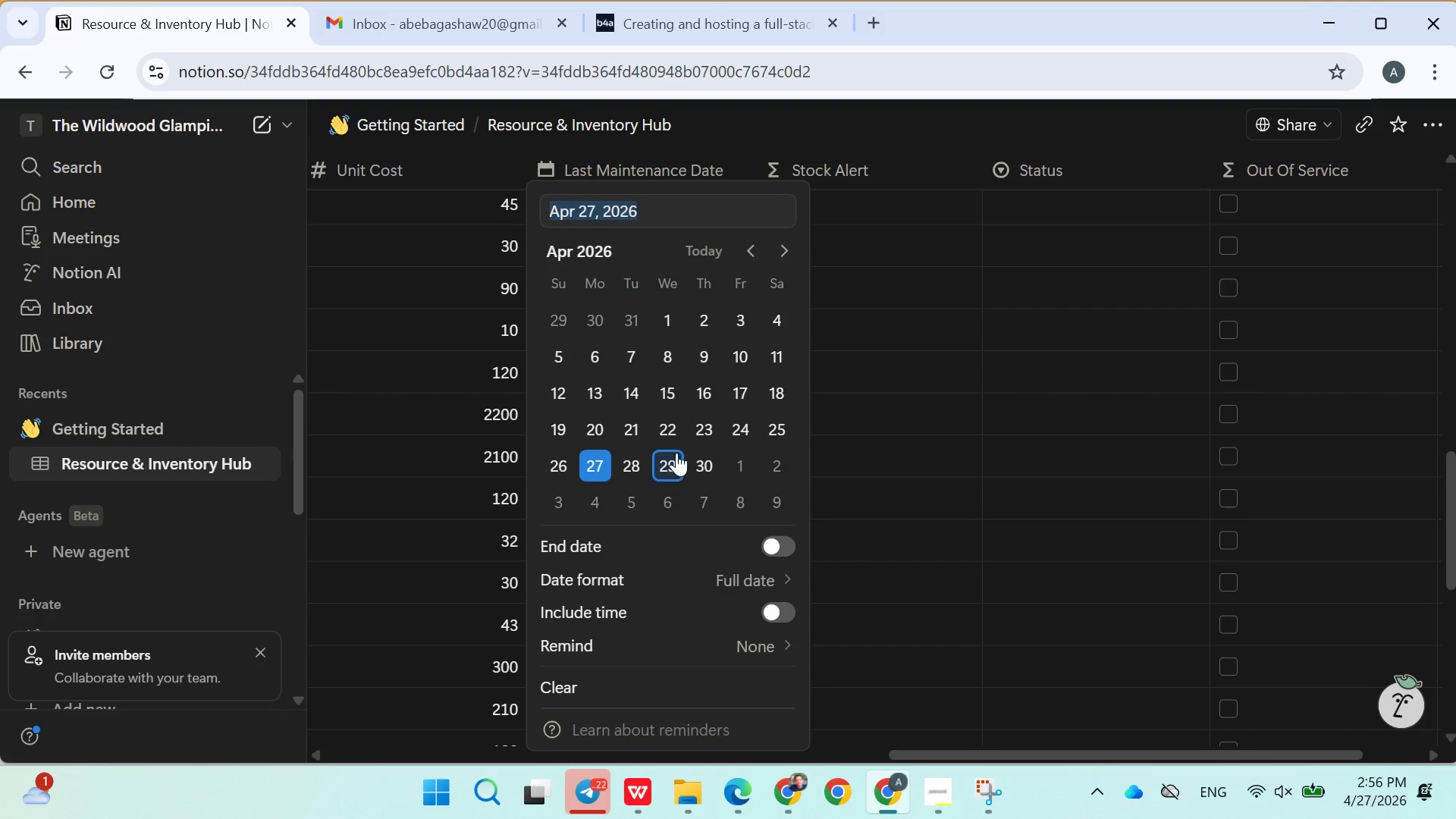 
left_click([674, 438])
 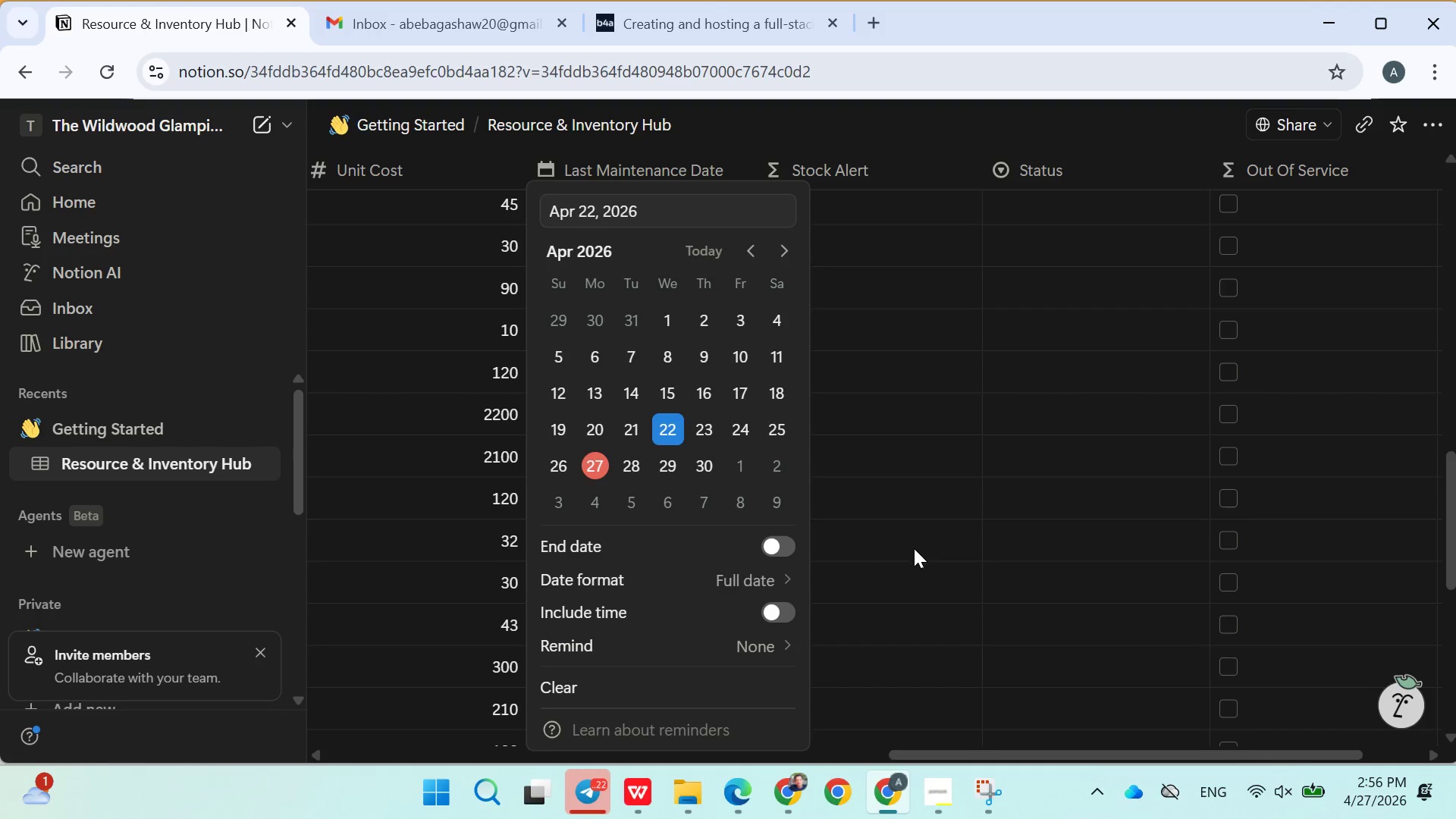 
left_click([917, 550])
 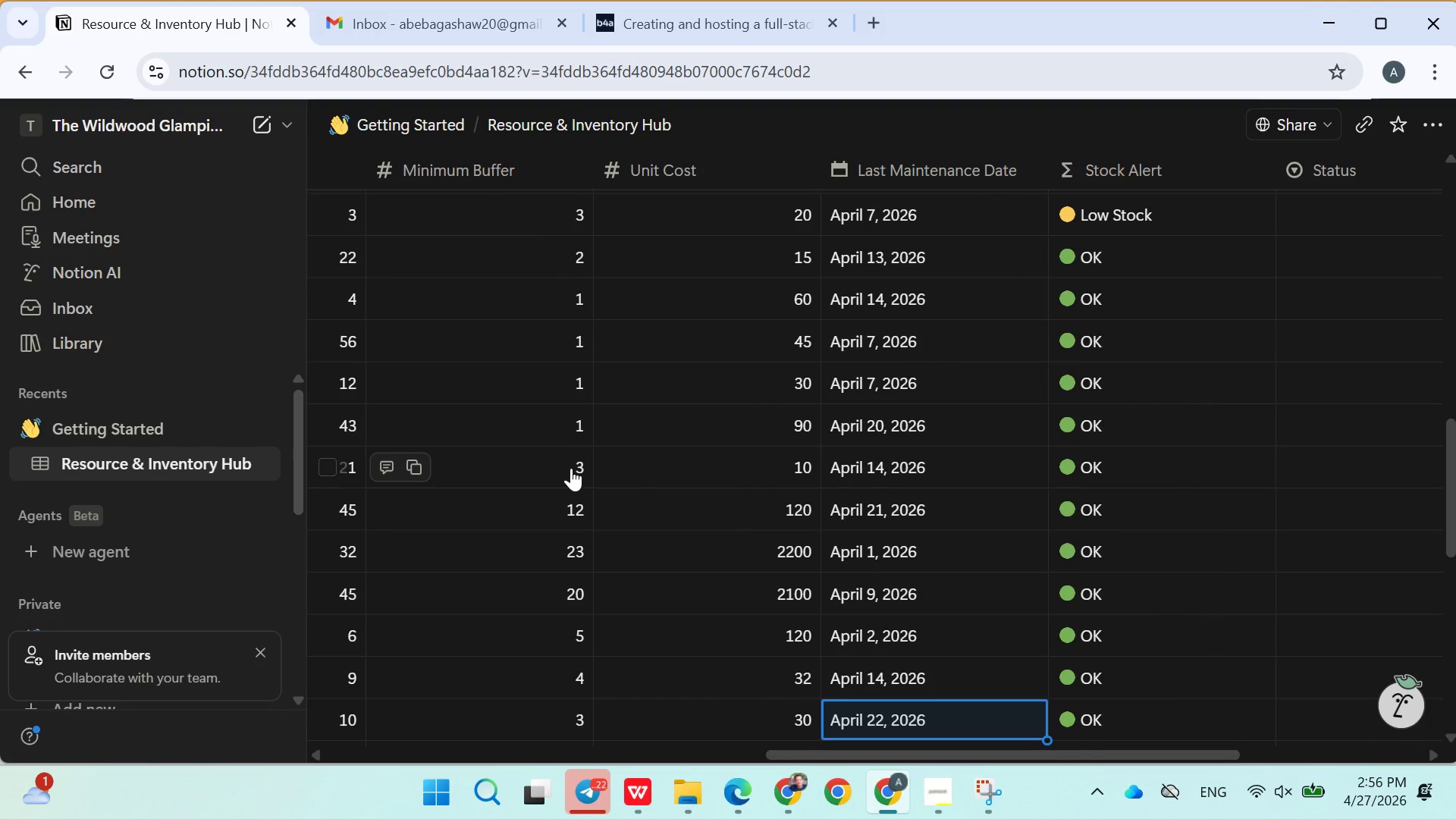 
wait(7.14)
 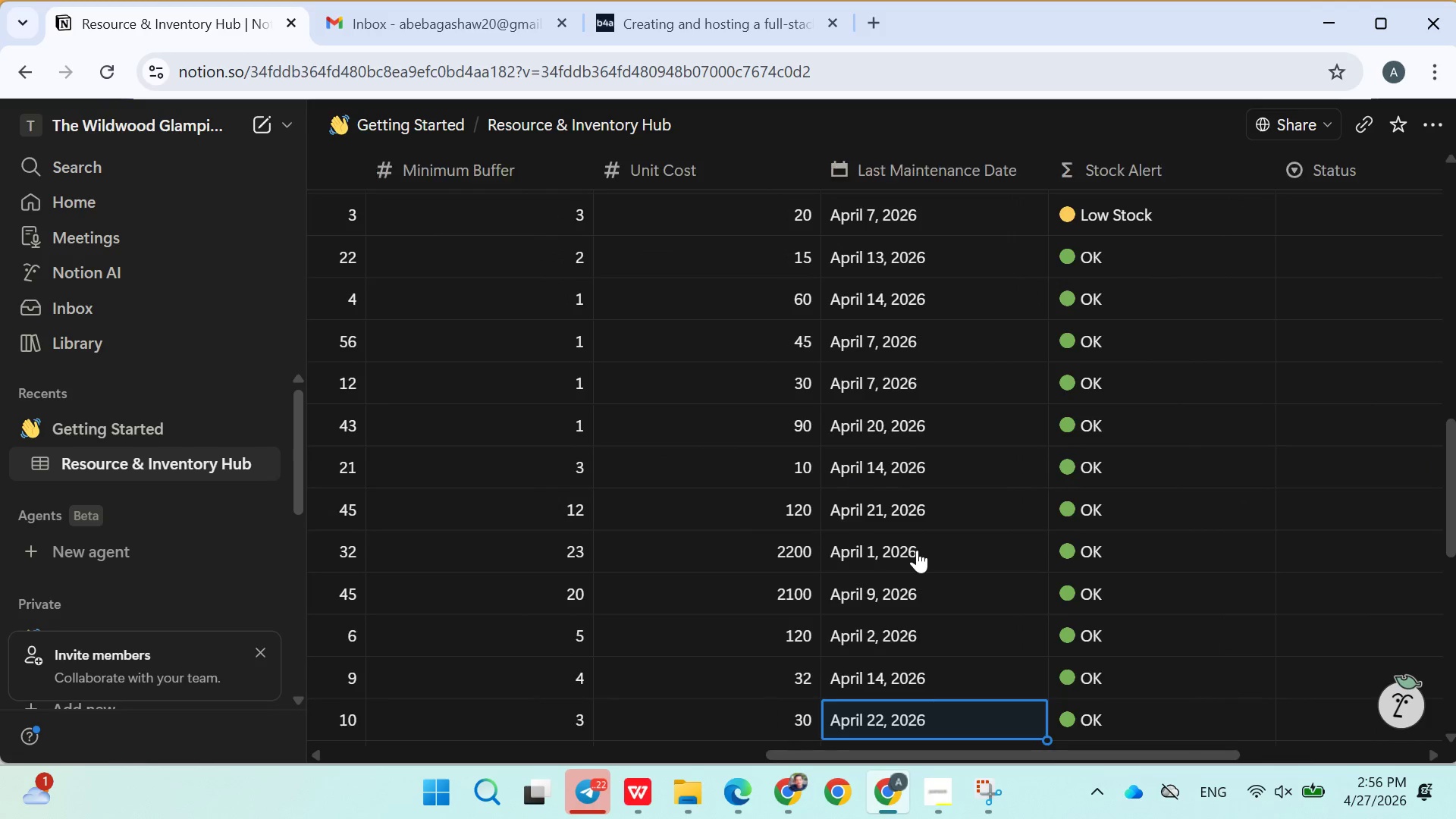 
left_click([583, 456])
 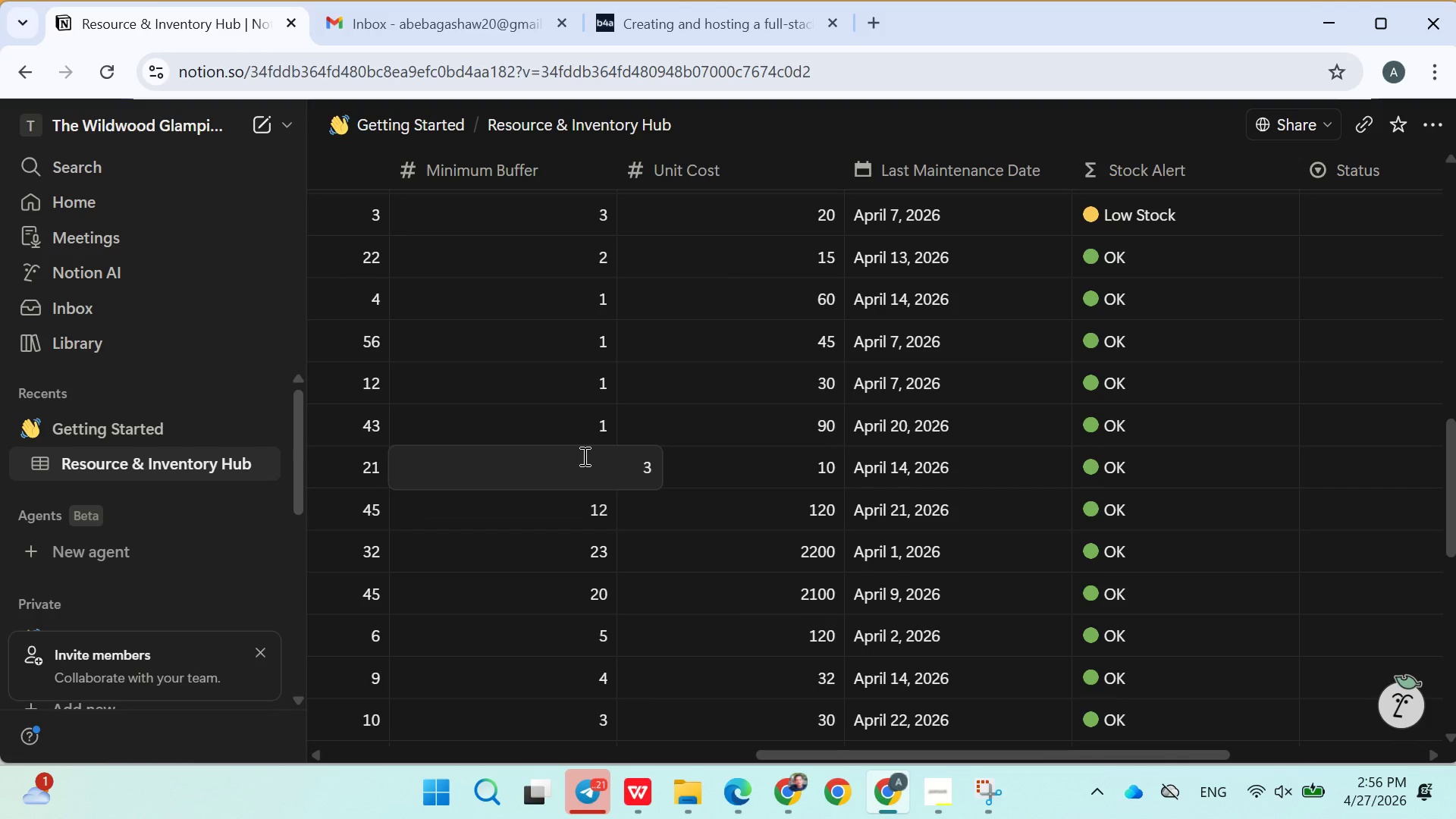 
key(0)
 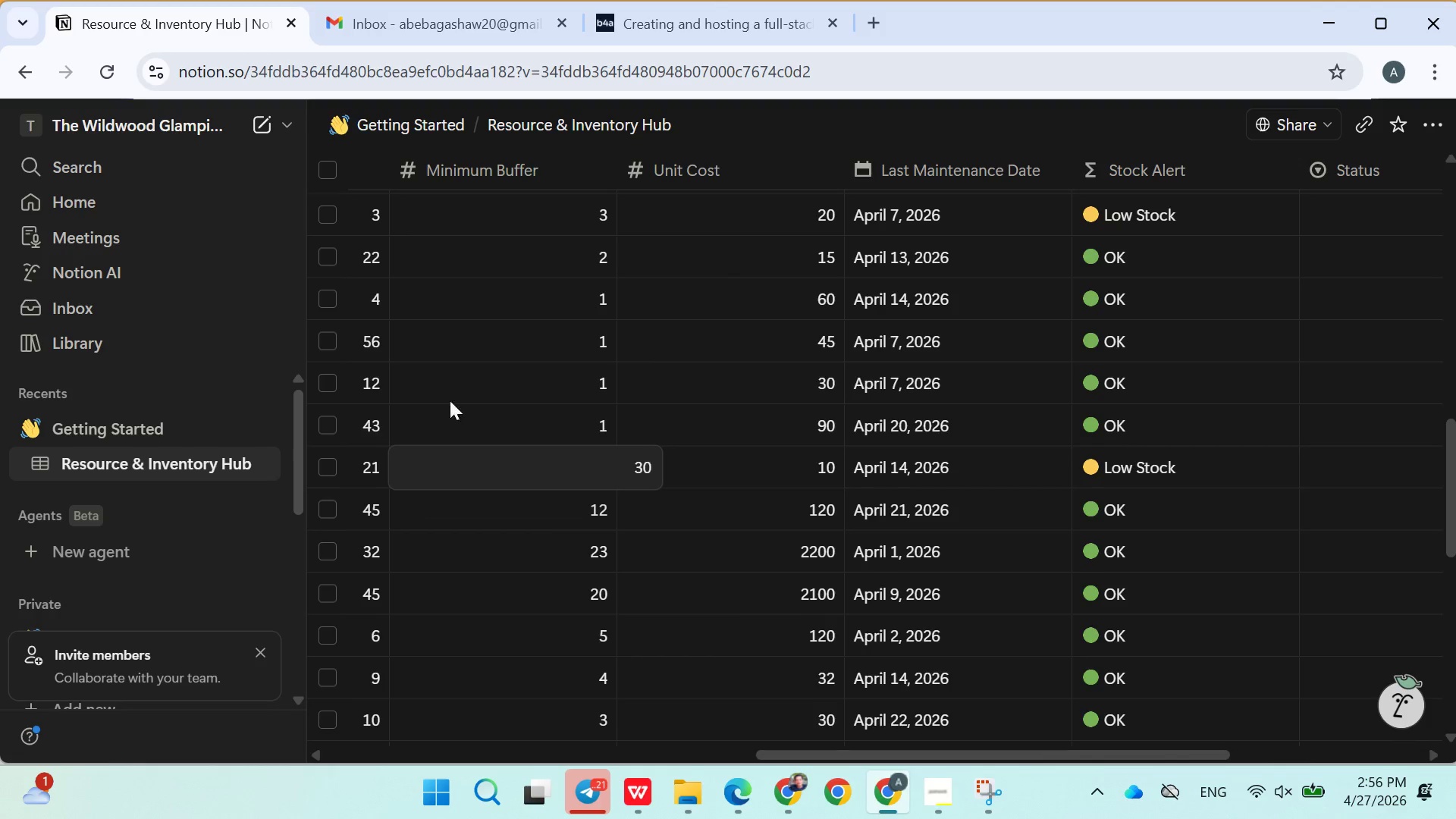 
double_click([552, 410])
 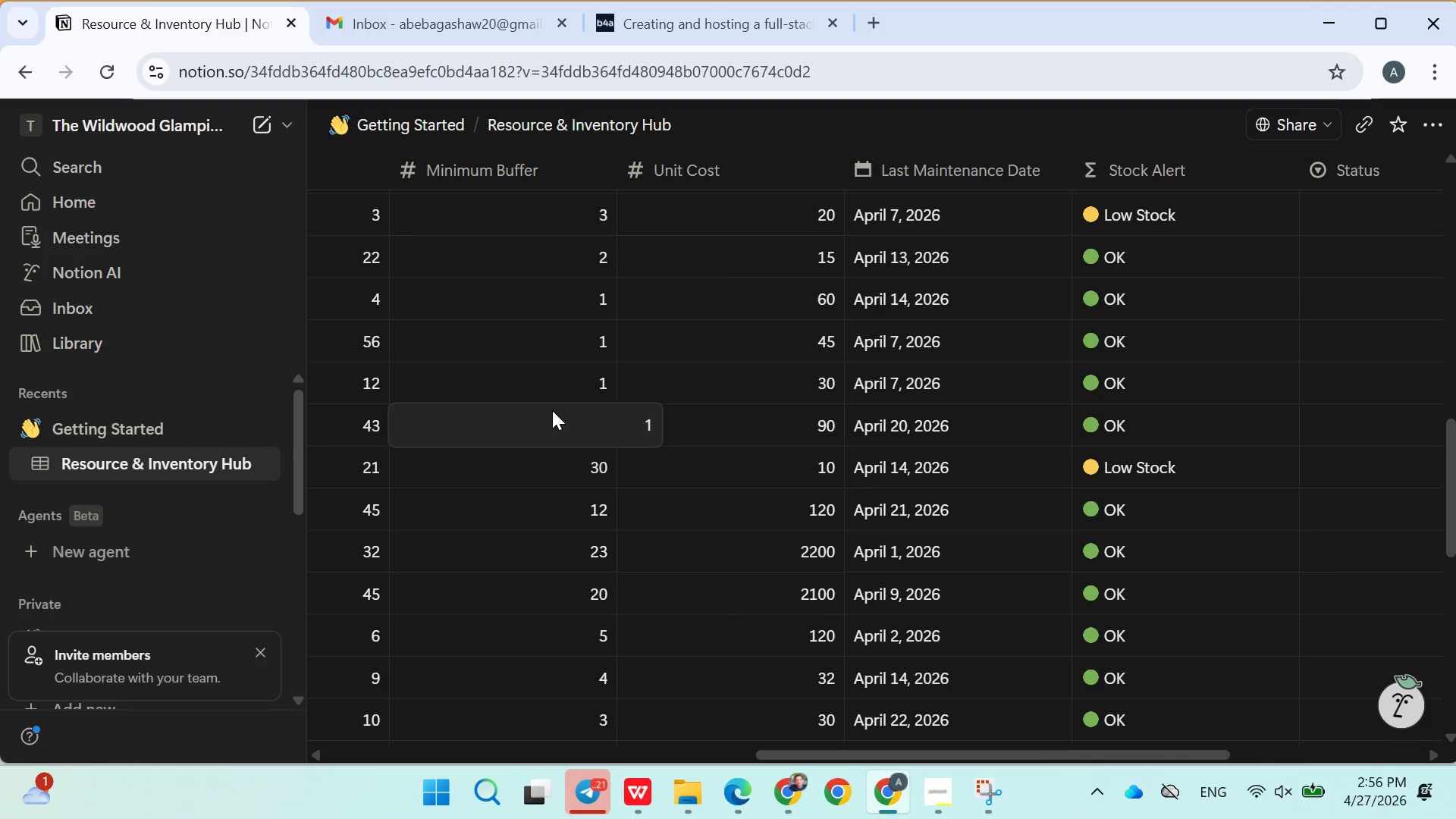 
key(Backspace)
type(5-)
key(Backspace)
key(Backspace)
type(50)
 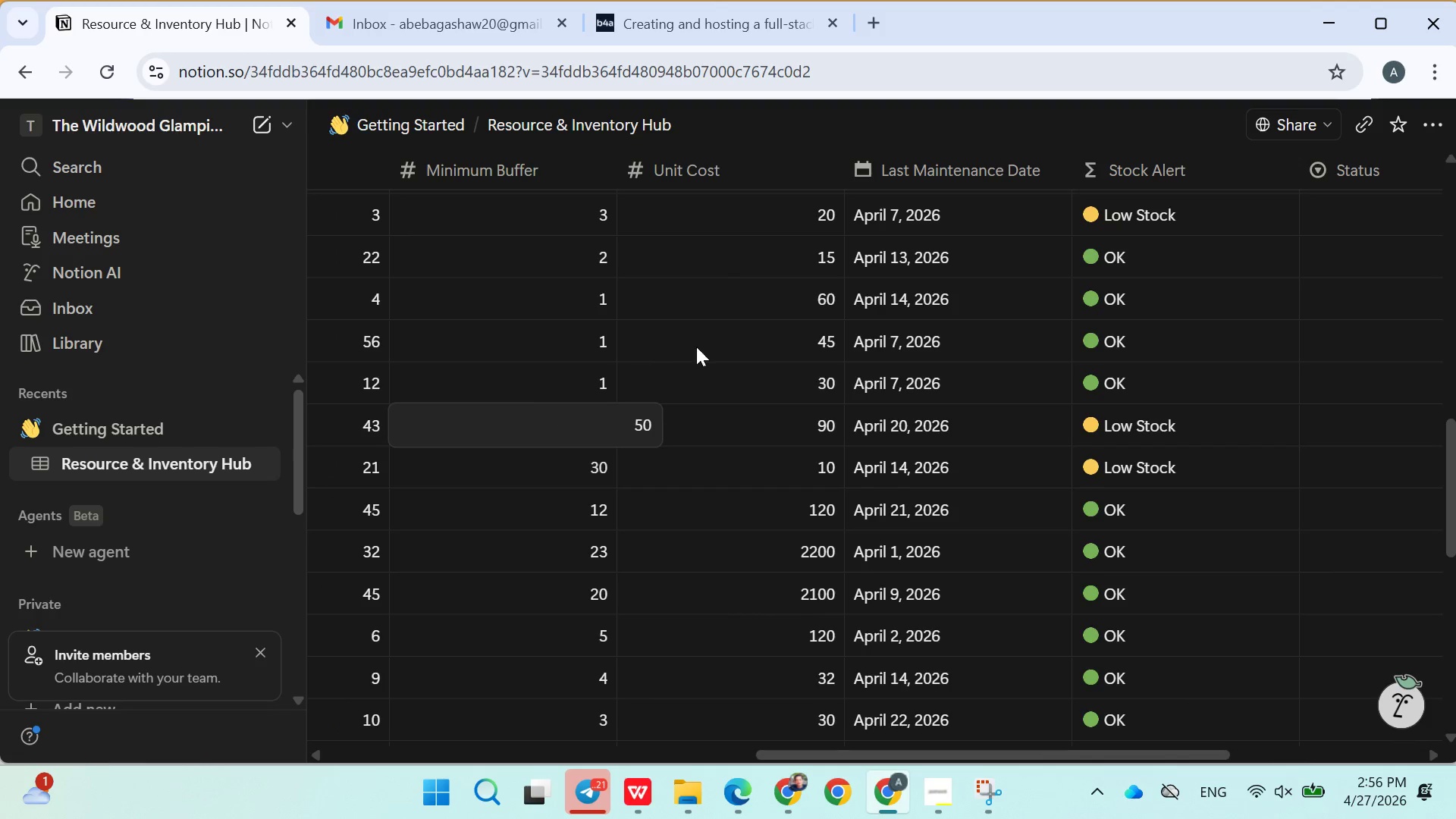 
left_click([708, 345])
 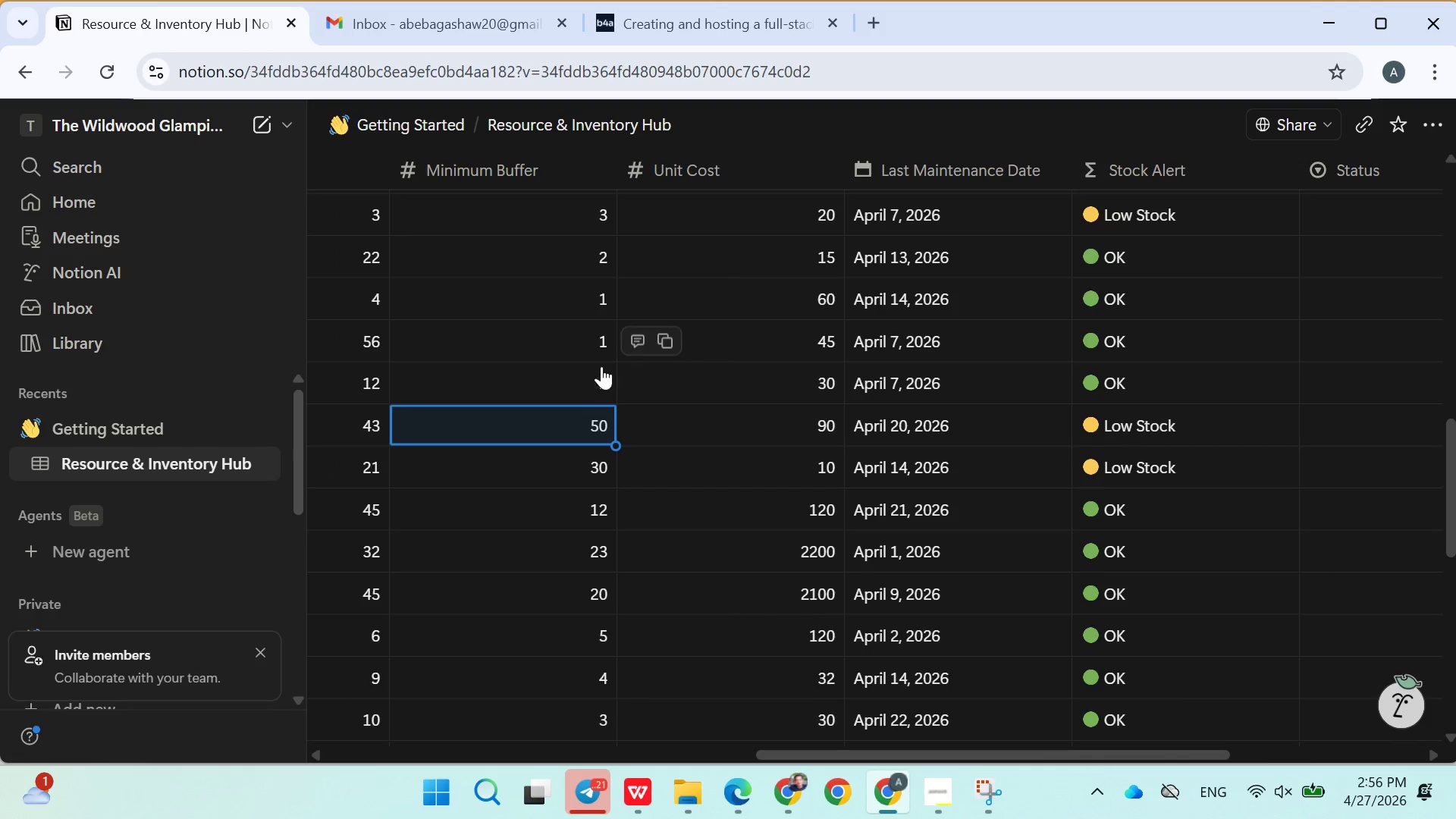 
left_click([601, 366])
 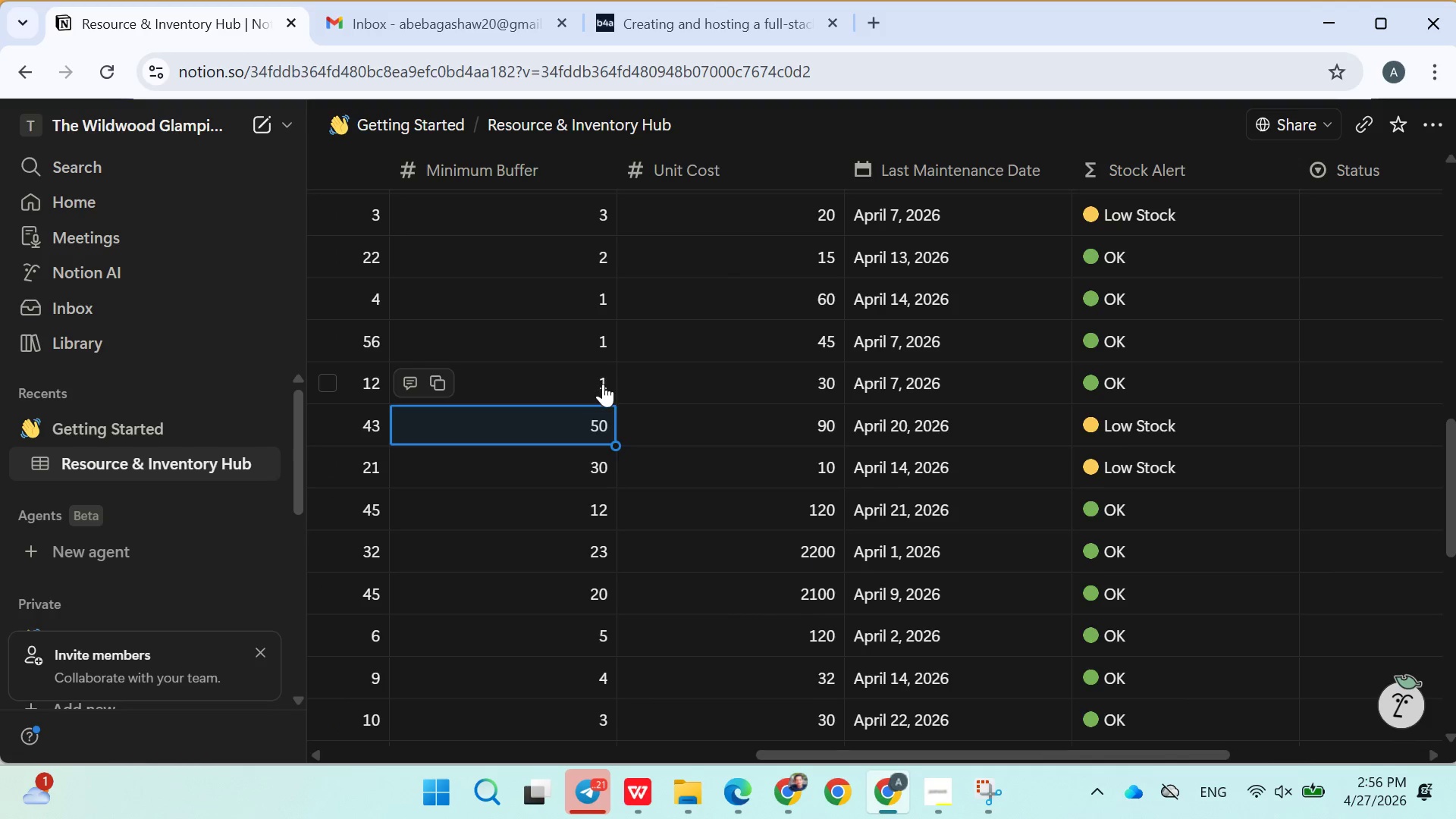 
left_click([600, 389])
 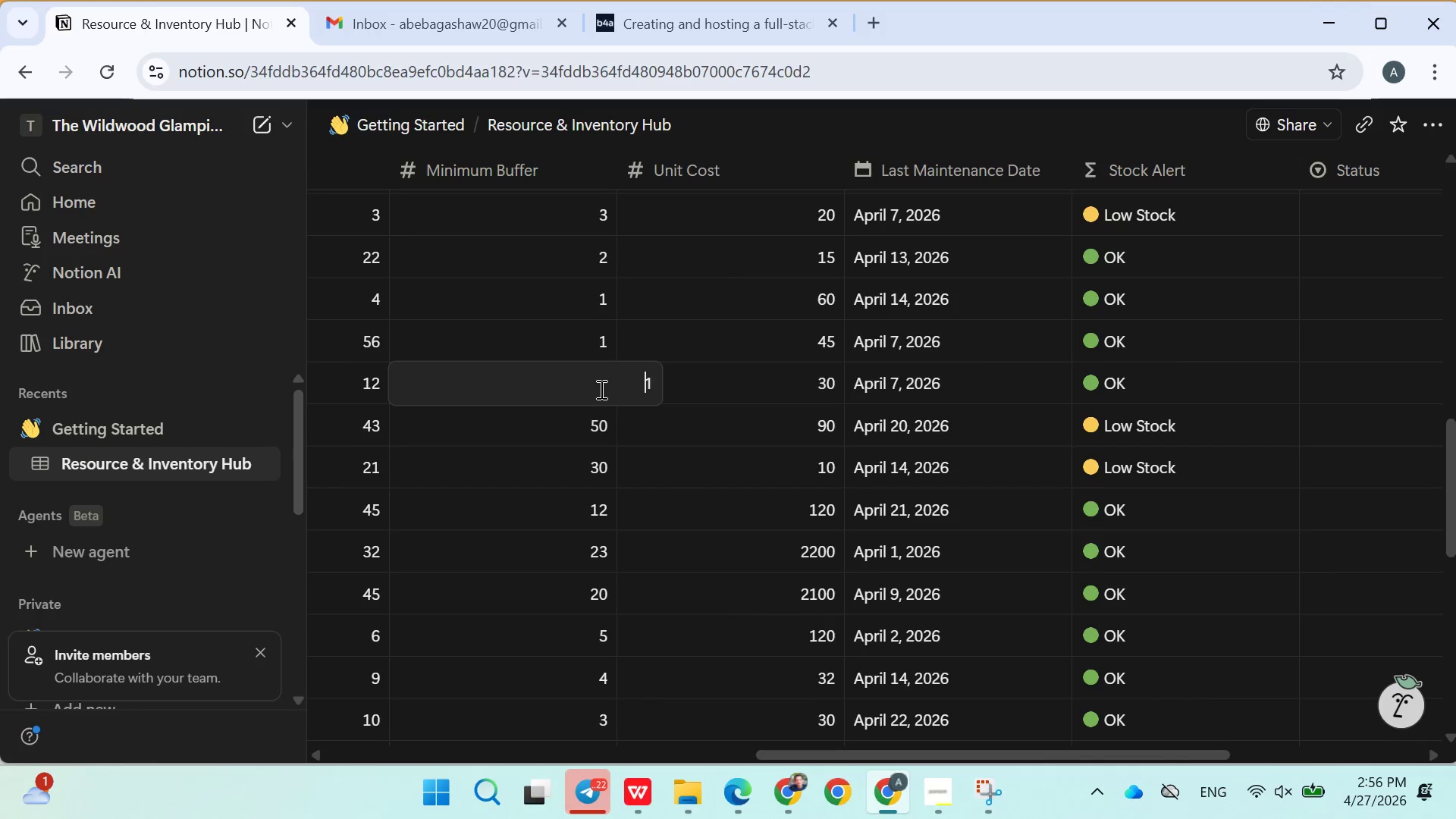 
key(3)
 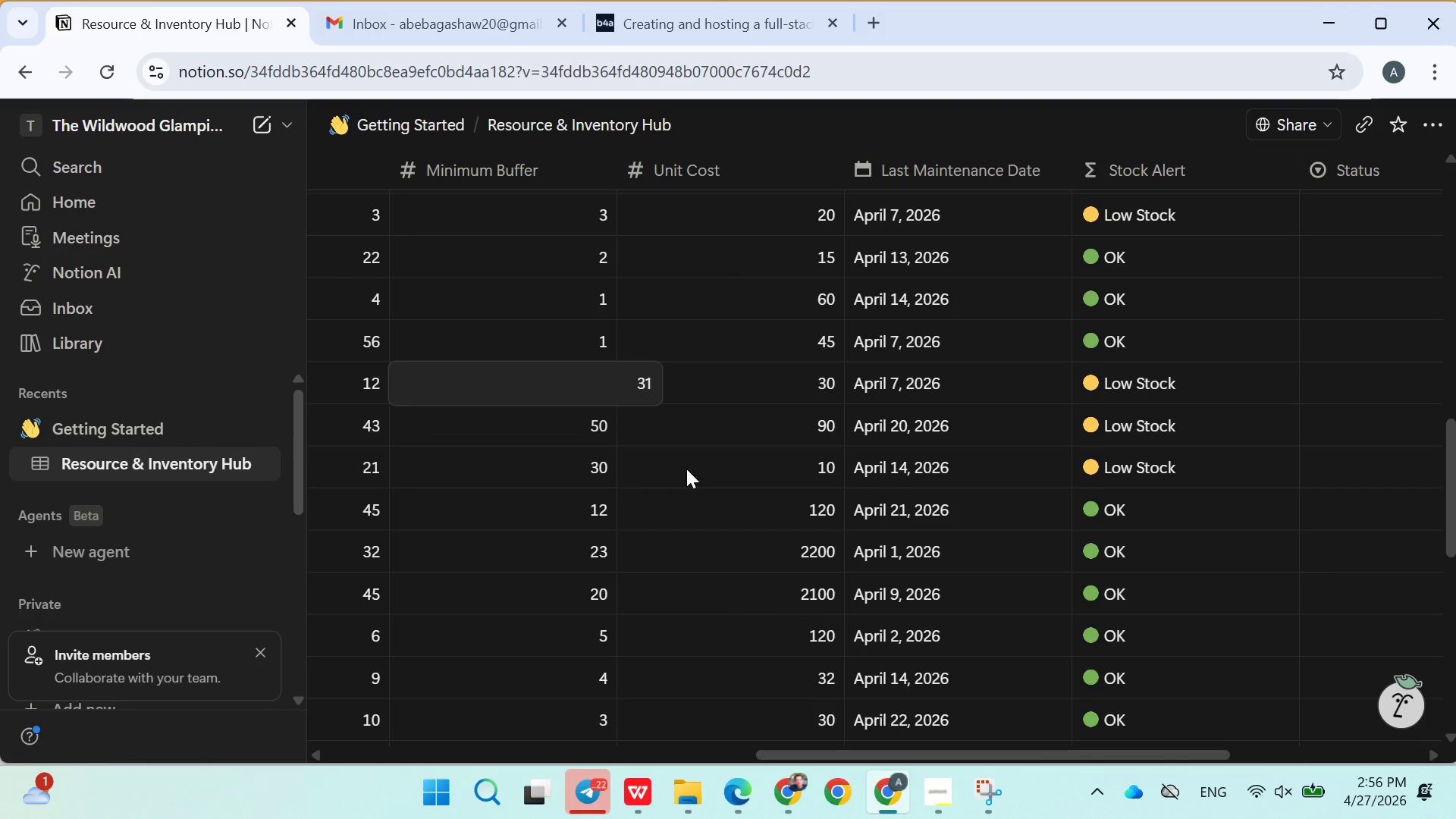 
left_click([689, 481])
 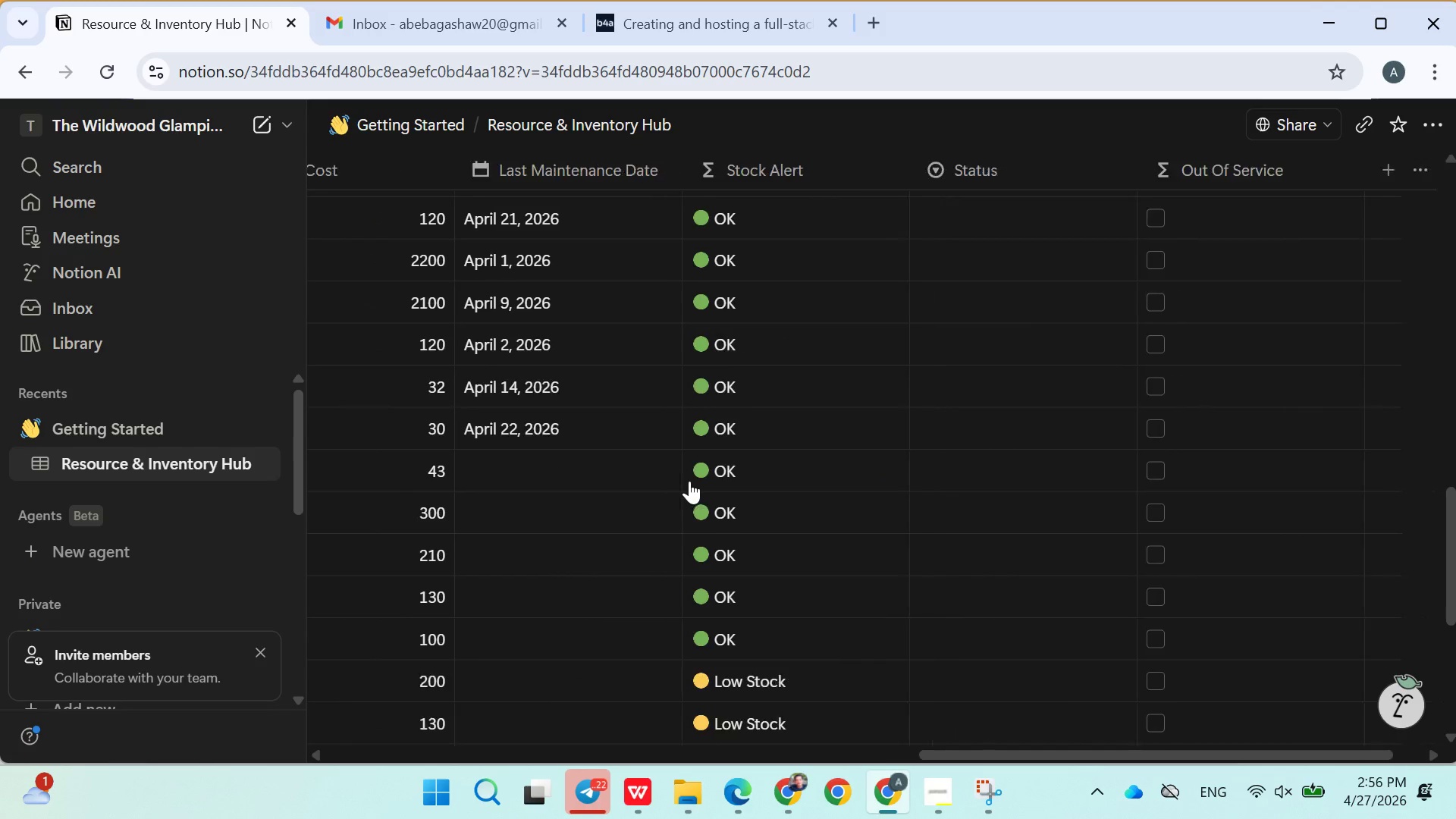 
left_click([509, 450])
 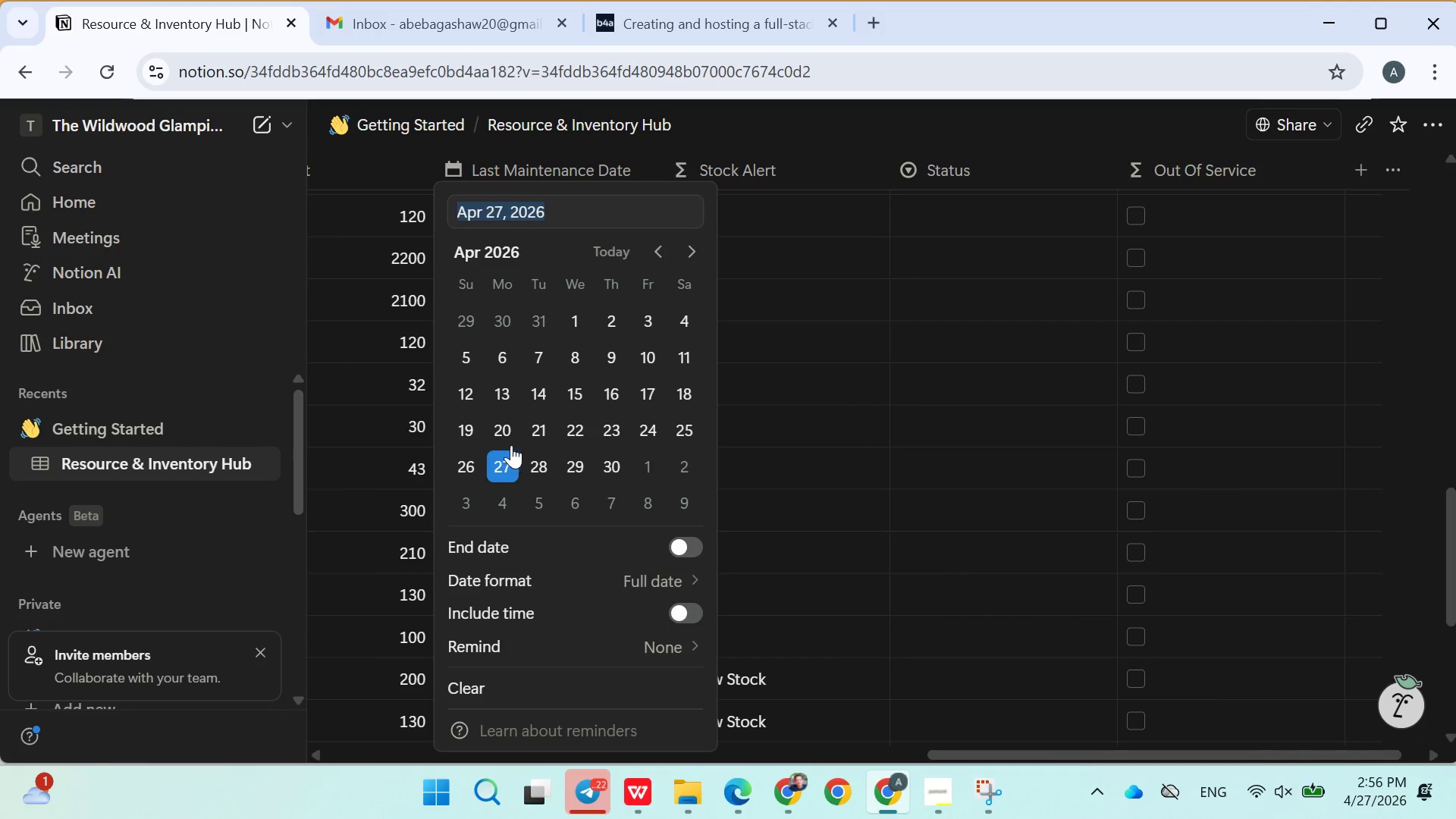 
left_click([501, 365])
 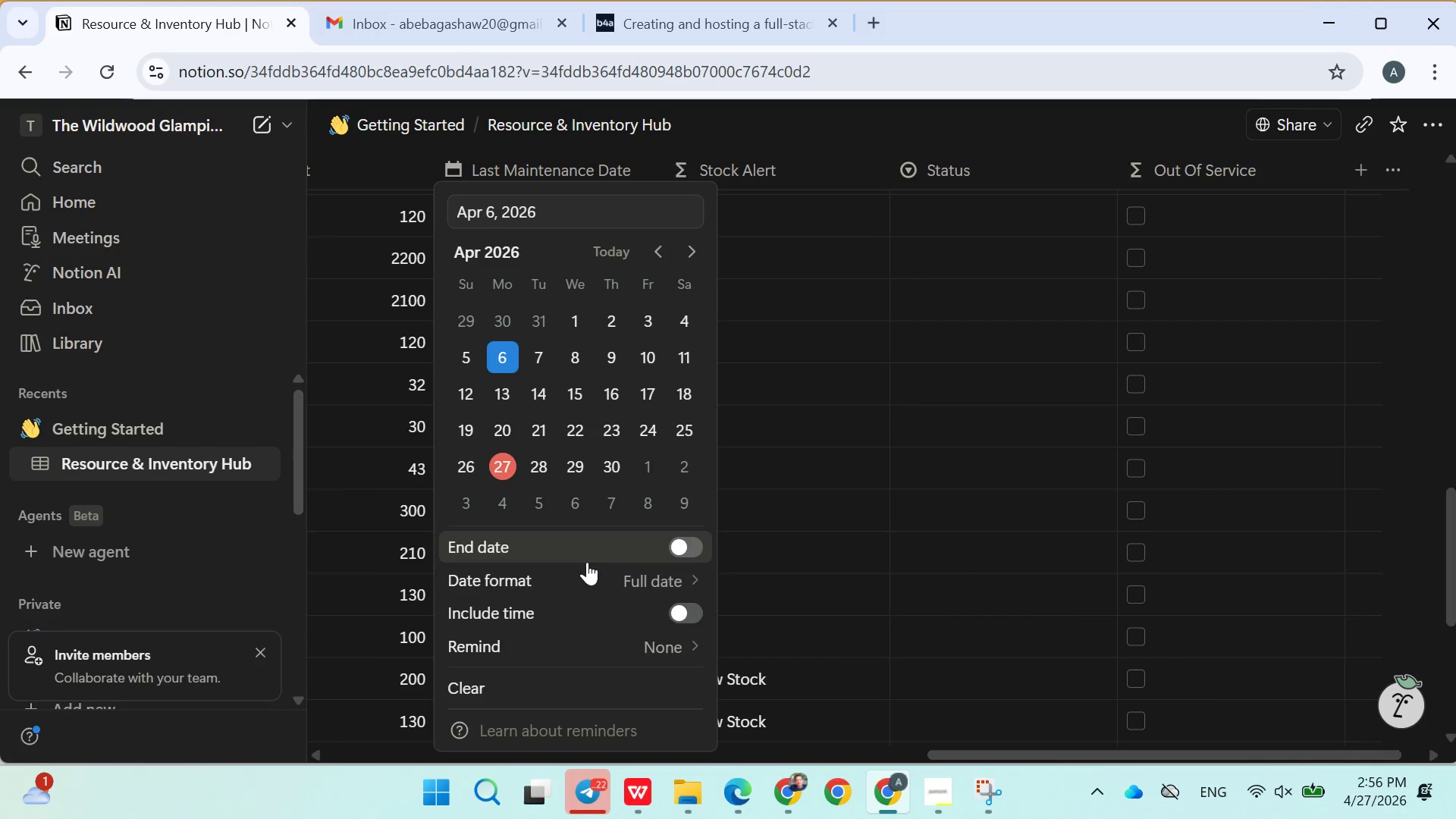 
left_click([804, 461])
 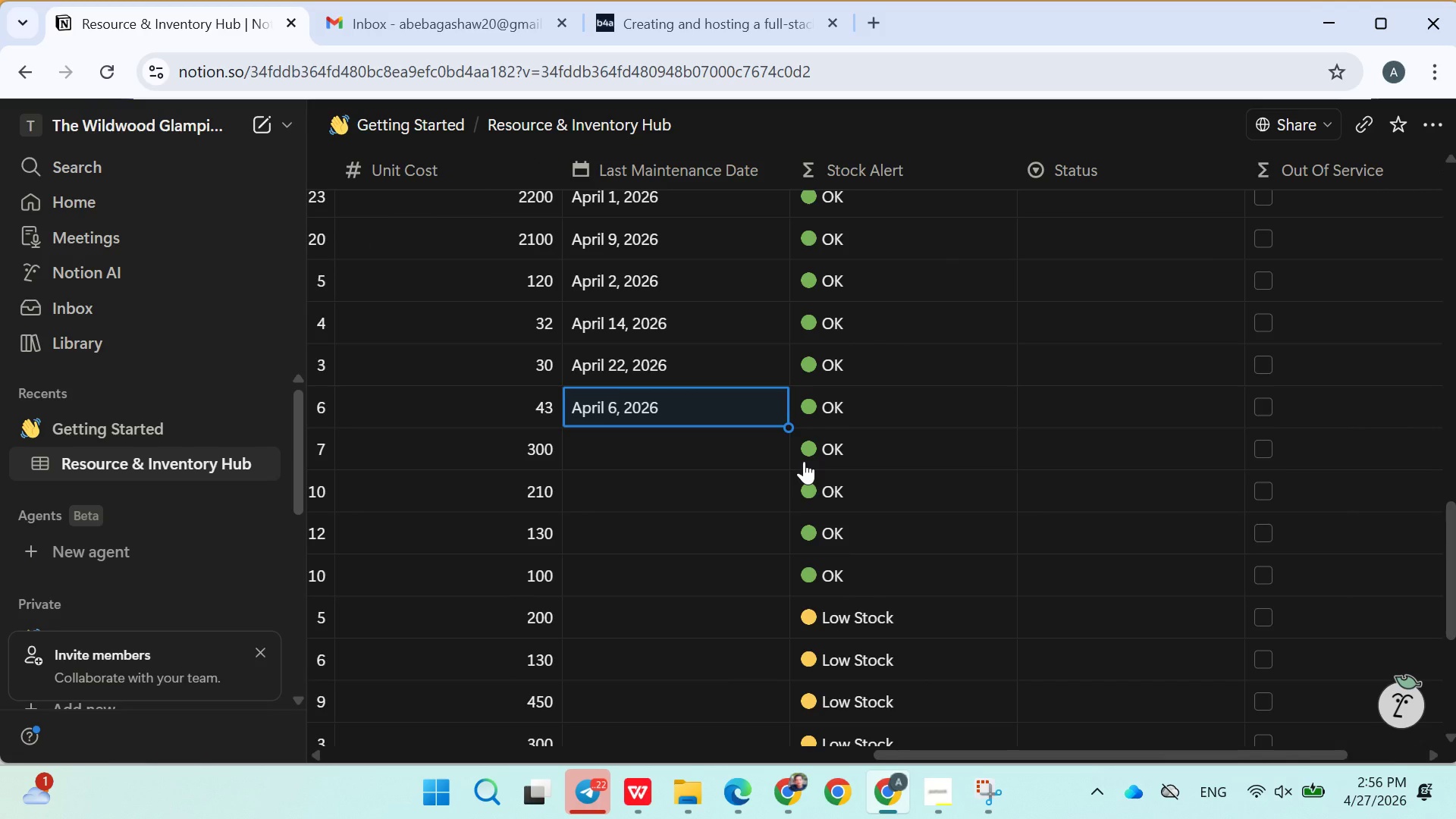 
wait(8.91)
 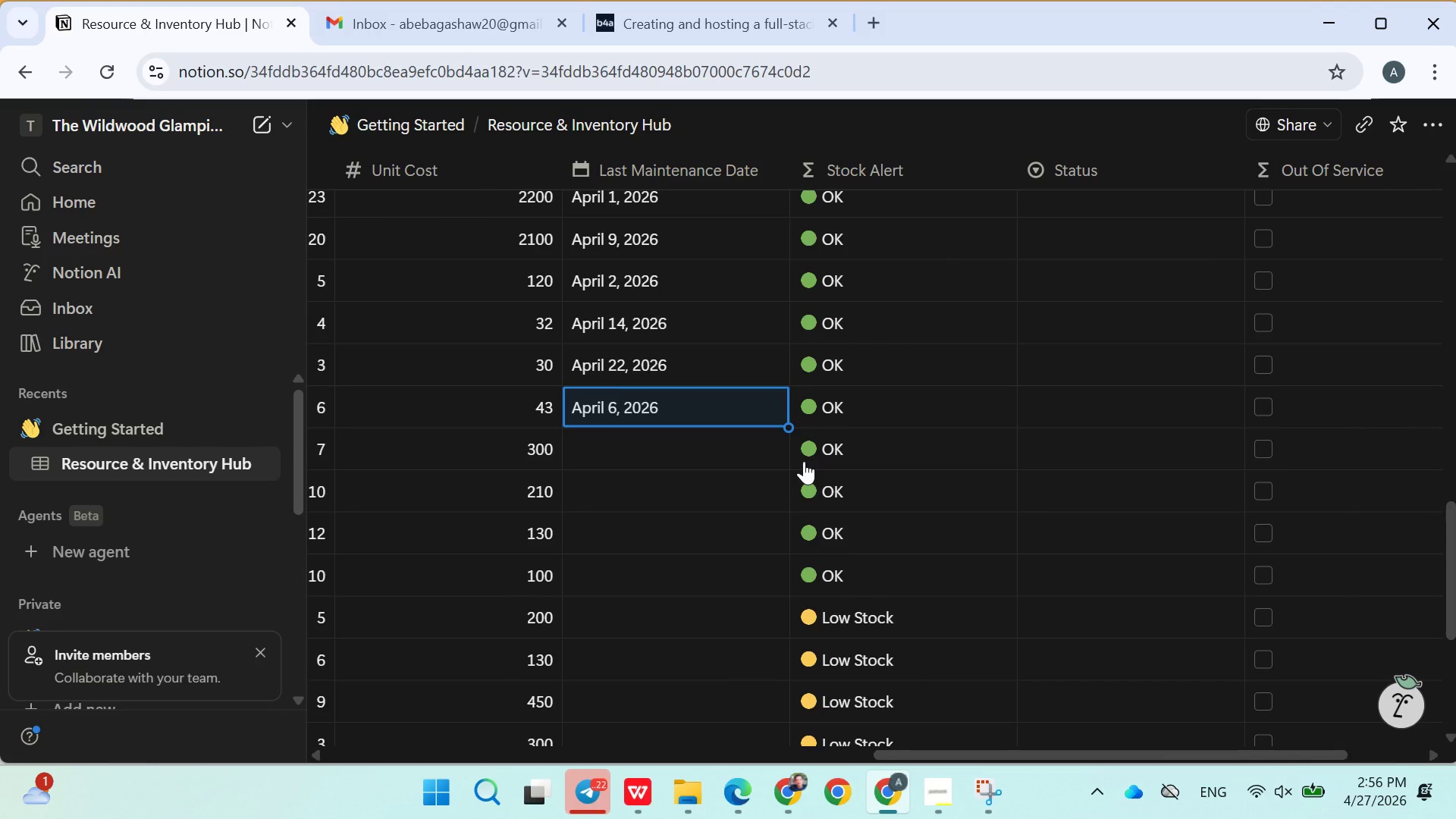 
left_click([594, 441])
 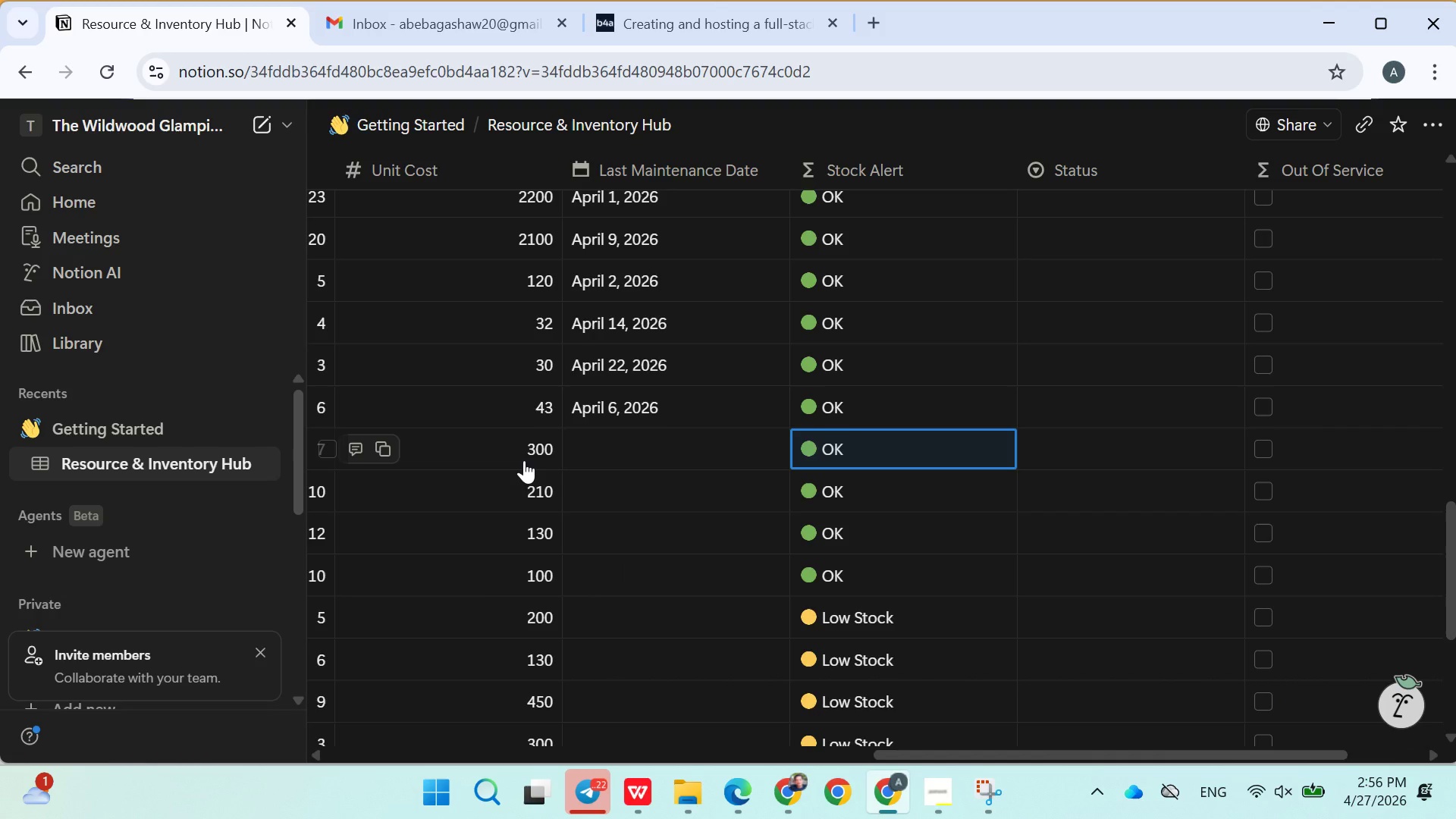 
left_click([579, 460])
 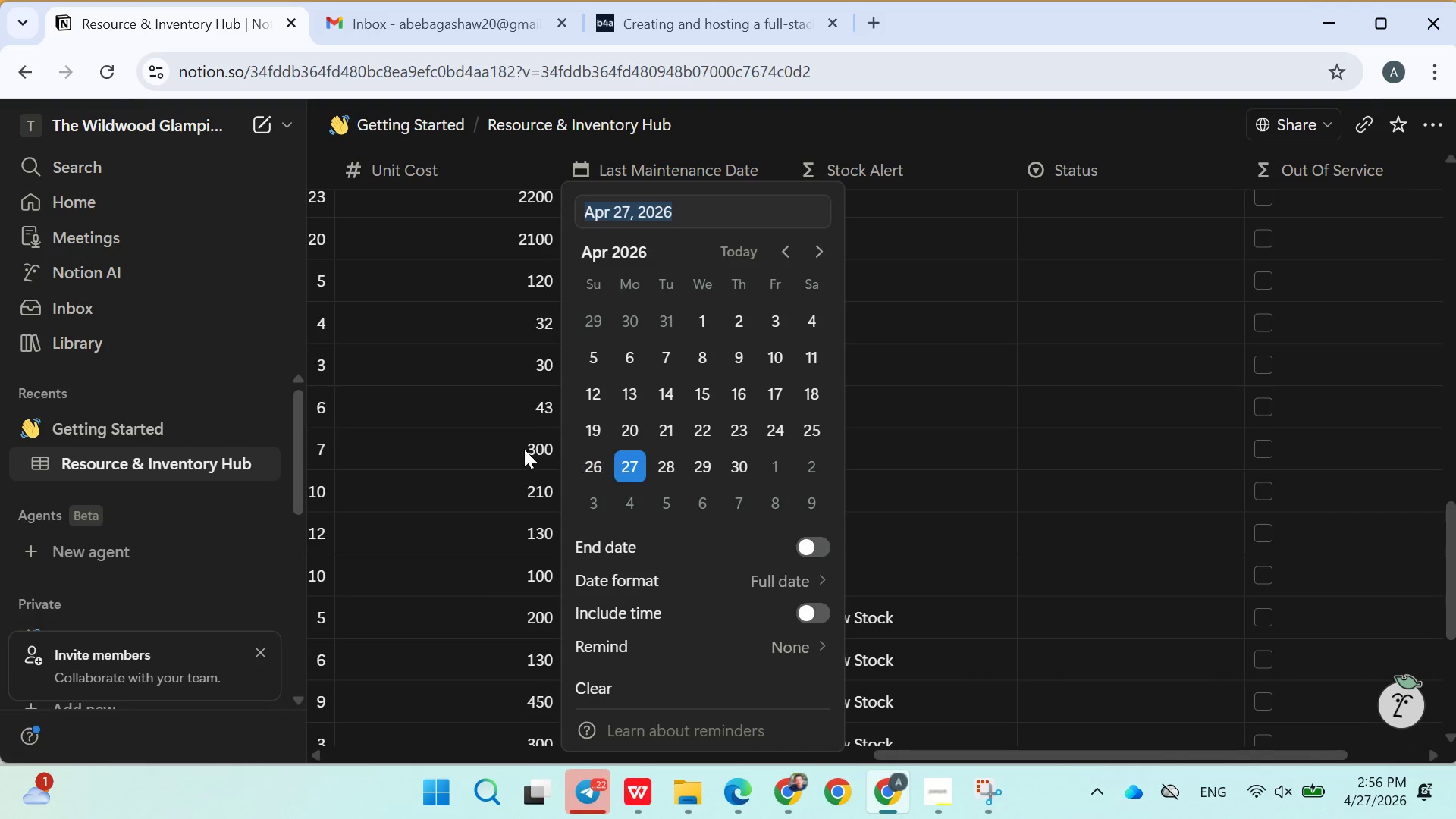 
left_click([523, 448])
 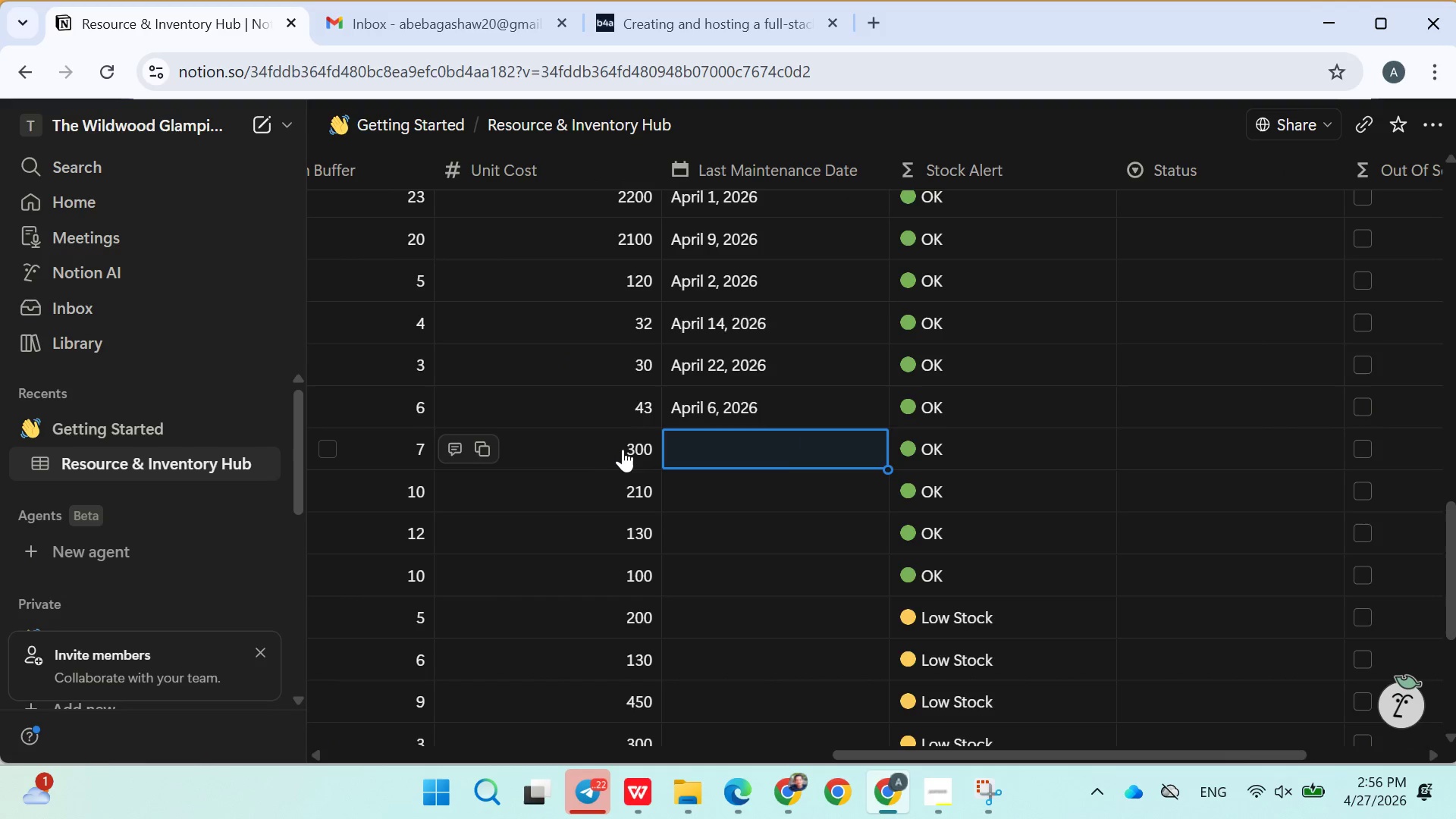 
left_click([576, 514])
 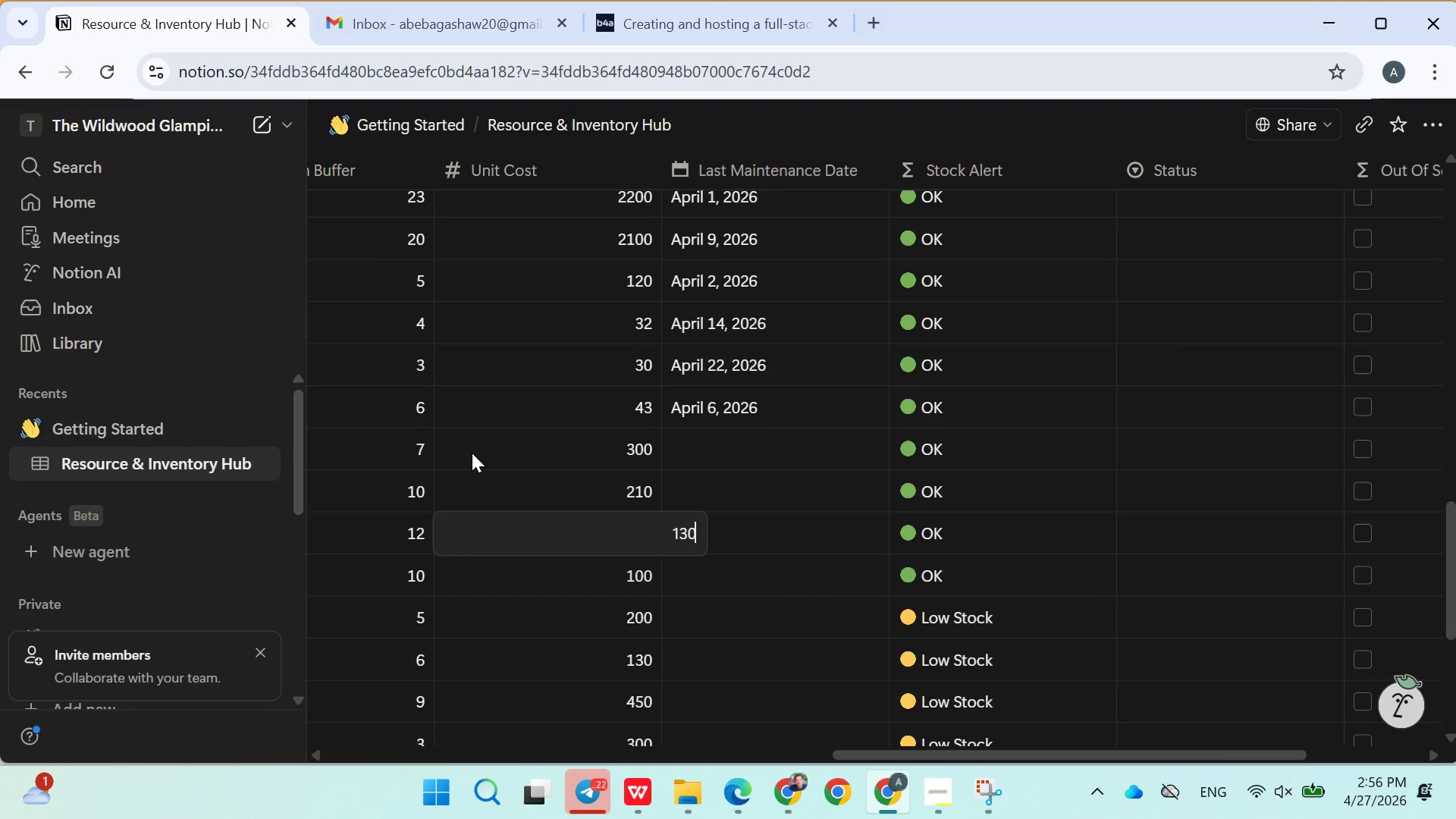 
left_click([409, 454])
 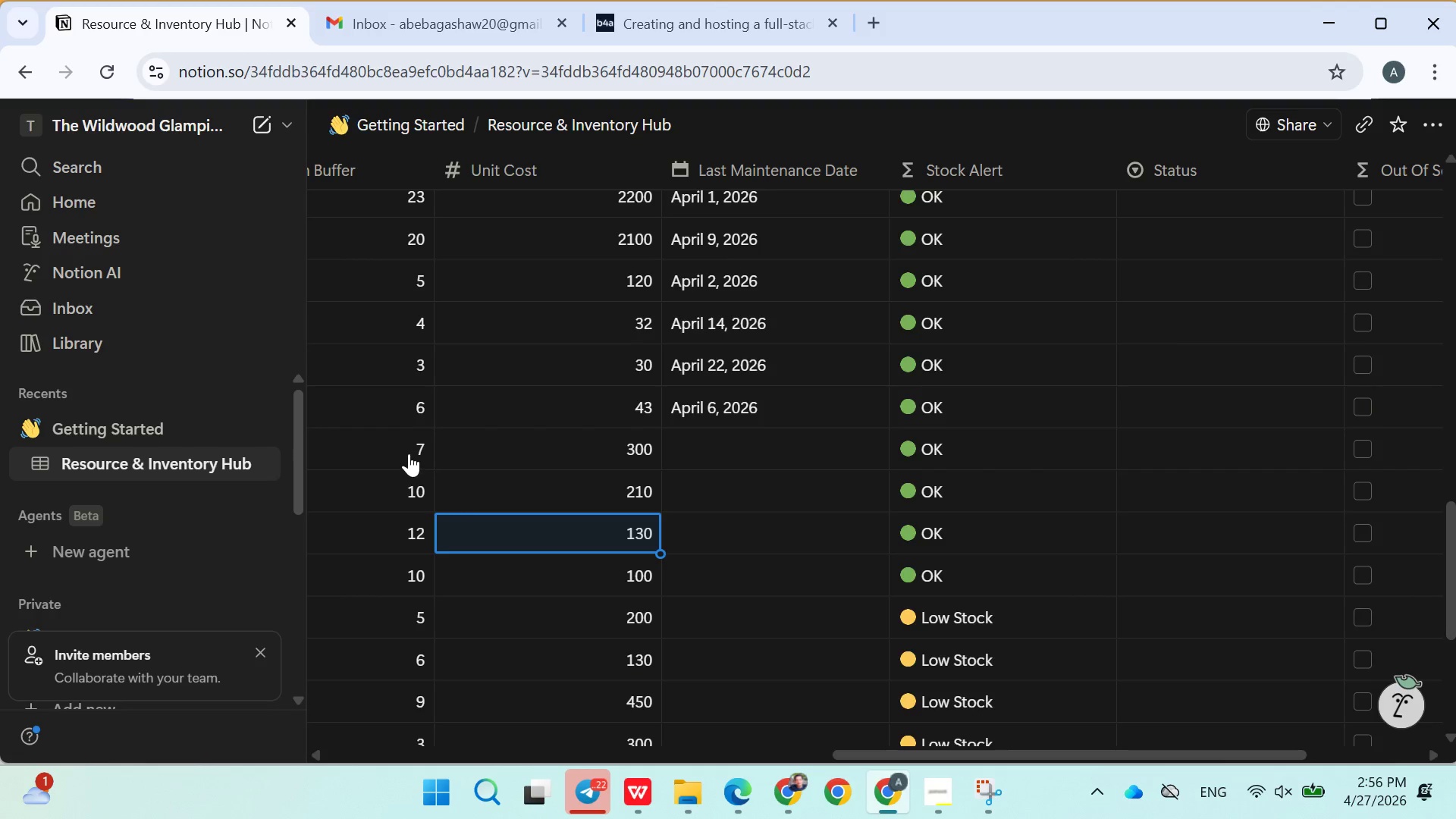 
left_click([409, 445])
 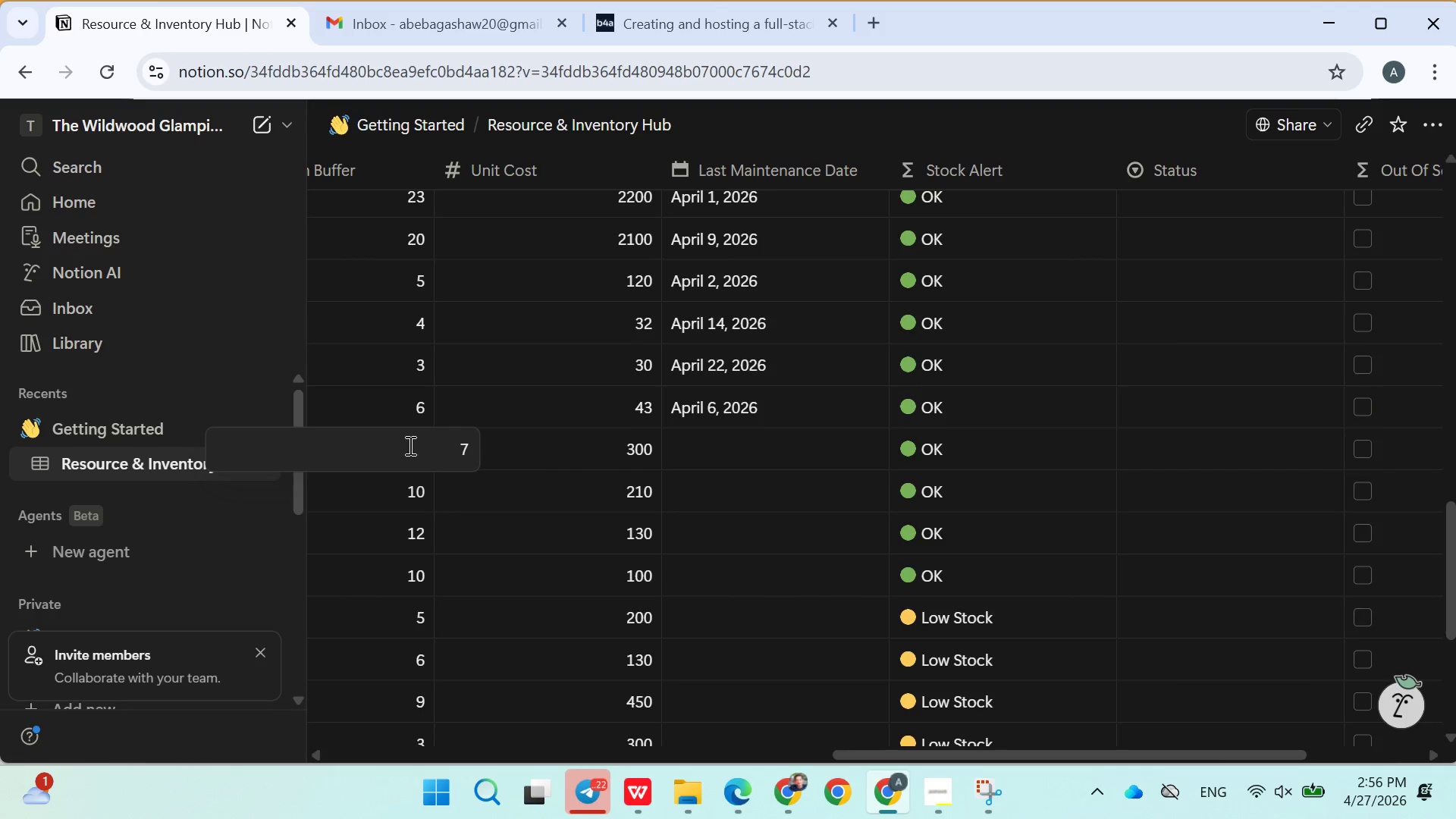 
key(0)
 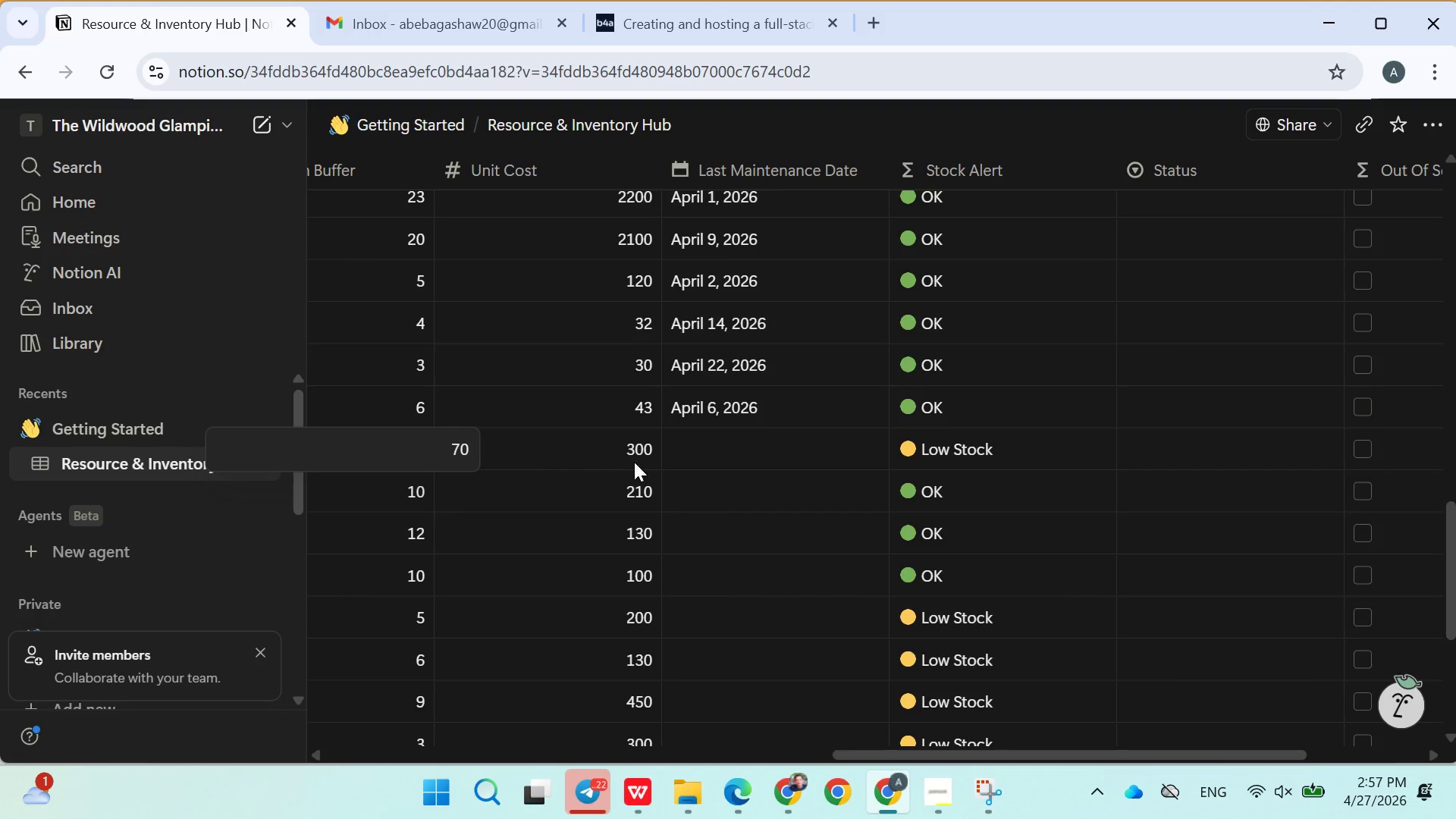 
left_click([687, 460])
 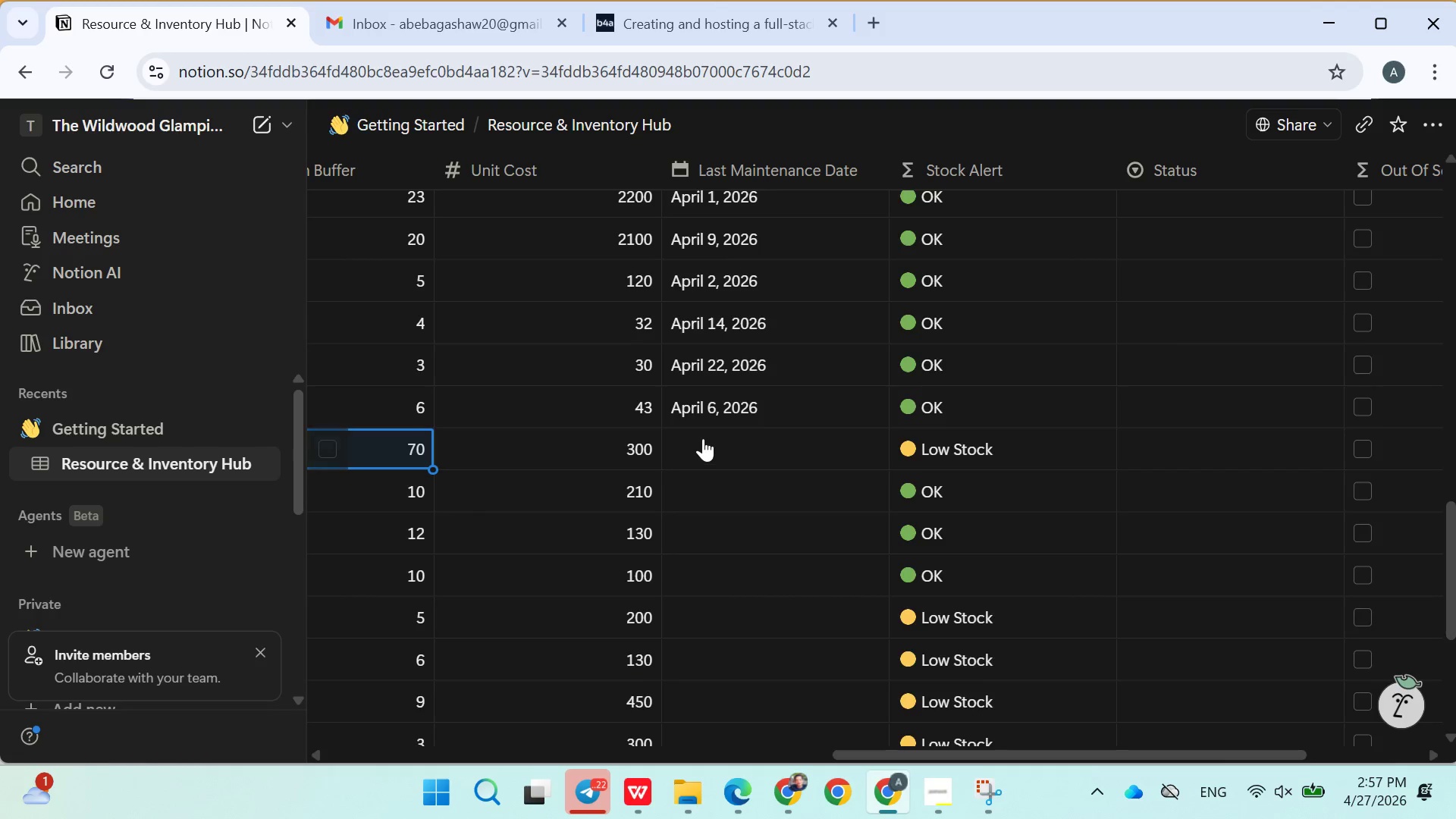 
left_click([709, 436])
 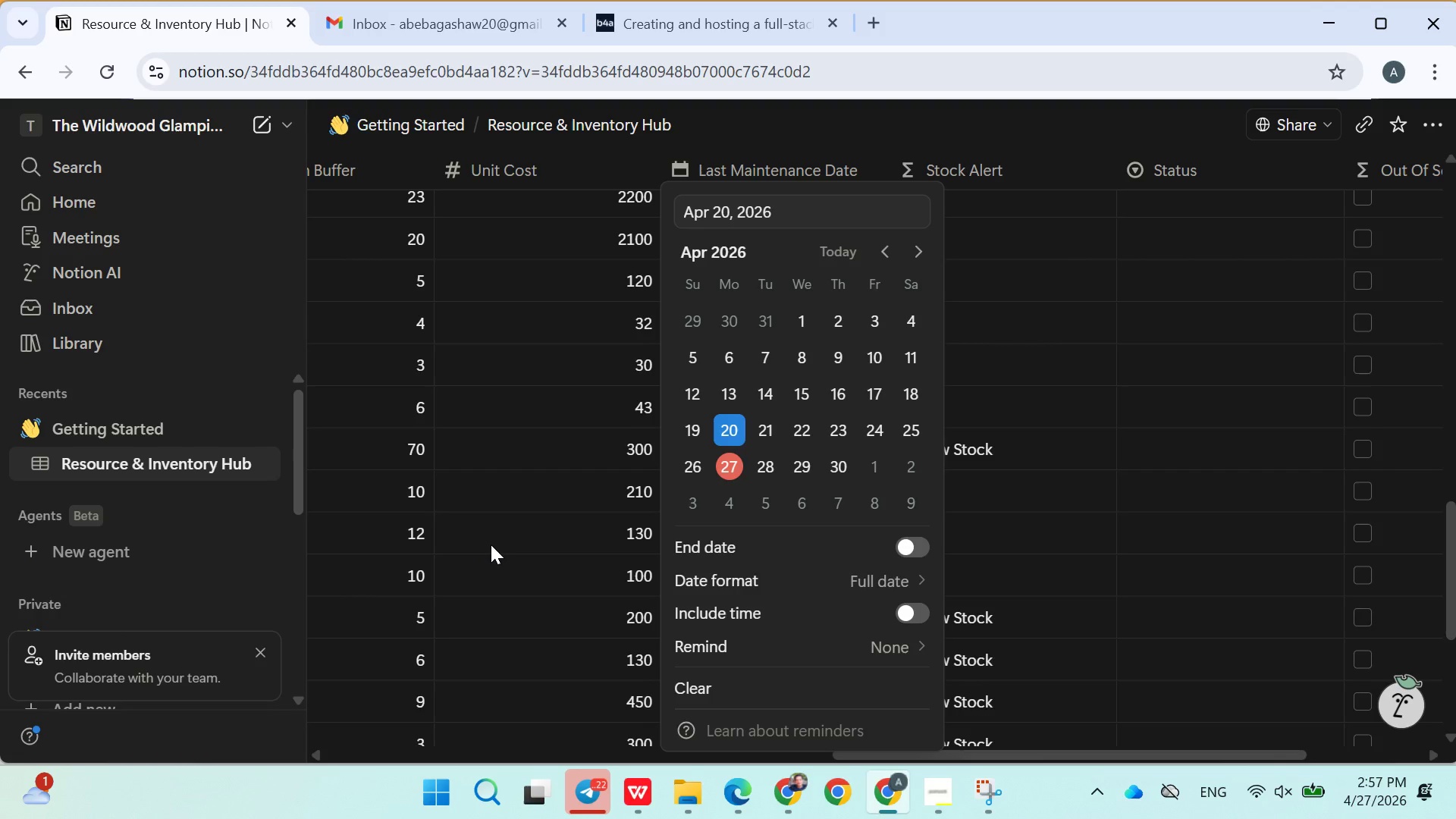 
wait(13.92)
 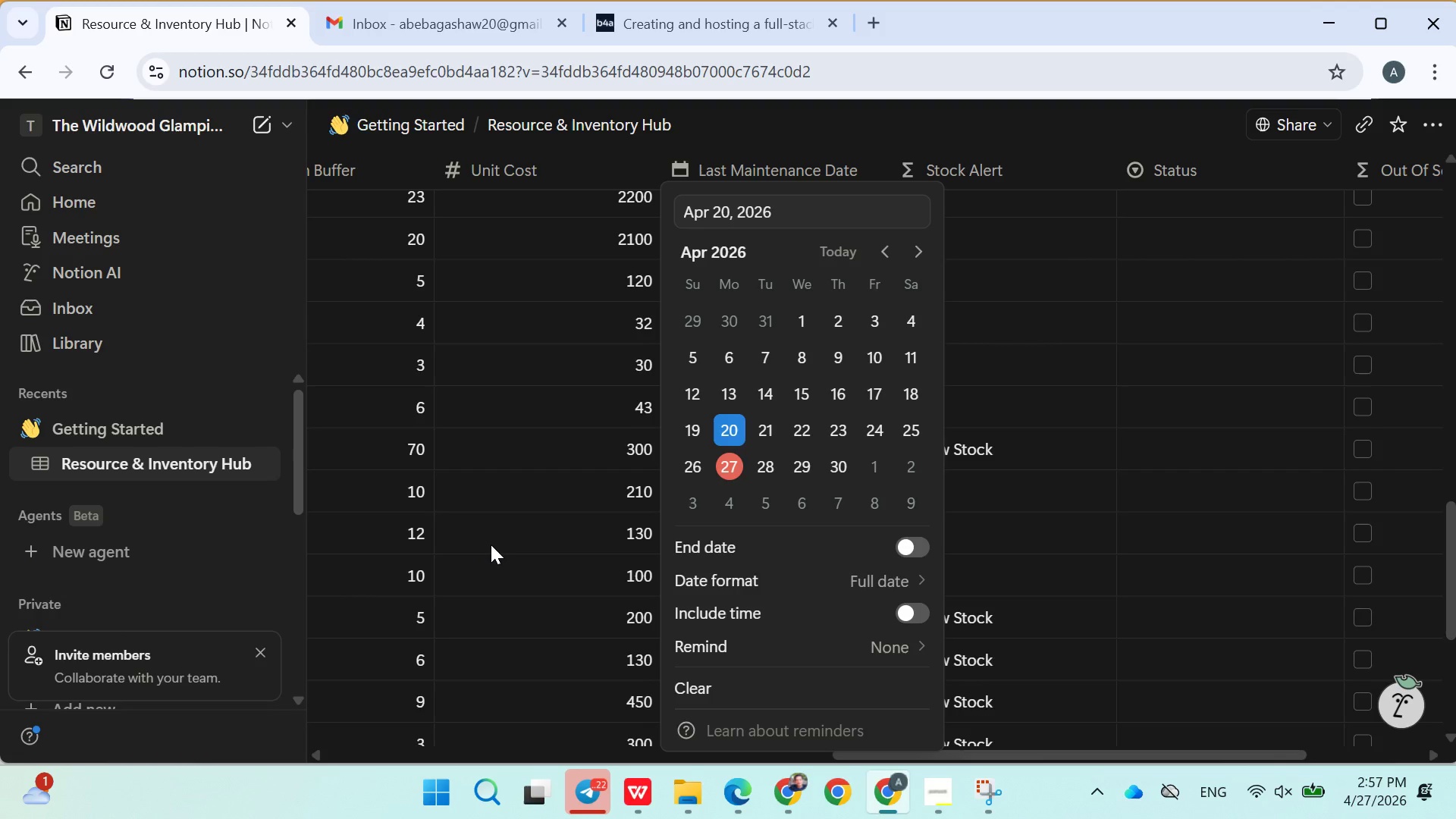 
scroll: coordinate [777, 438], scroll_direction: down, amount: 1.0
 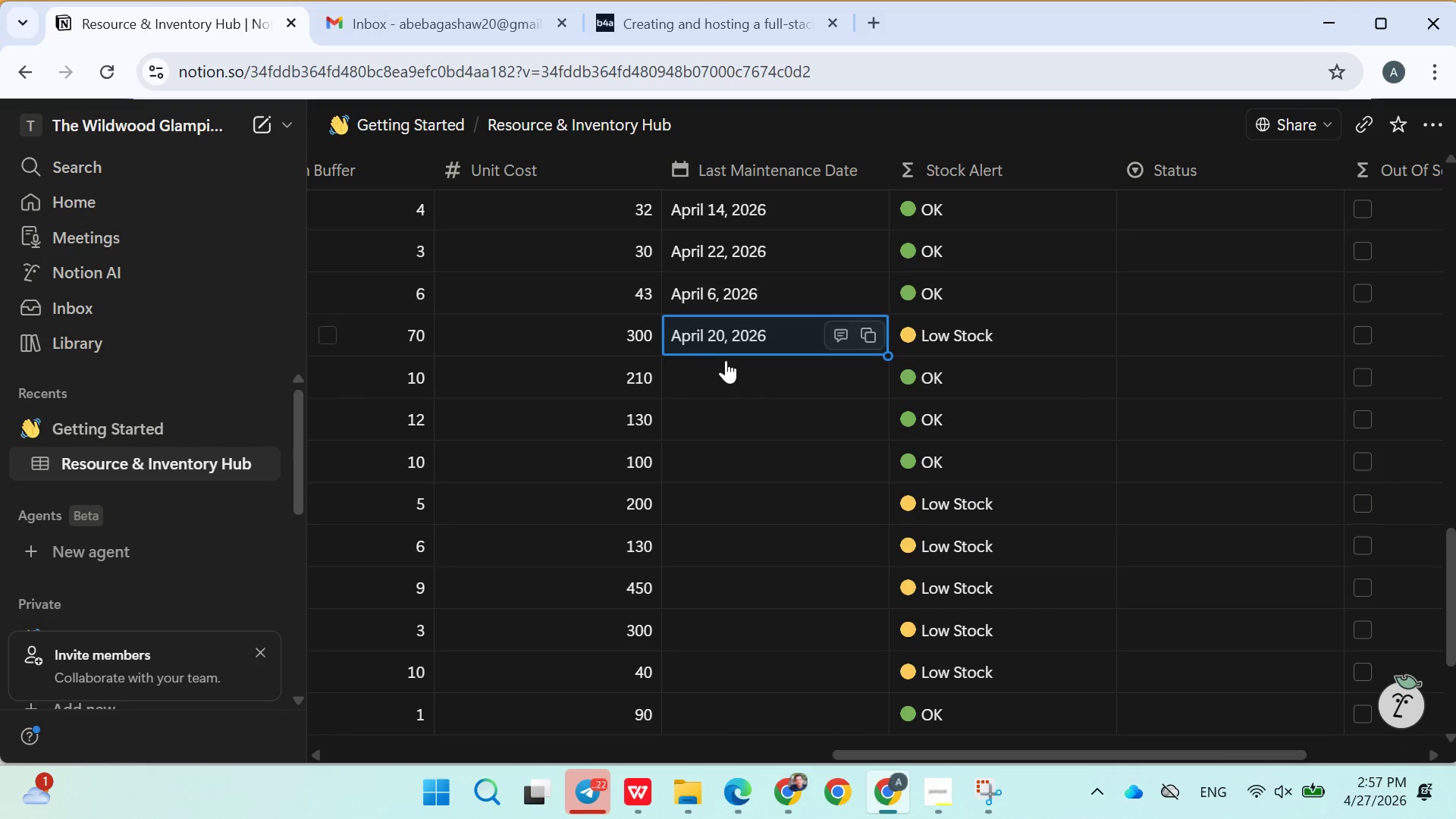 
left_click([723, 369])
 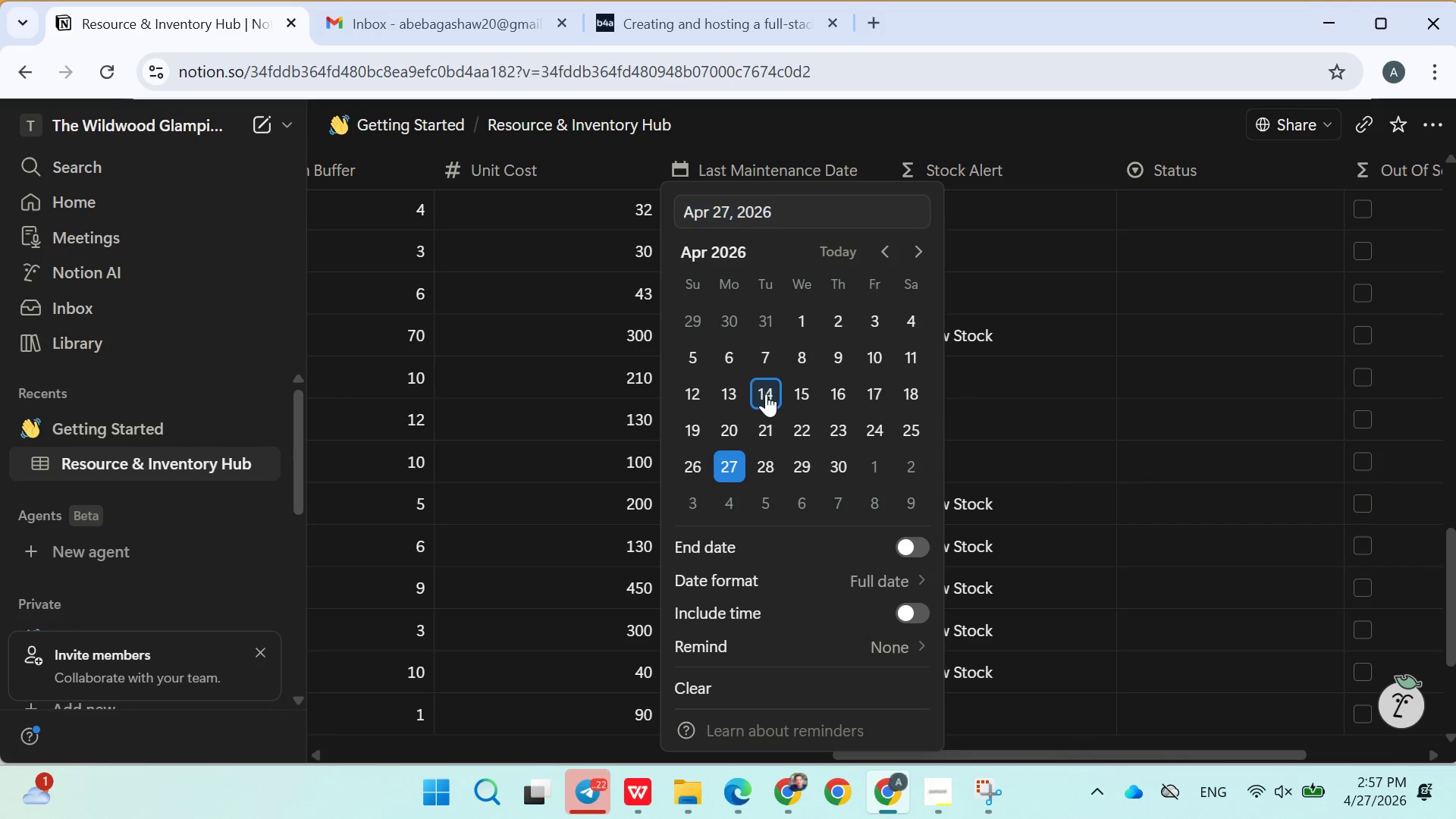 
double_click([602, 499])
 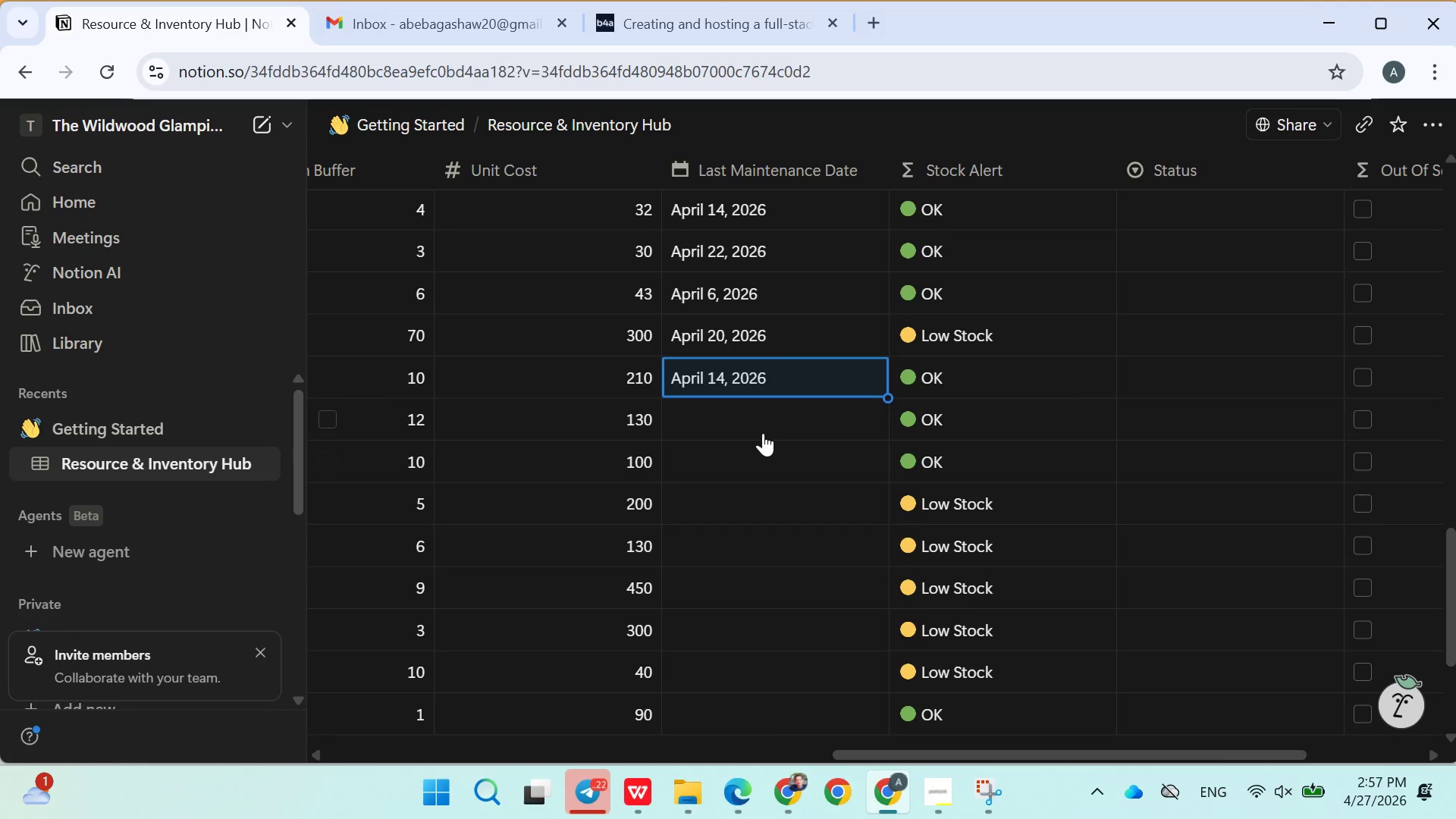 
left_click([758, 422])
 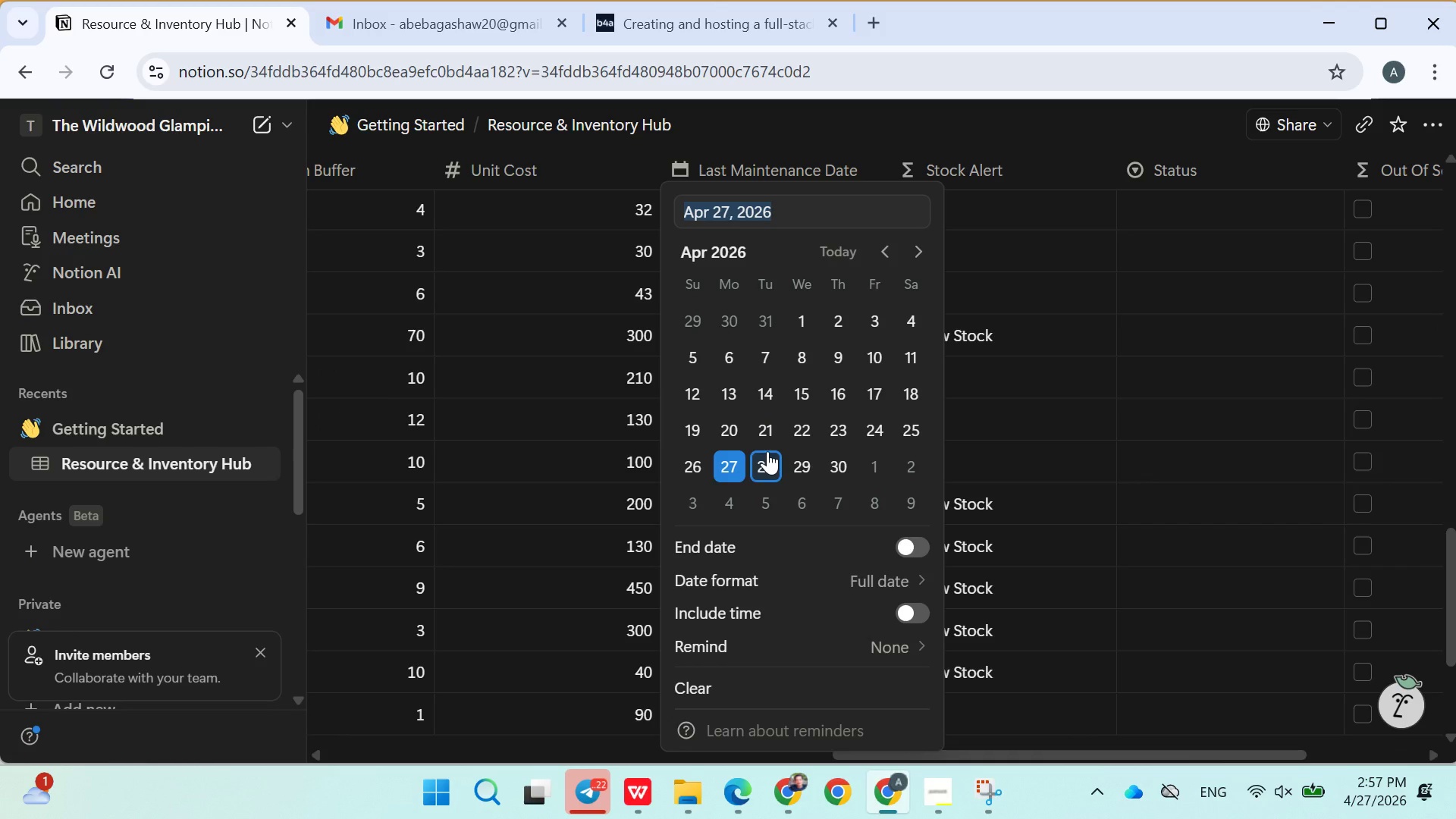 
left_click([767, 451])
 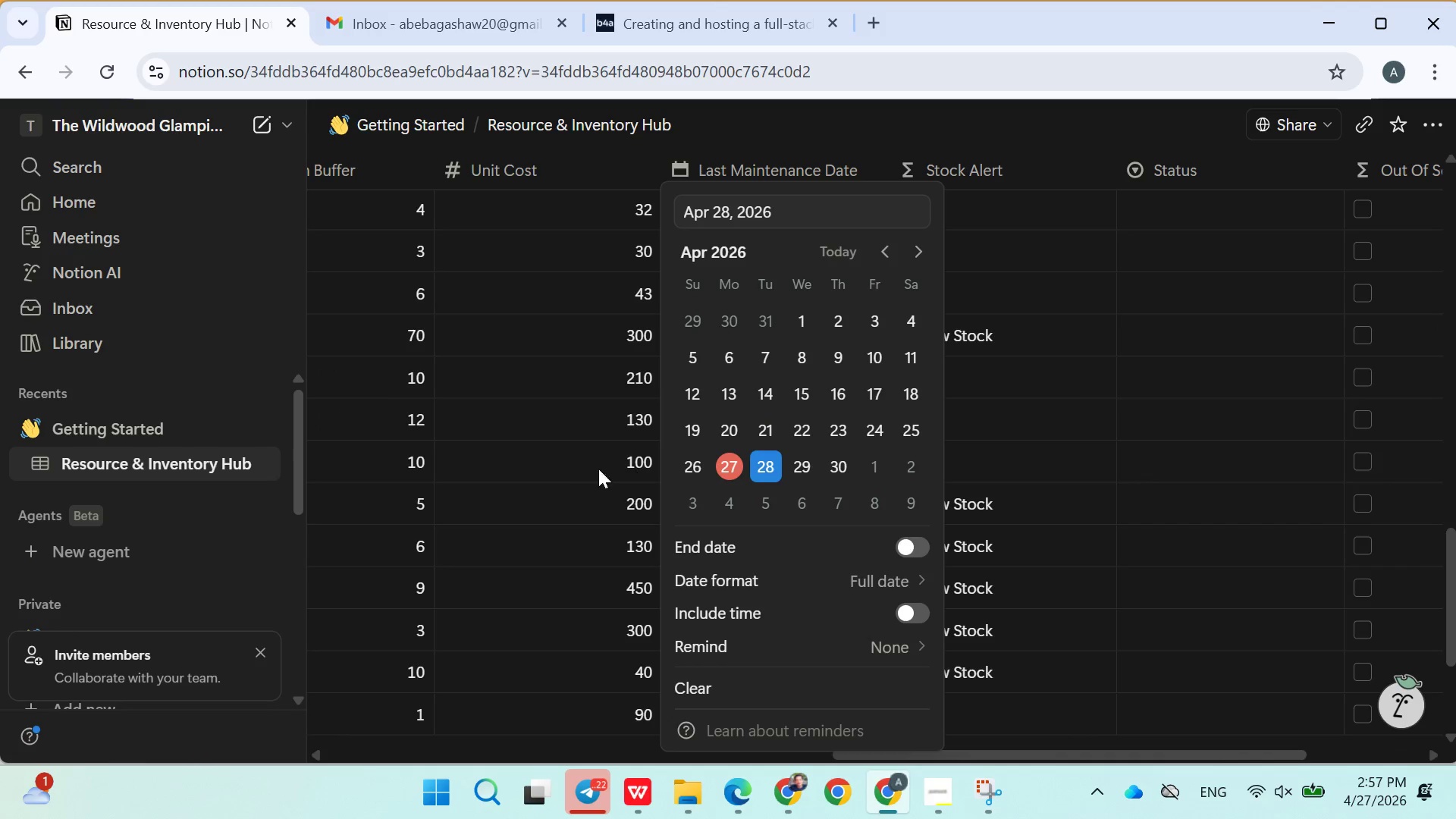 
left_click([557, 468])
 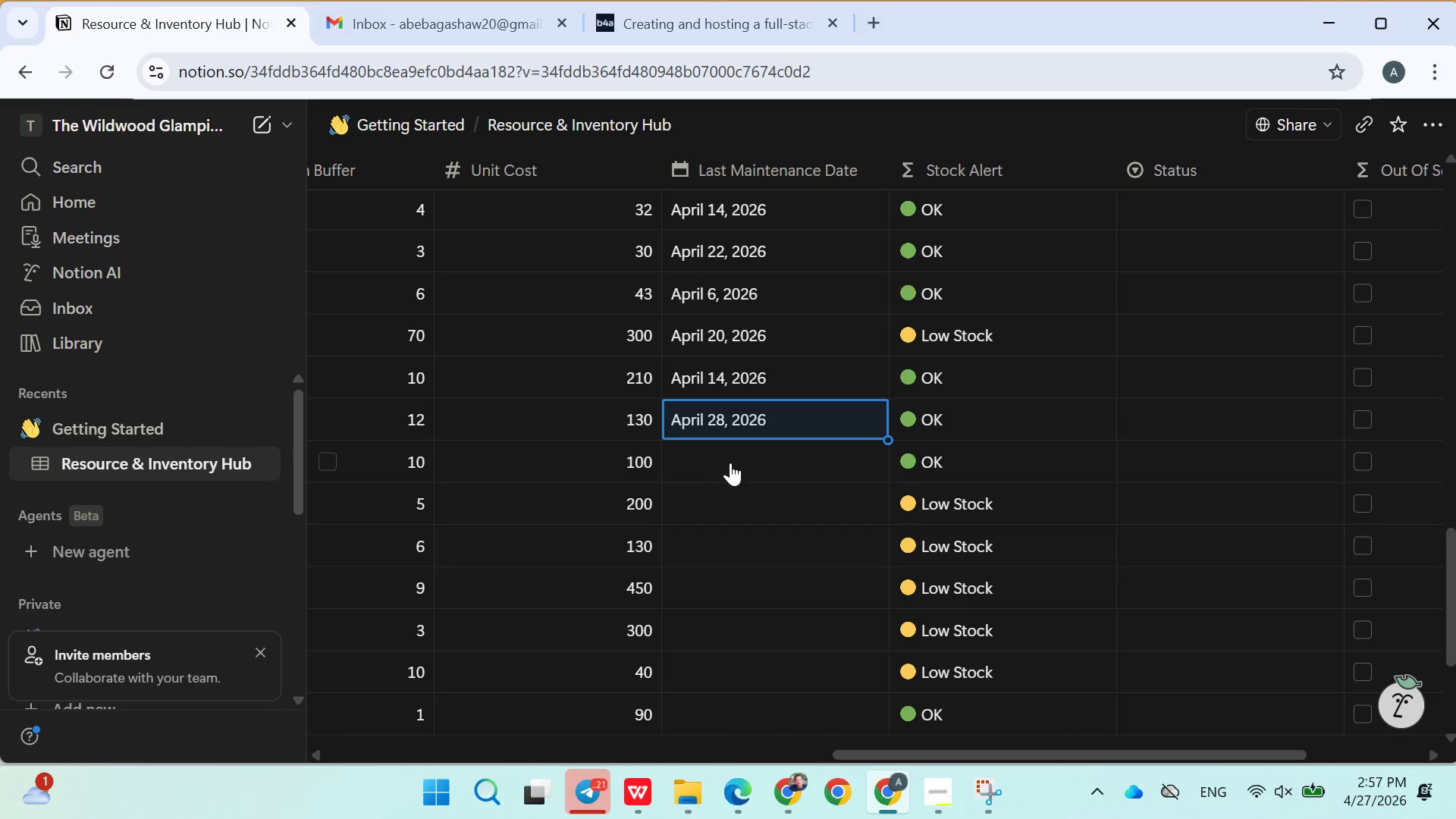 
left_click([730, 463])
 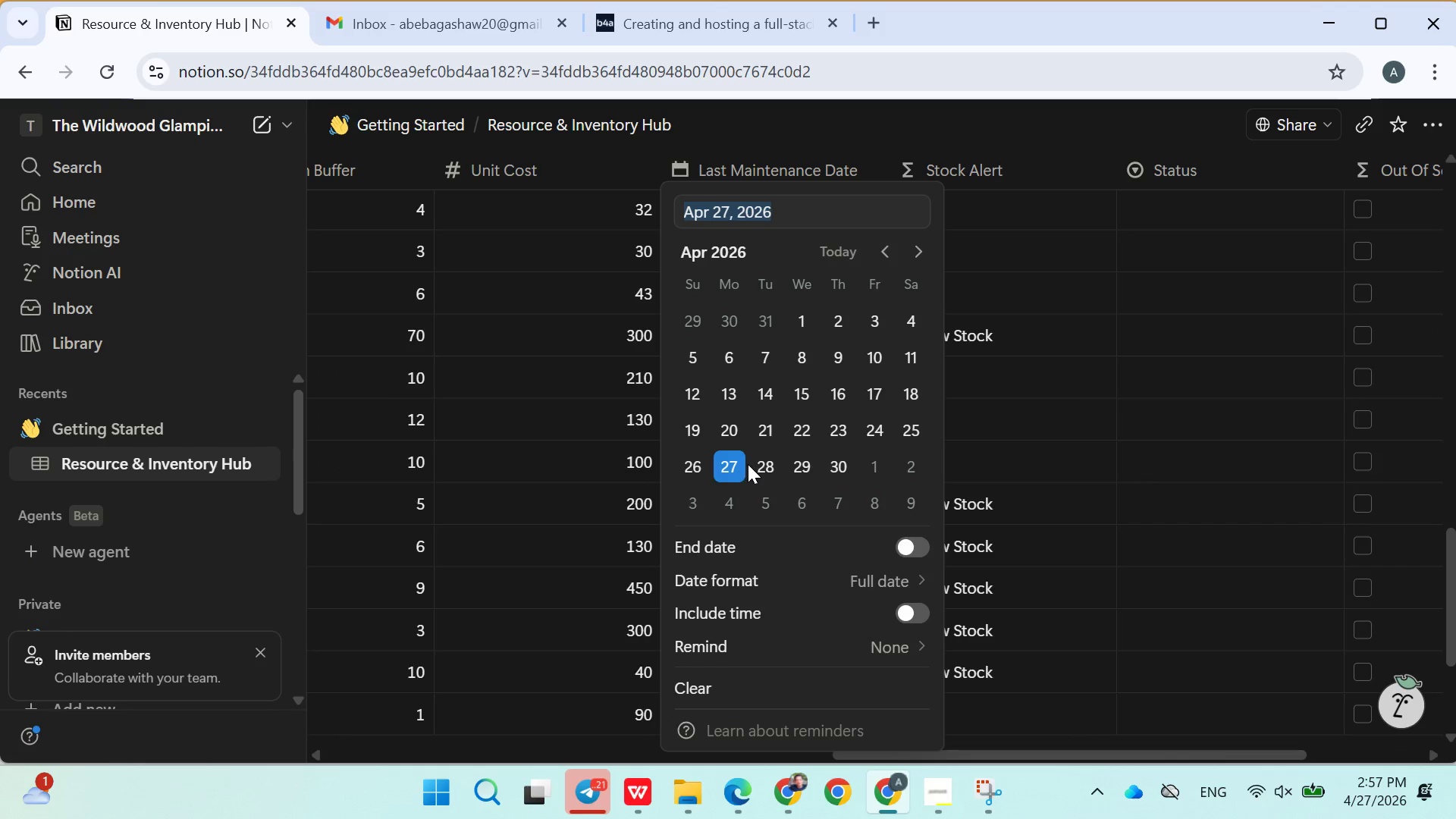 
left_click([738, 391])
 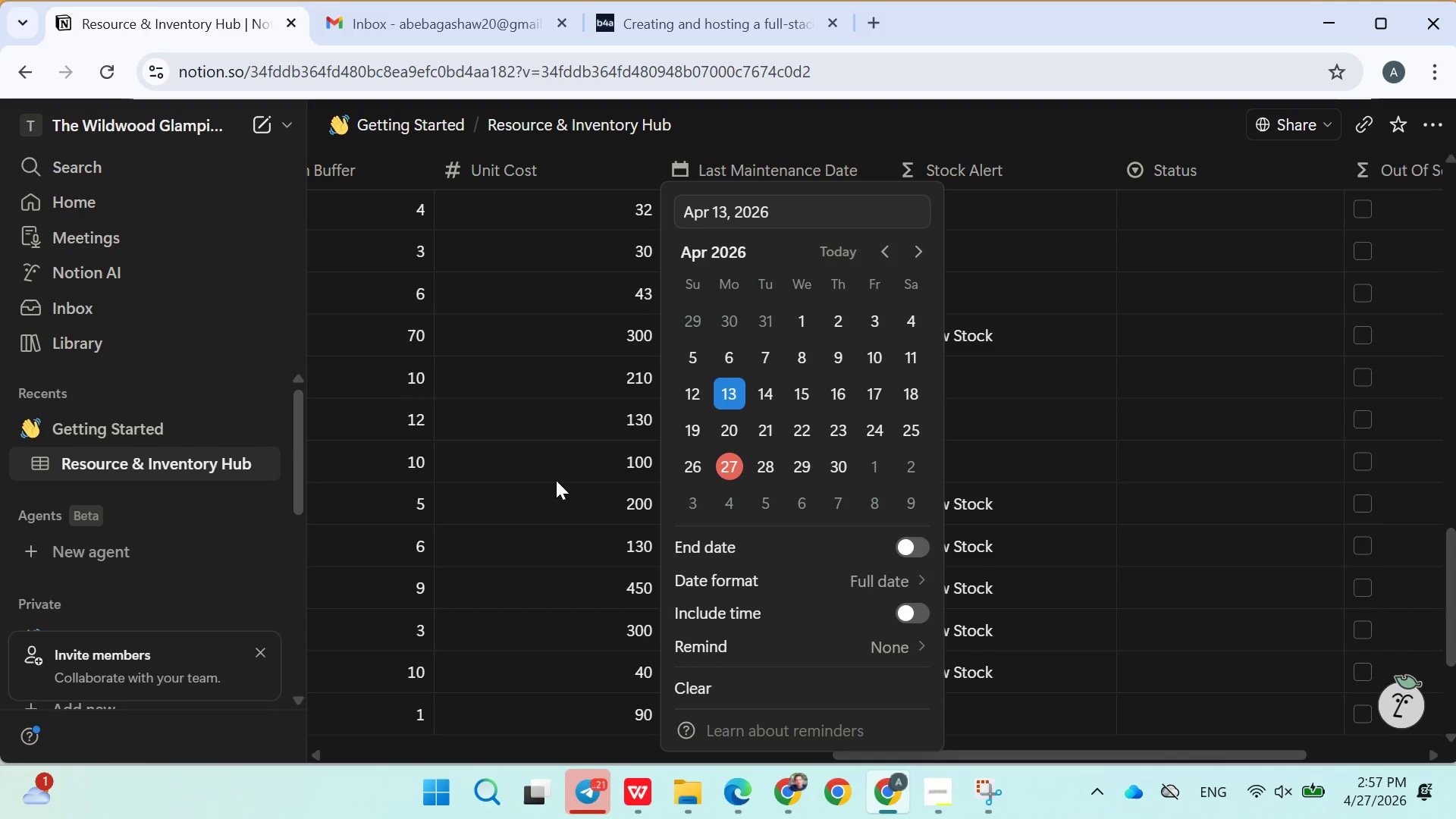 
left_click([548, 463])
 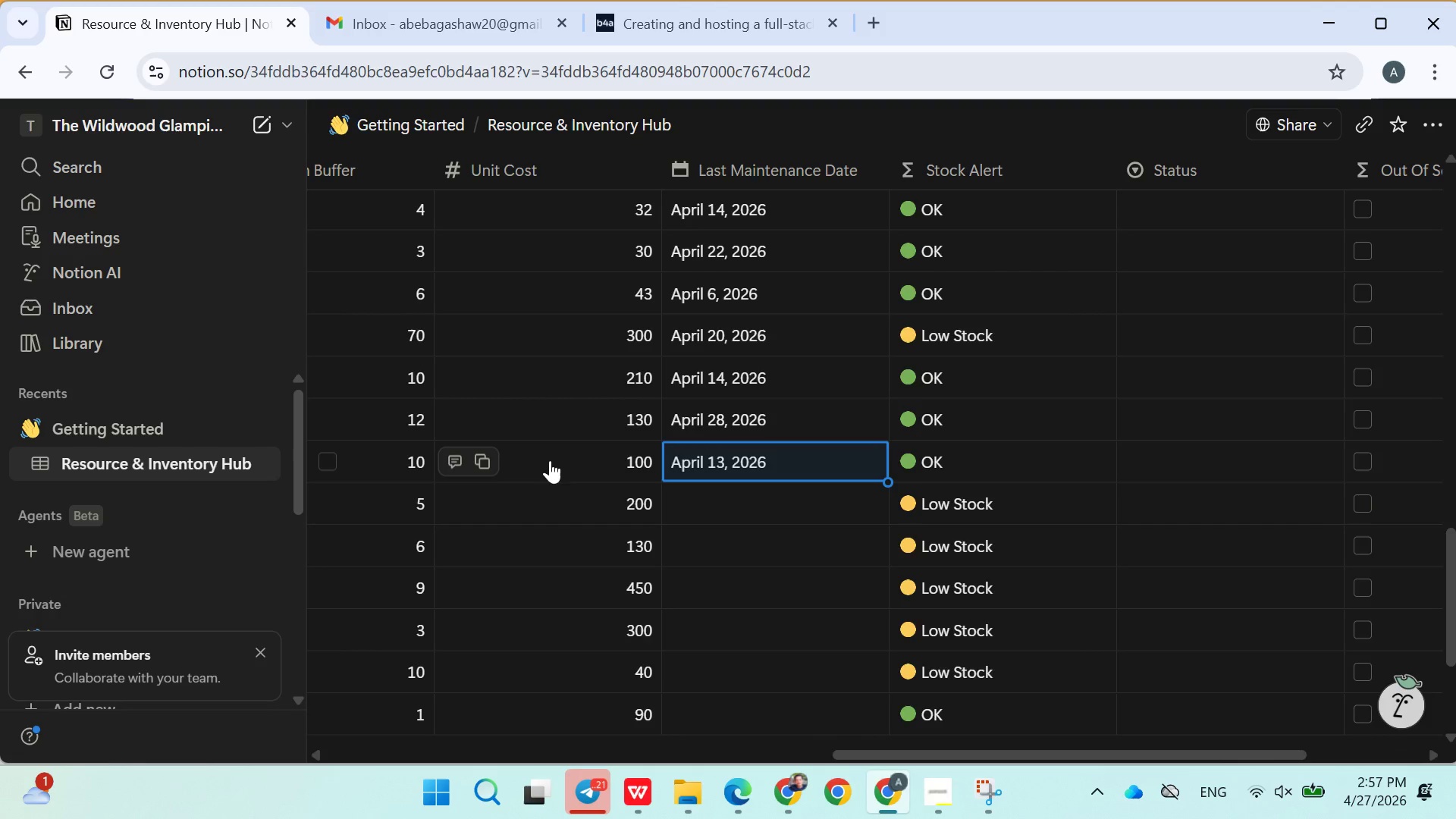 
scroll: coordinate [616, 462], scroll_direction: down, amount: 3.0
 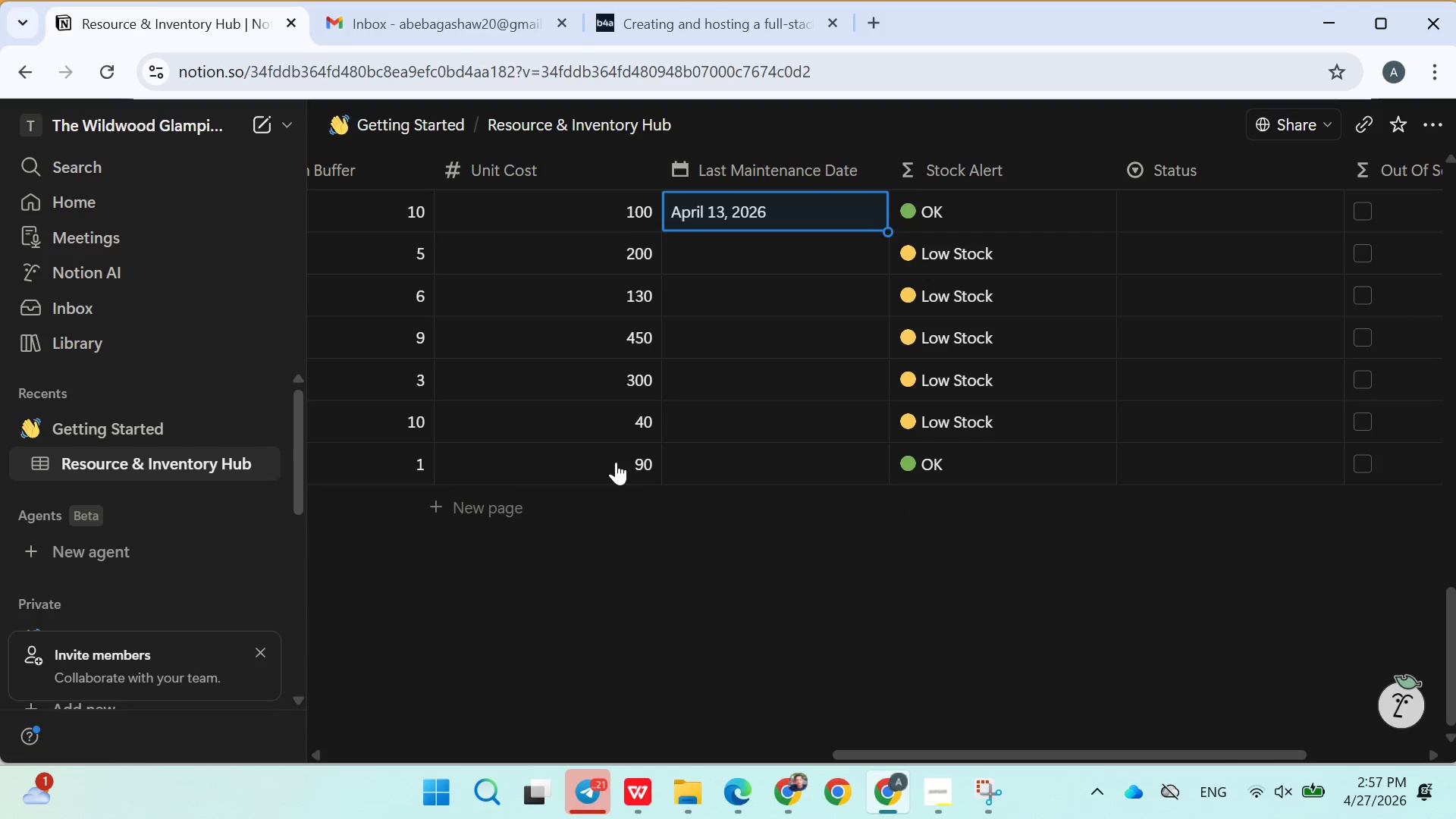 
left_click([691, 255])
 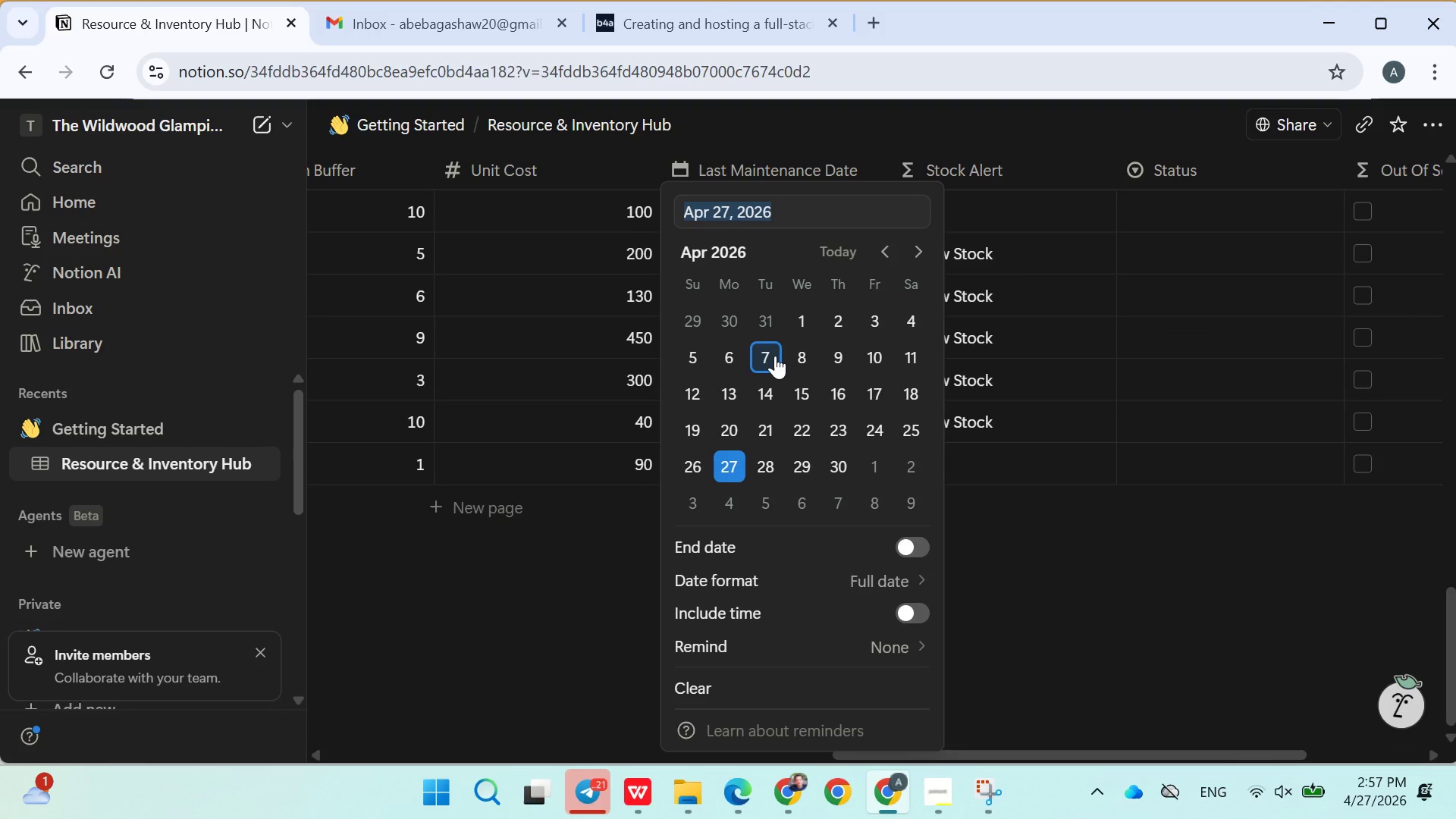 
left_click([775, 356])
 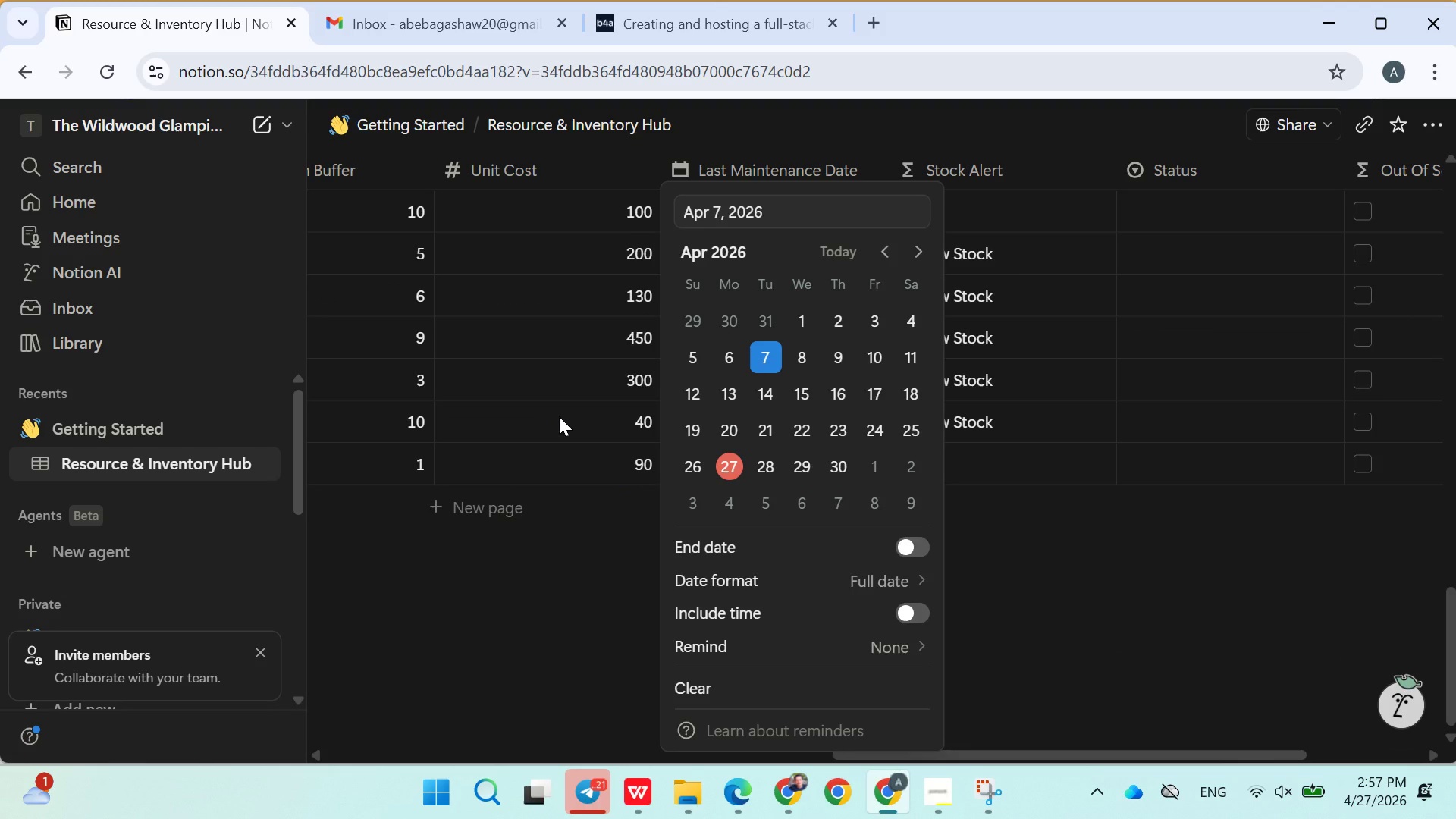 
left_click([559, 416])
 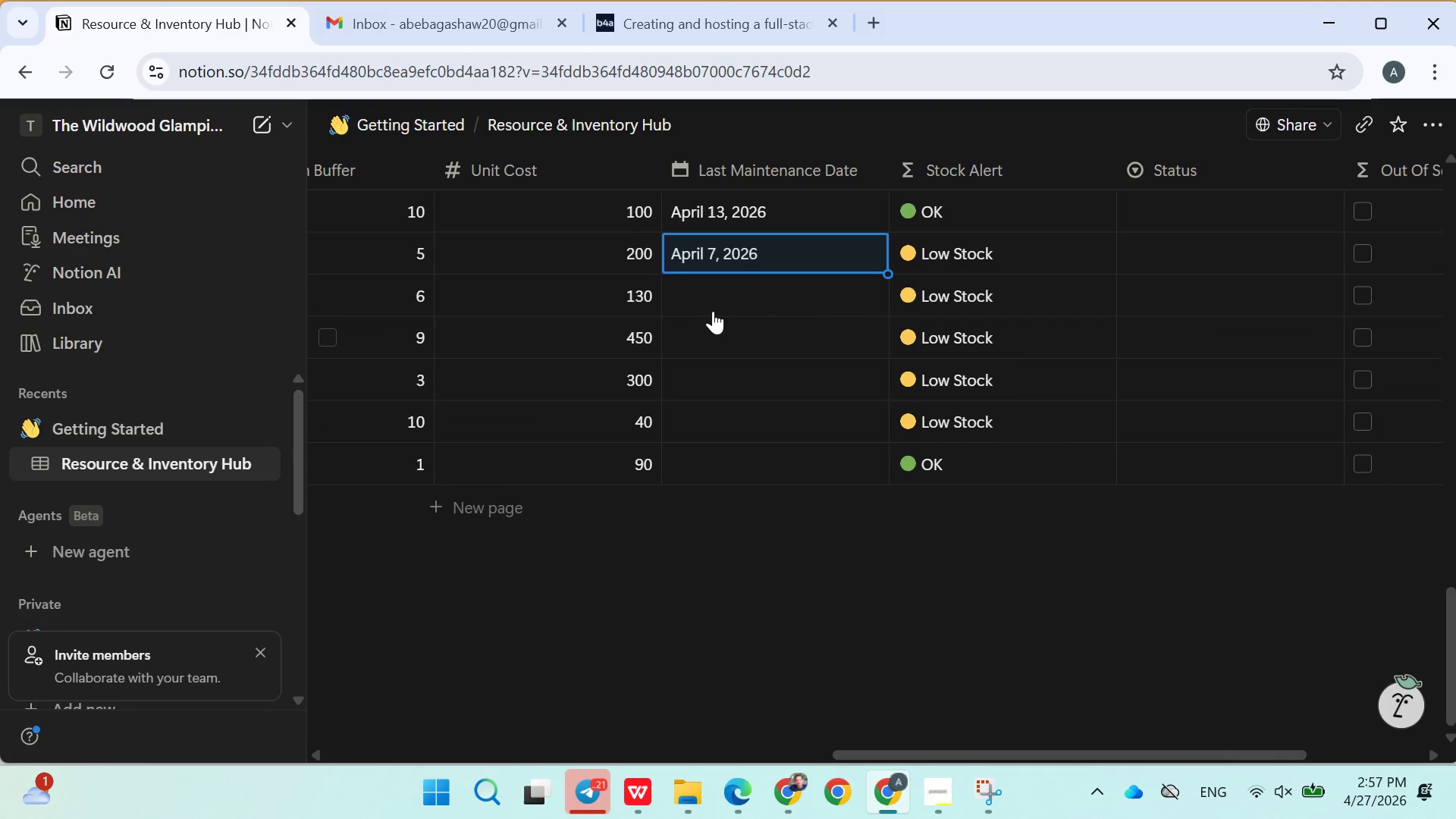 
left_click([707, 297])
 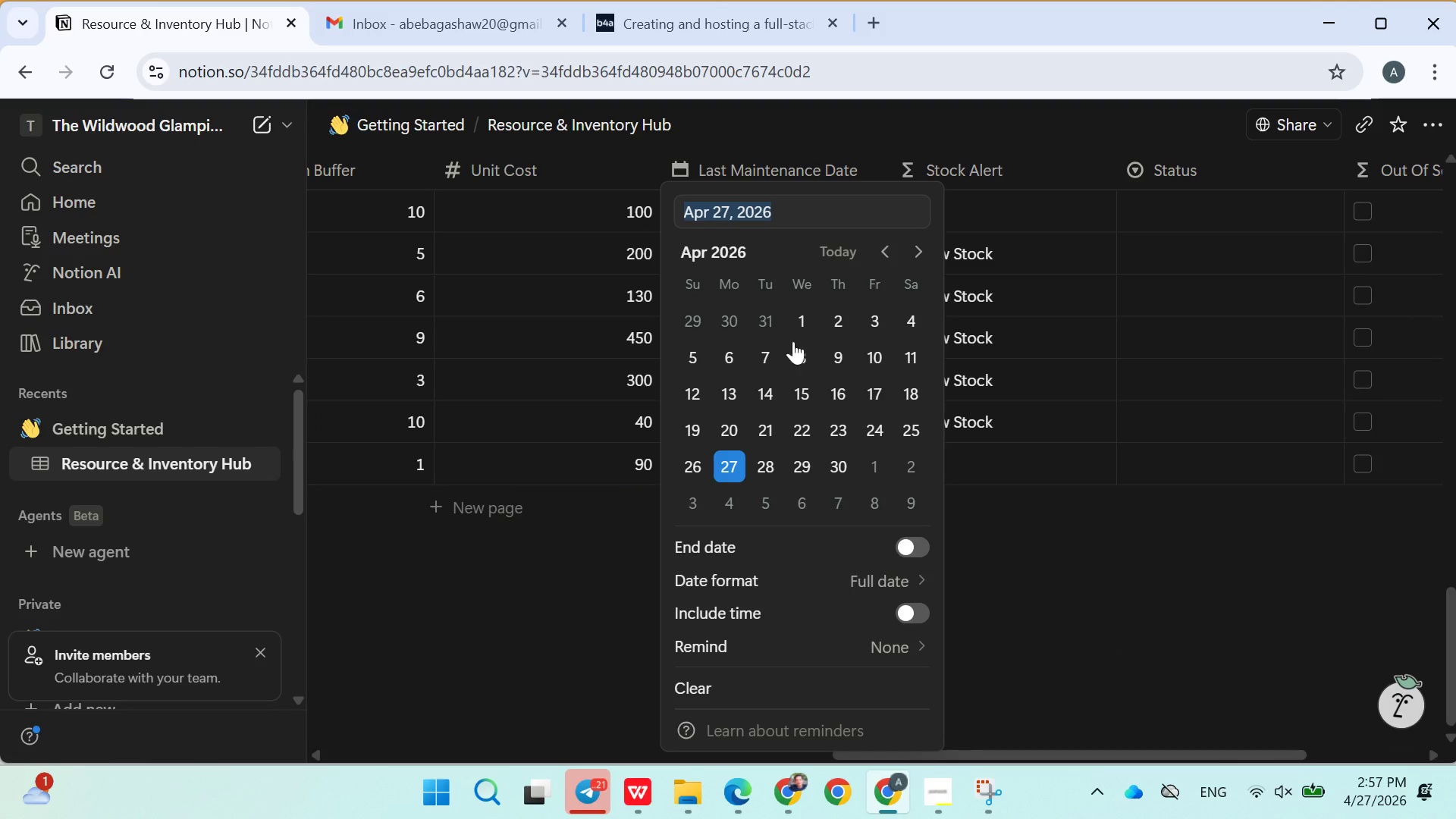 
left_click([803, 352])
 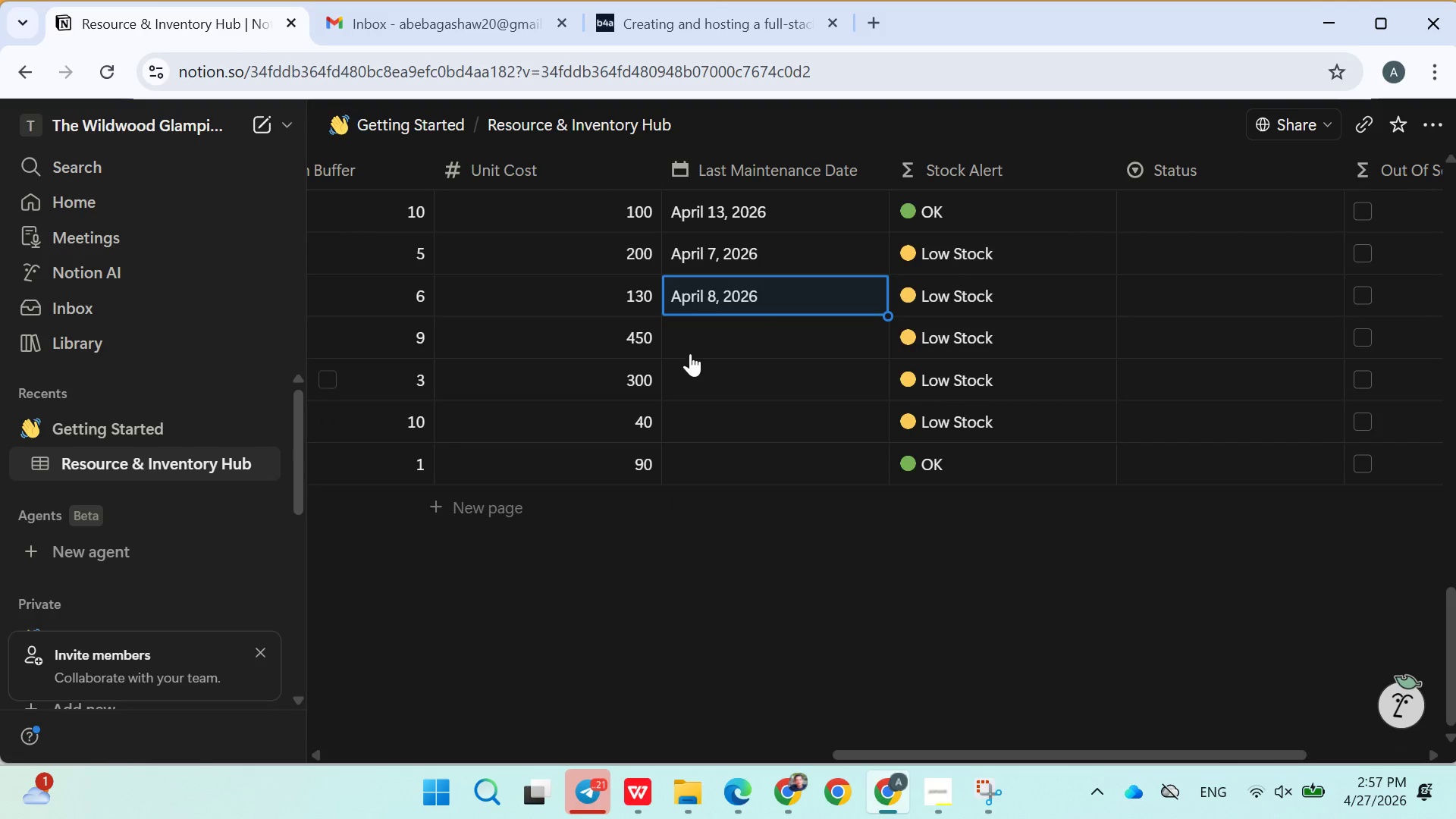 
left_click([695, 340])
 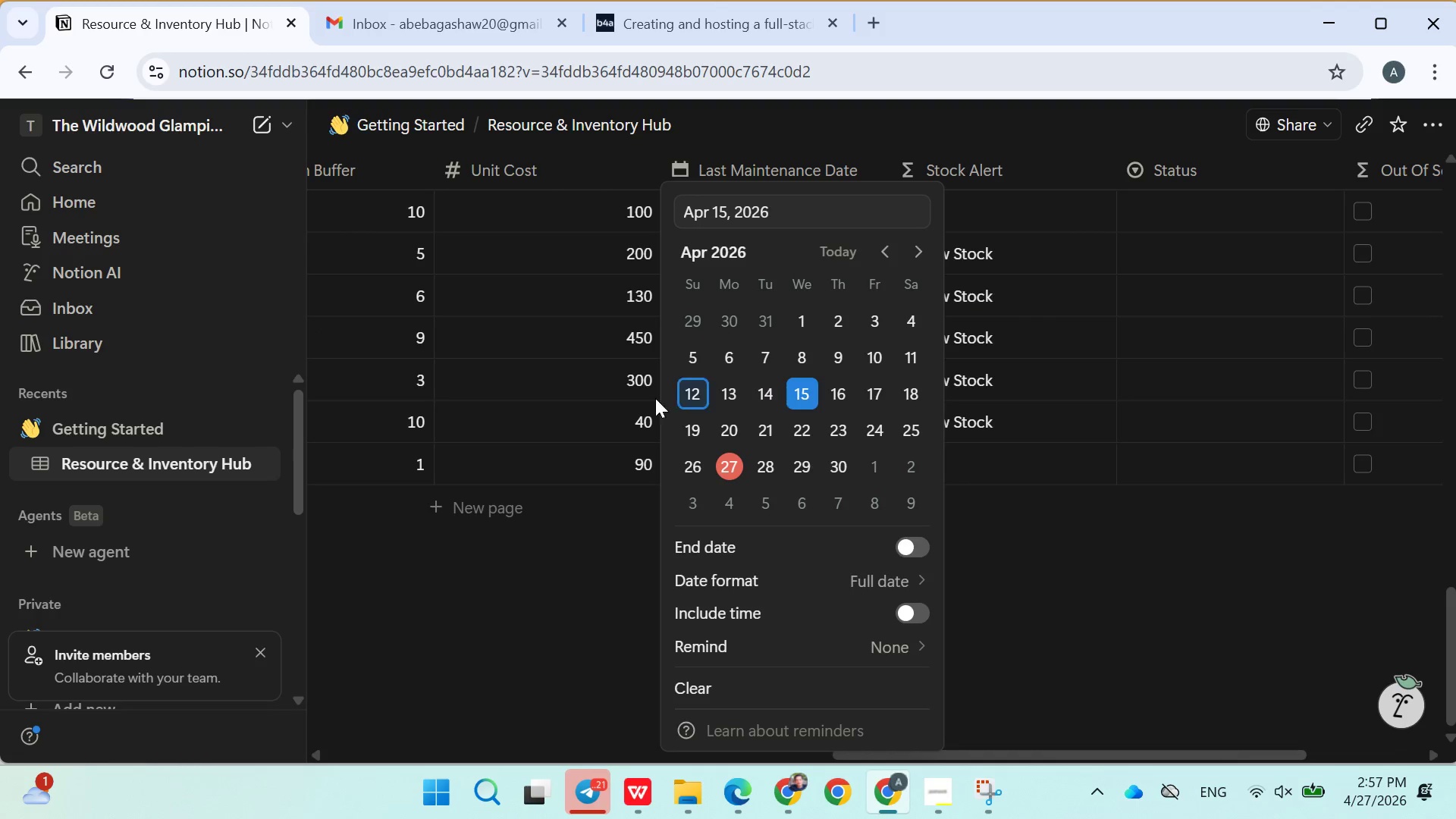 
double_click([607, 404])
 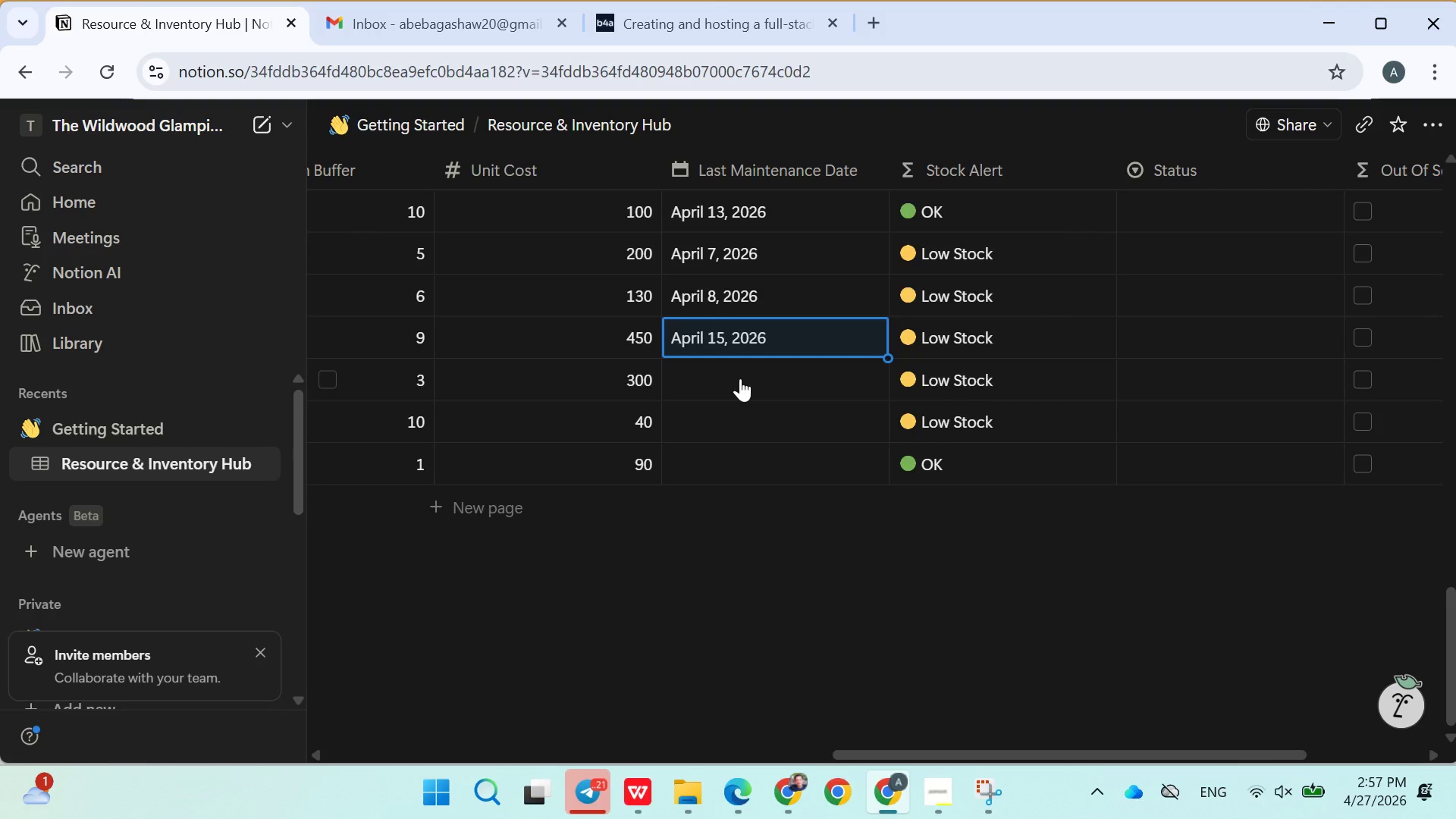 
left_click([740, 378])
 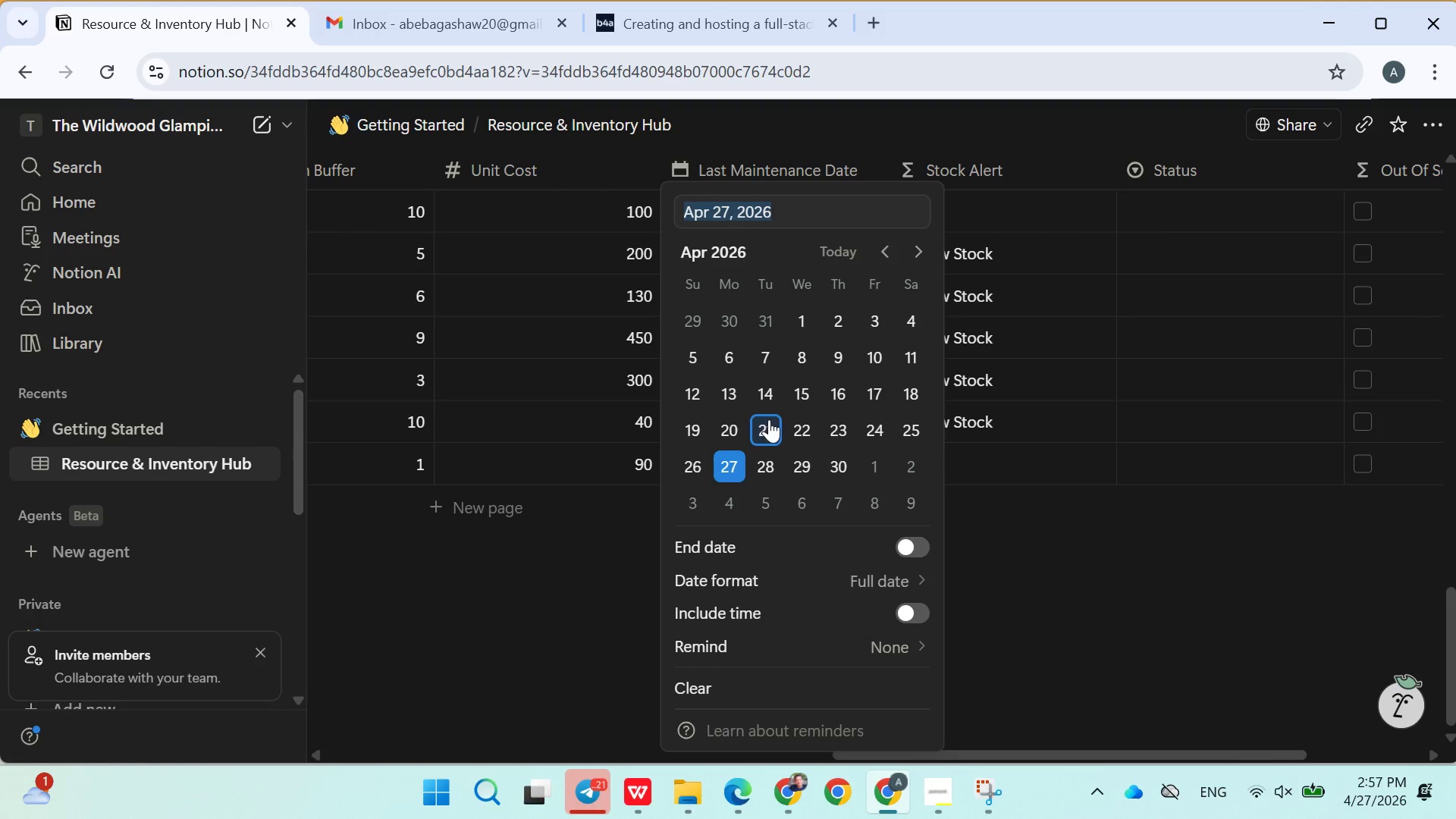 
double_click([519, 438])
 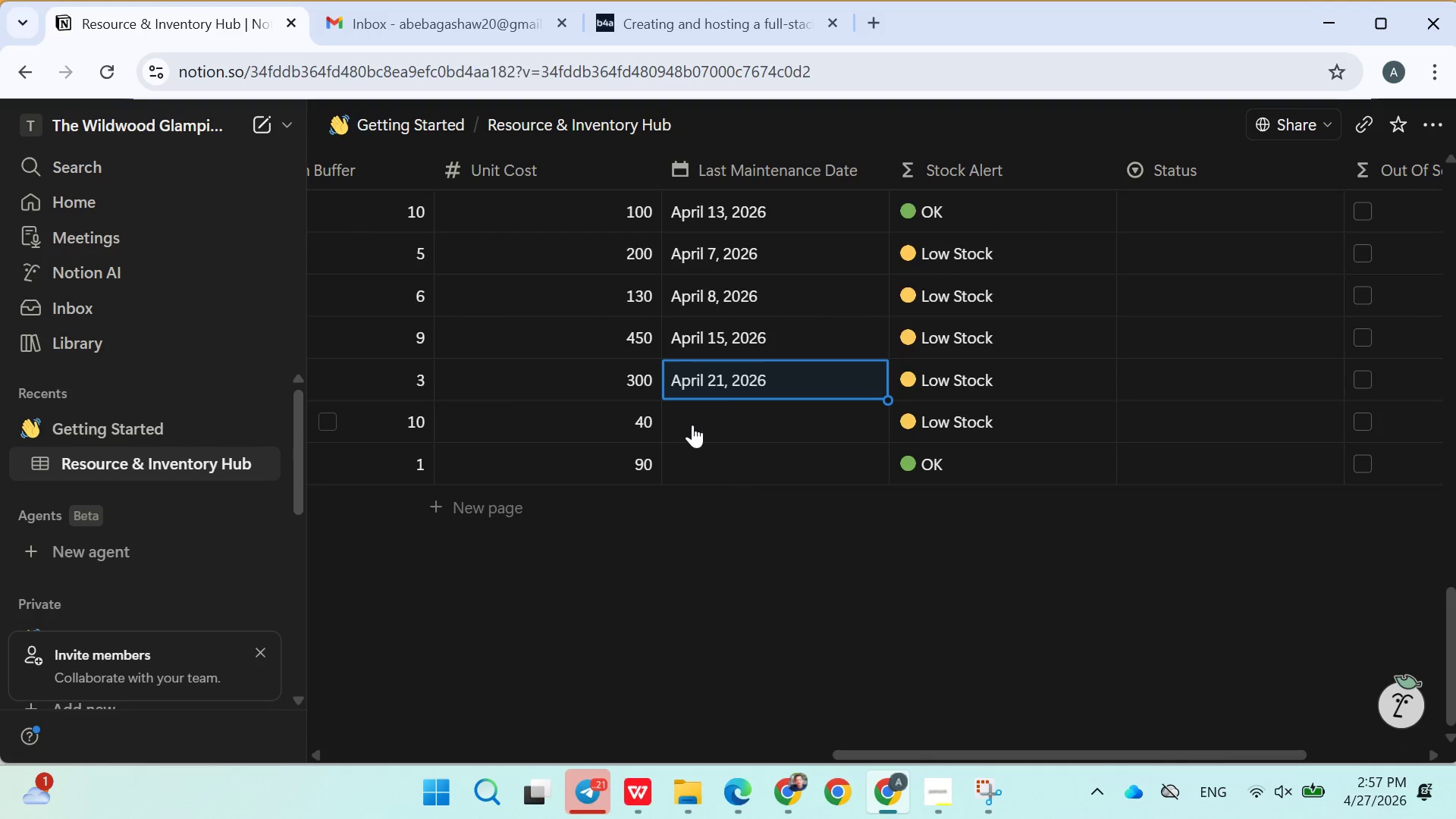 
left_click([700, 424])
 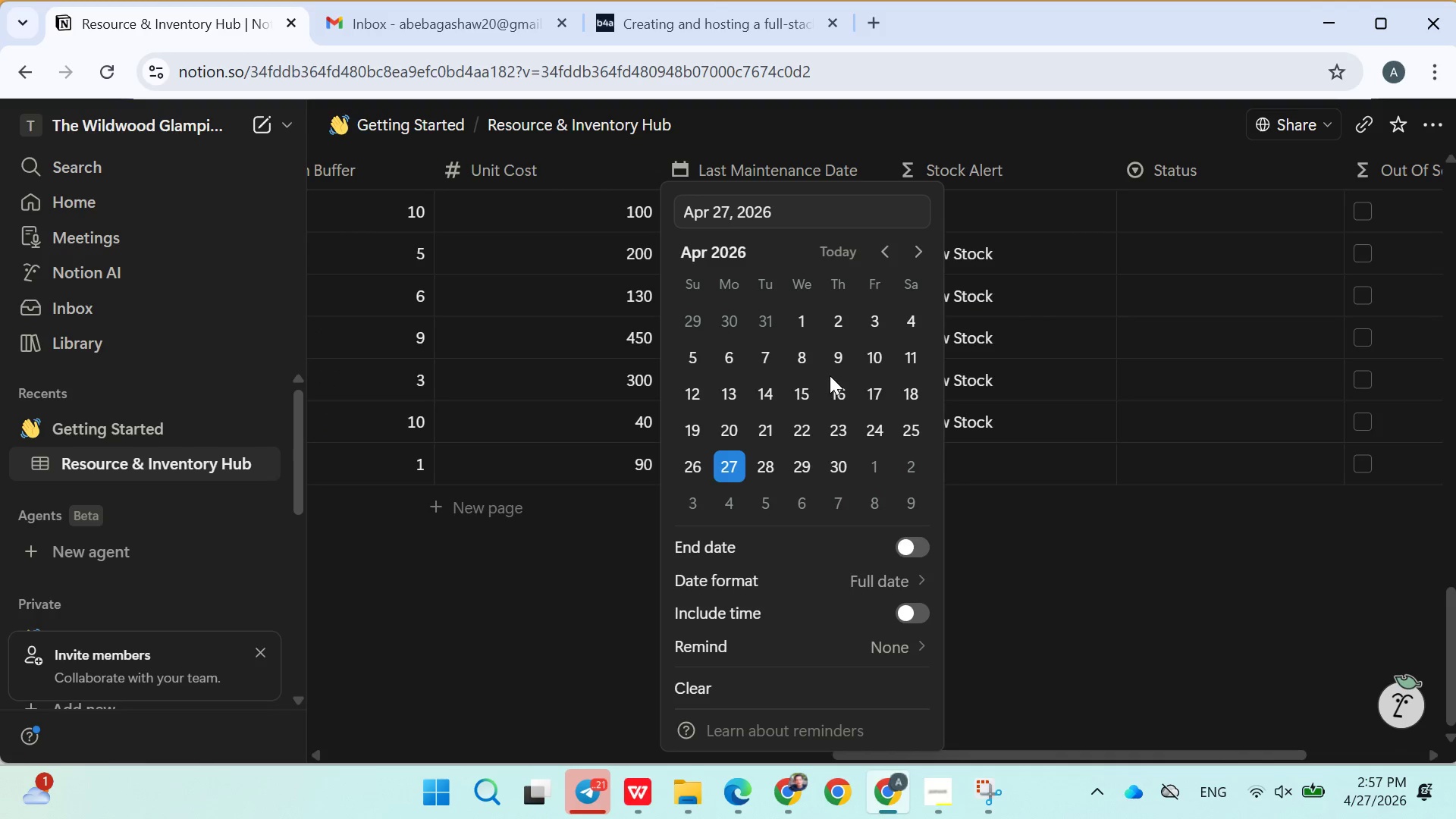 
double_click([836, 392])
 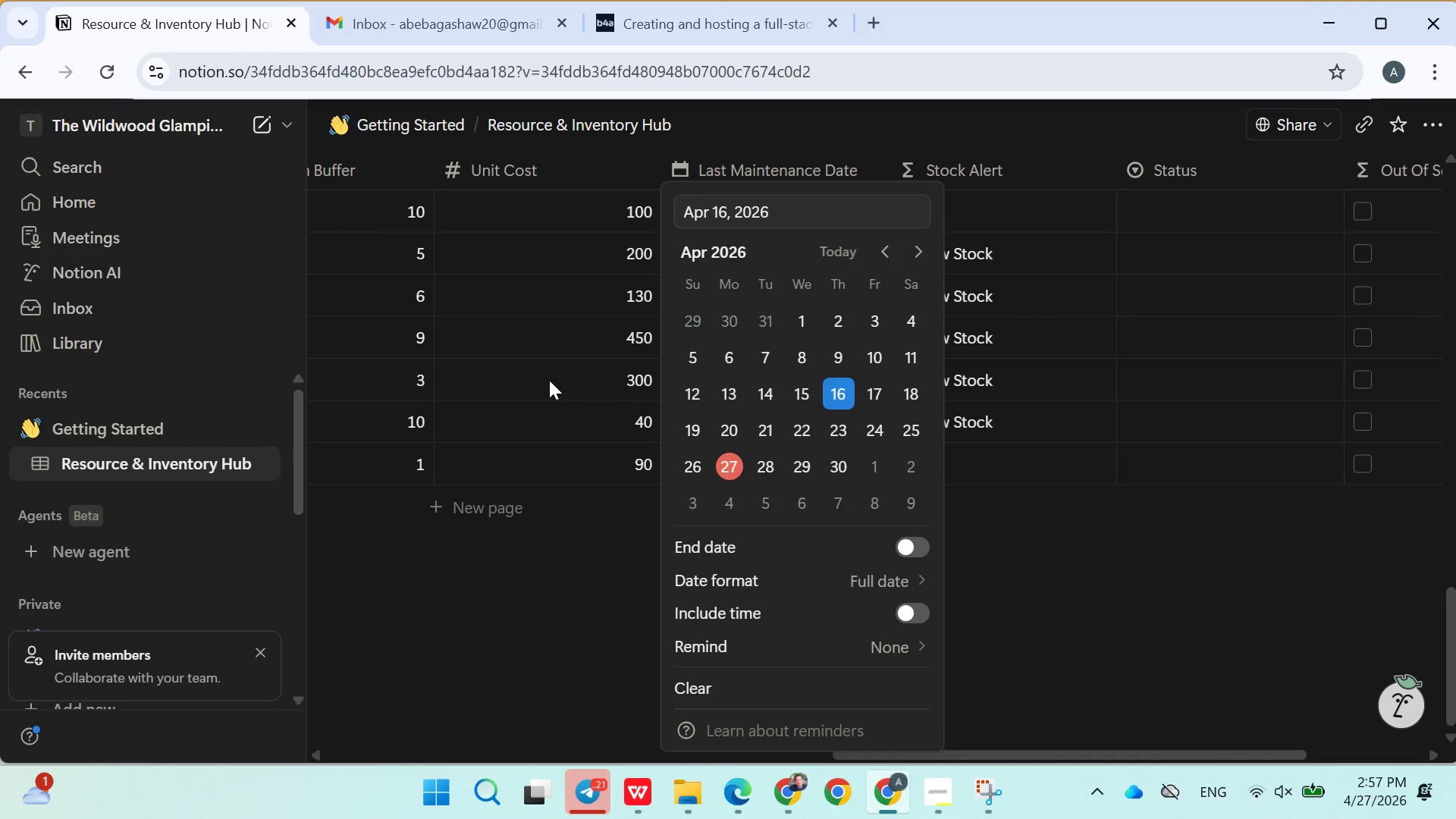 
left_click([548, 380])
 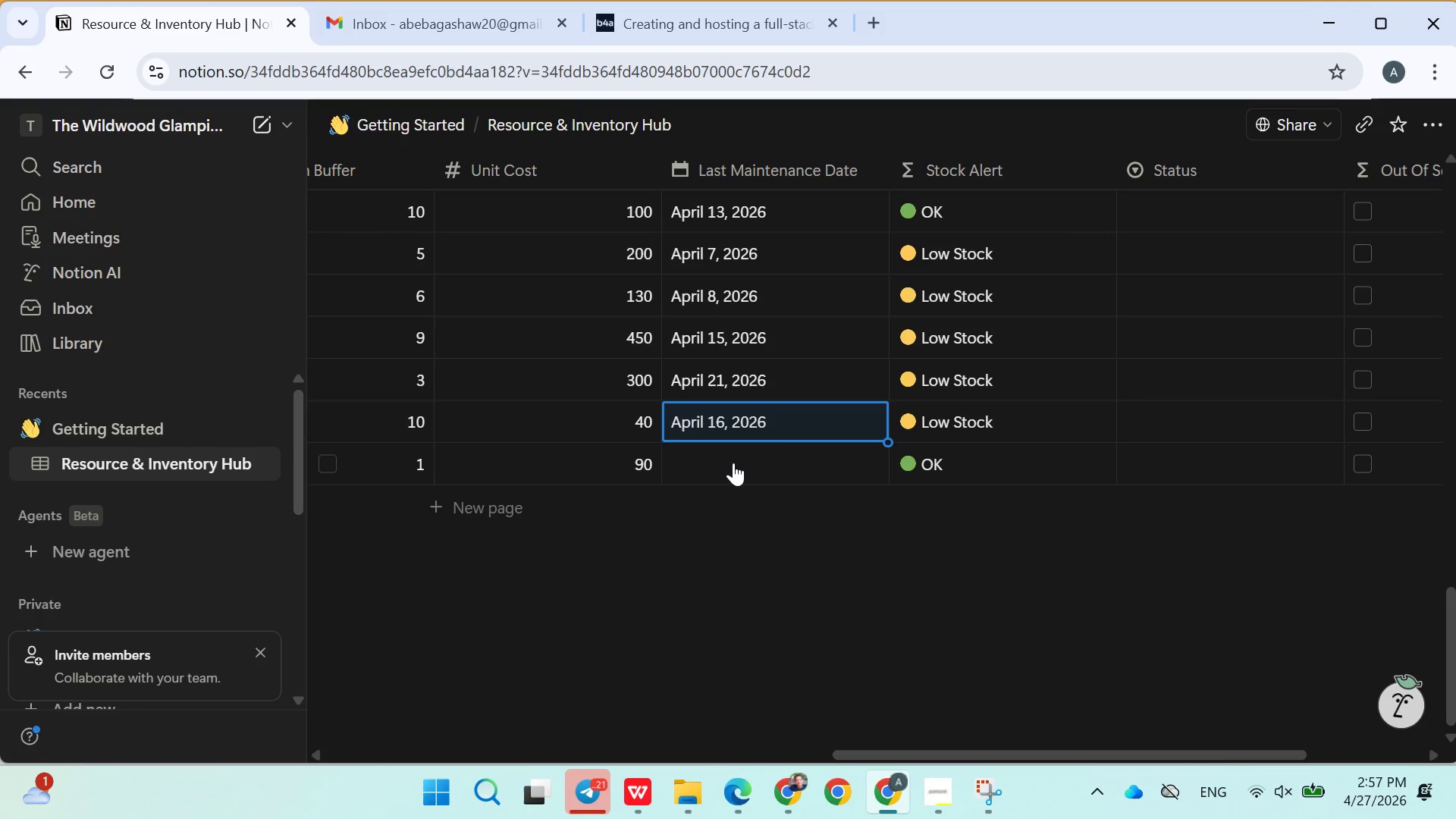 
left_click([733, 463])
 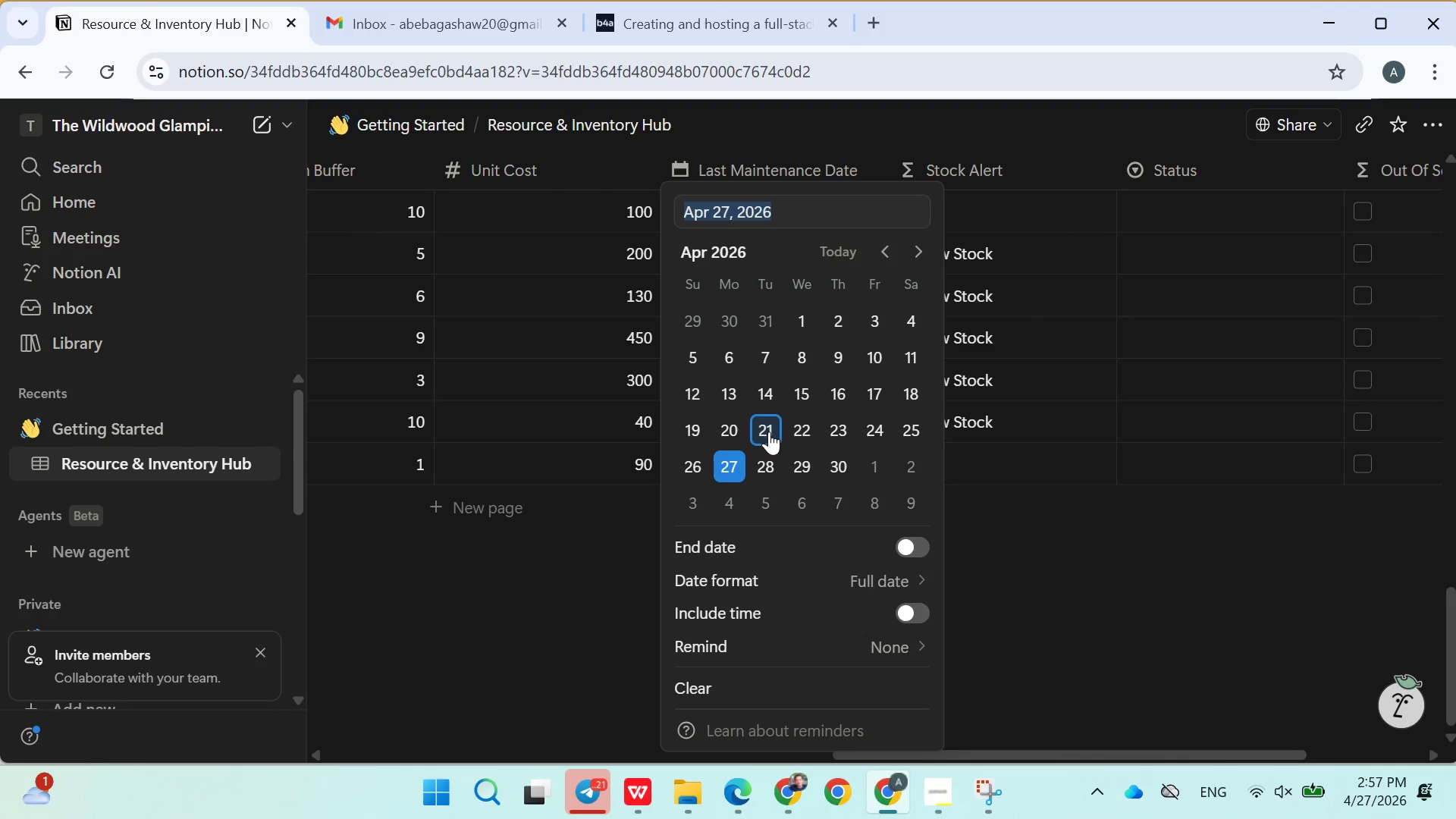 
left_click([774, 425])
 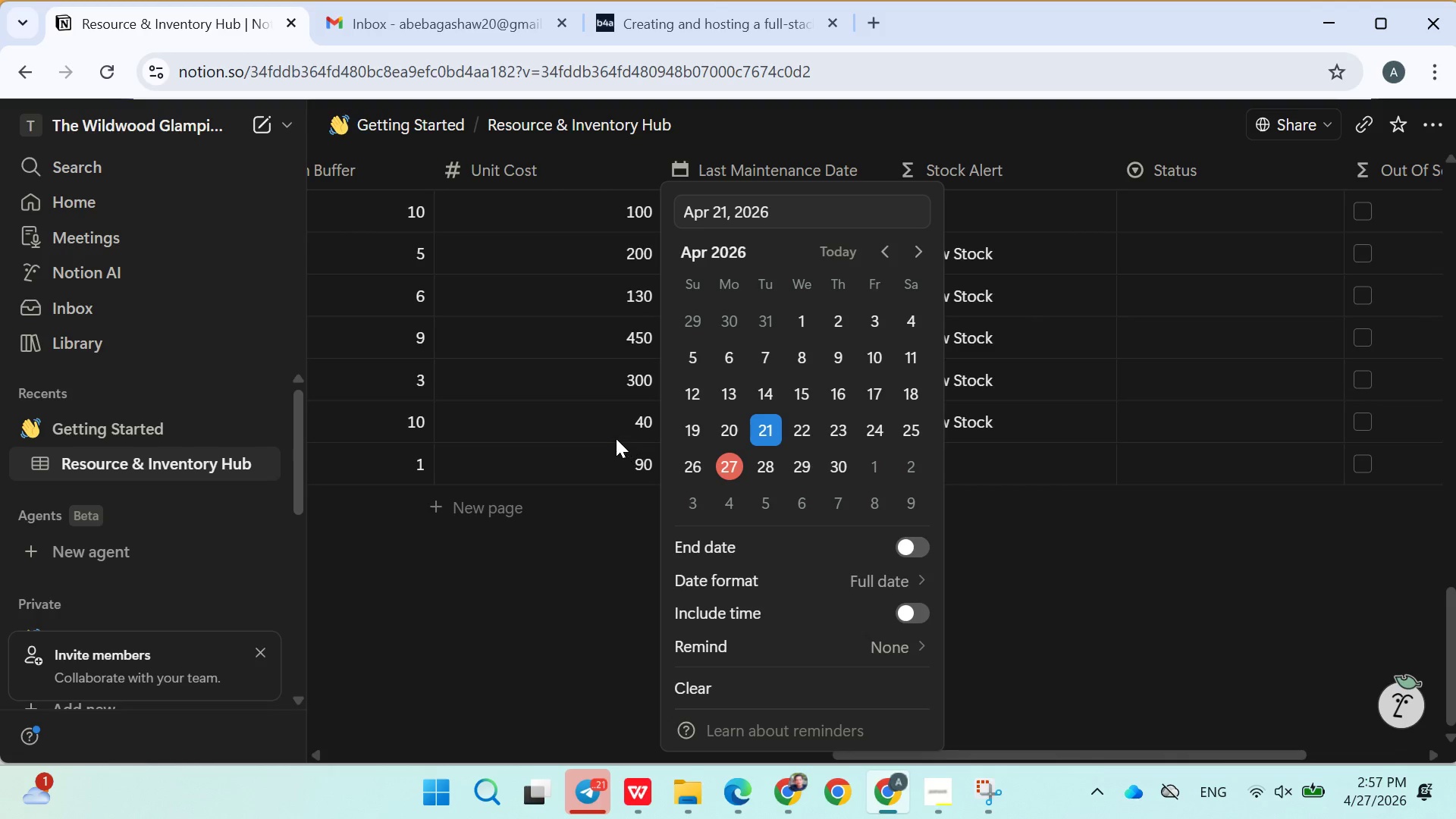 
left_click([616, 438])
 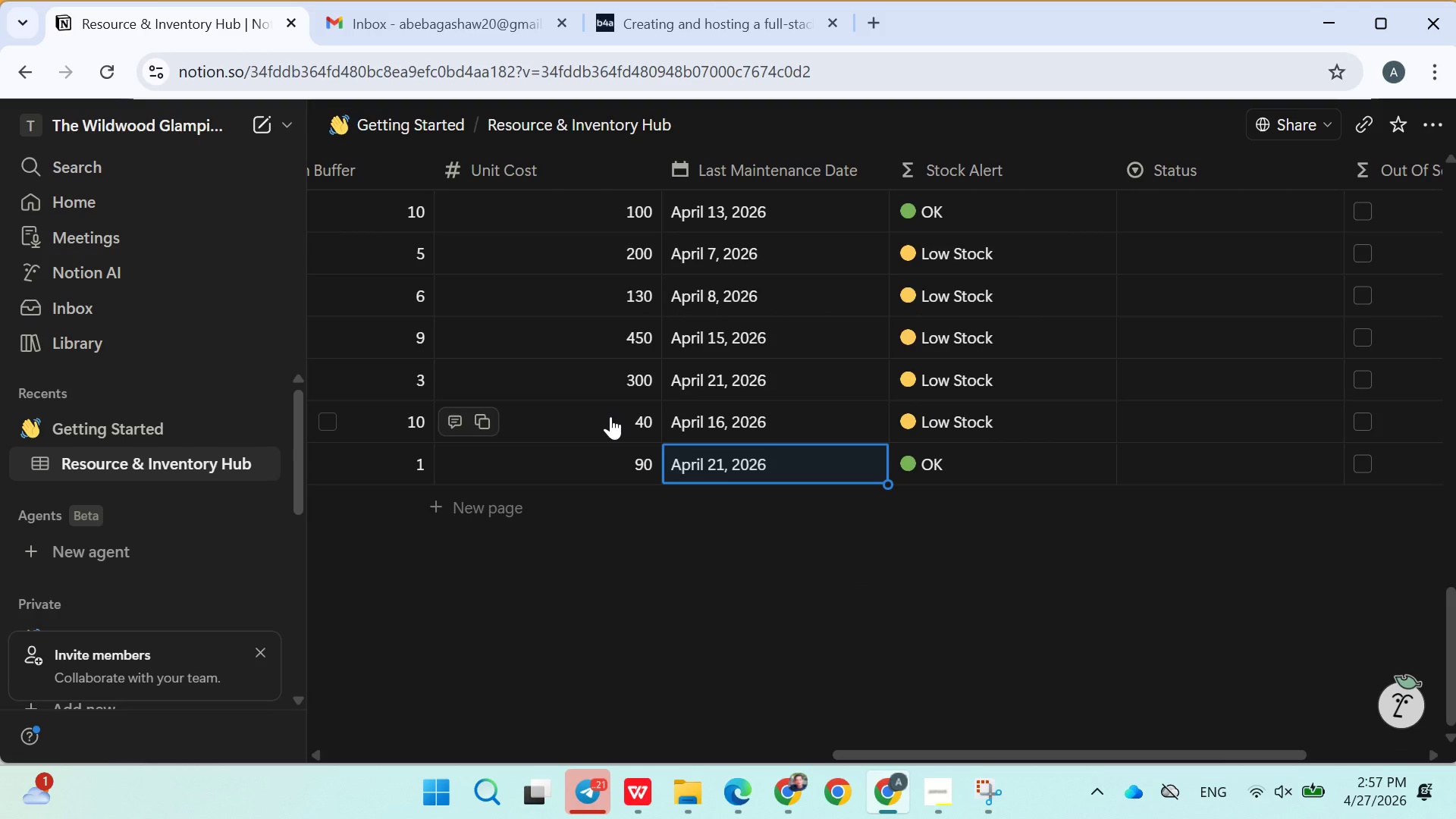 
wait(8.83)
 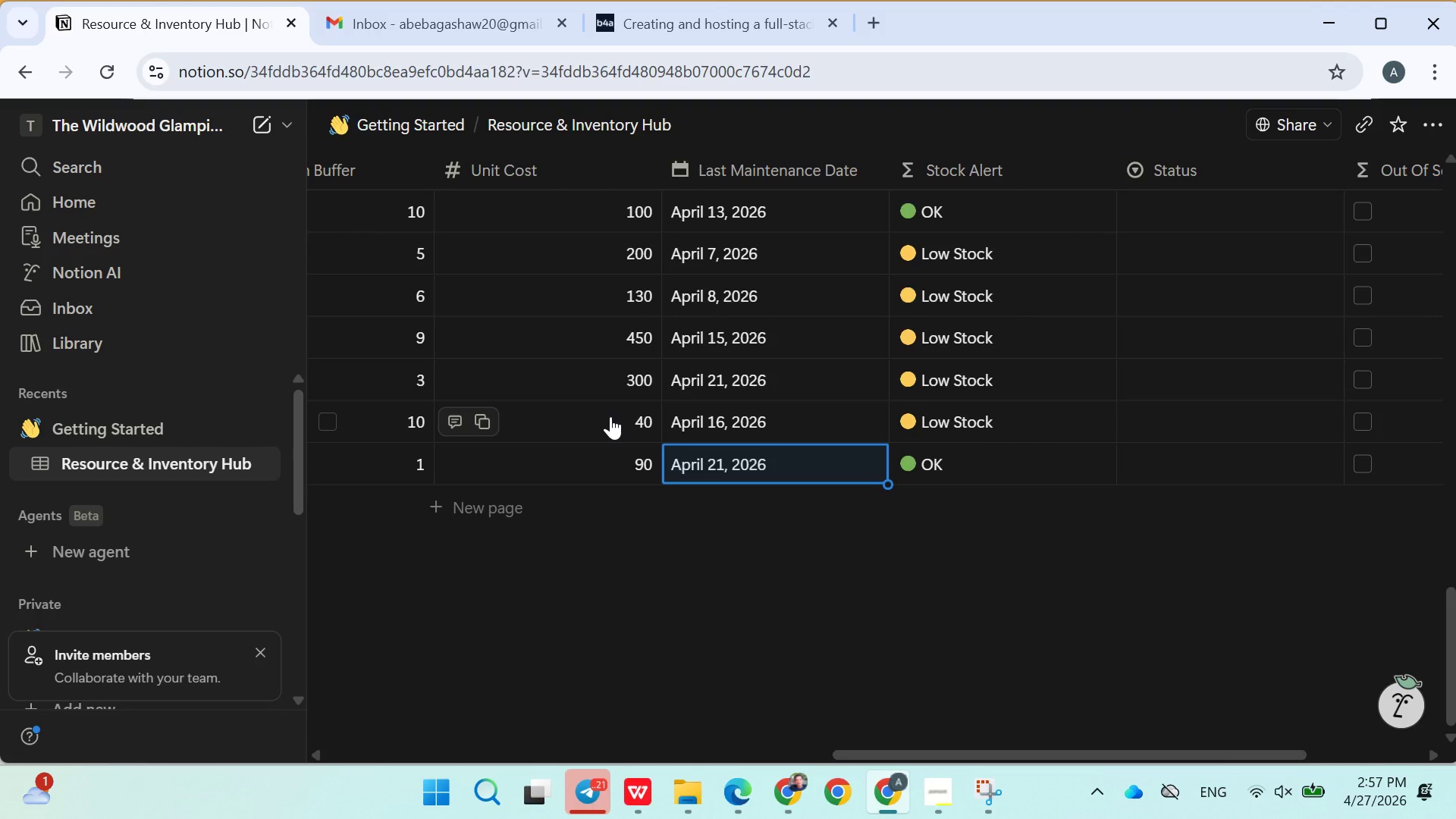 
scroll: coordinate [827, 570], scroll_direction: up, amount: 10.0
 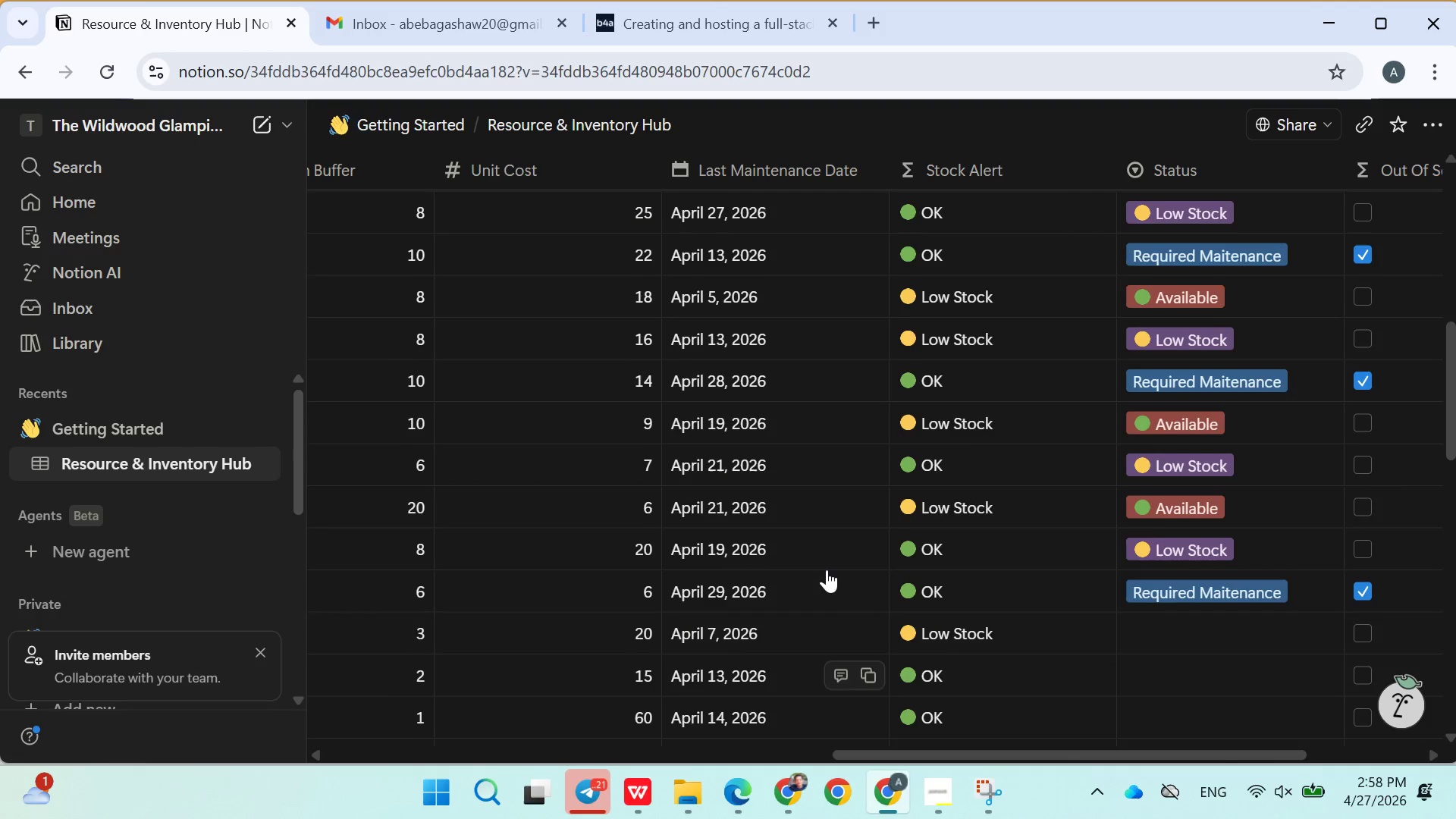 
scroll: coordinate [827, 570], scroll_direction: down, amount: 2.0
 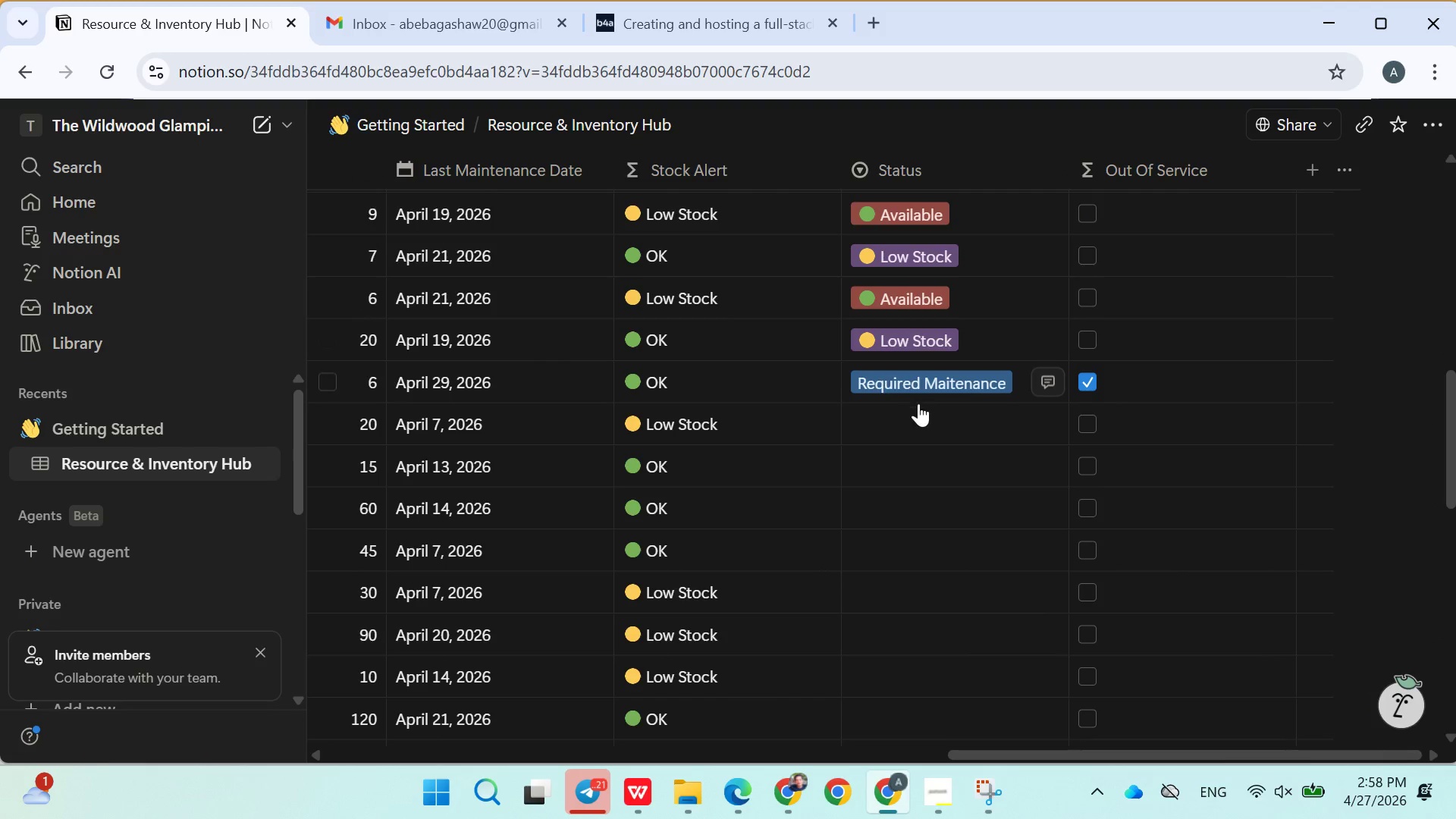 
wait(9.18)
 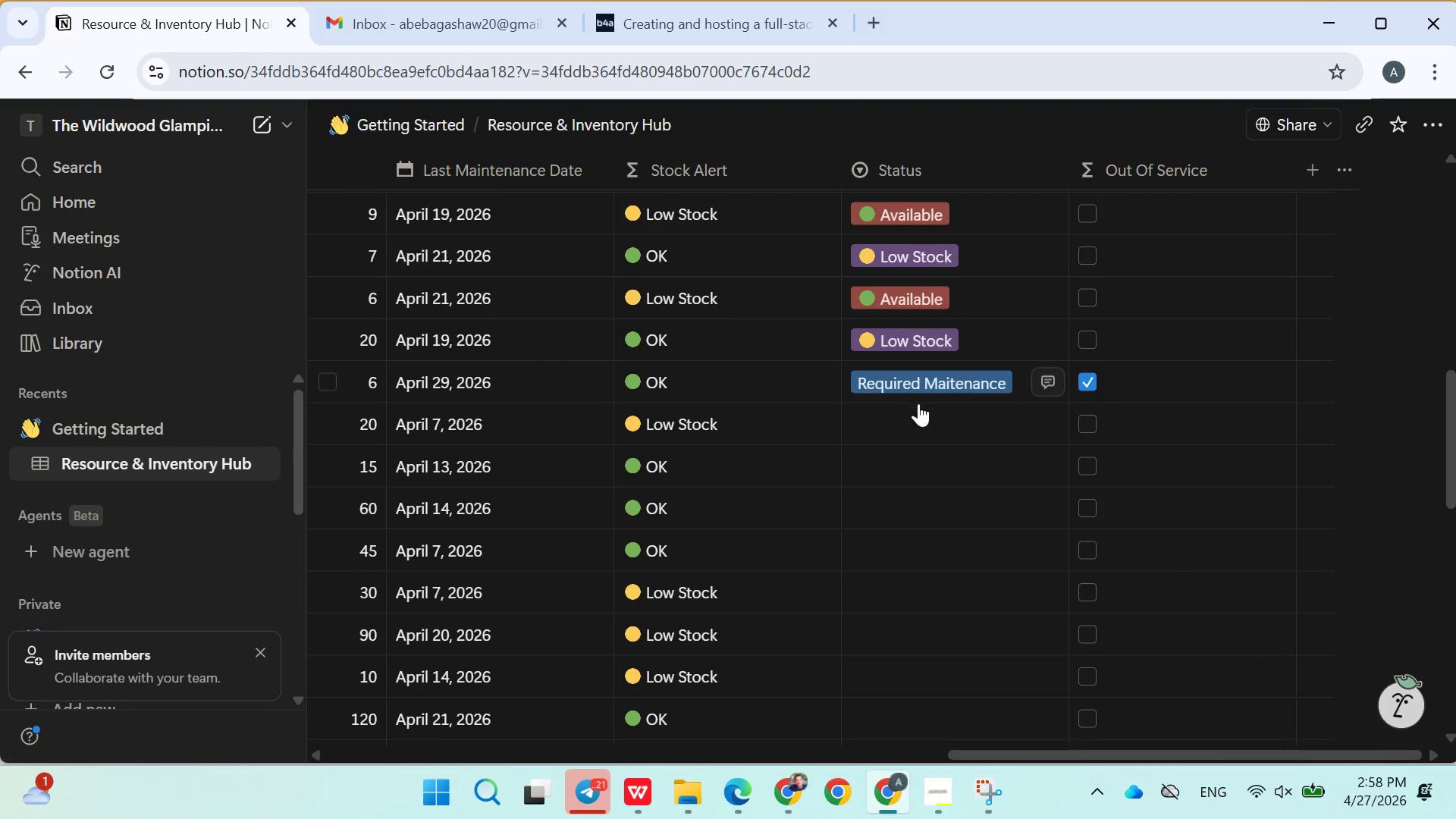 
left_click([893, 405])
 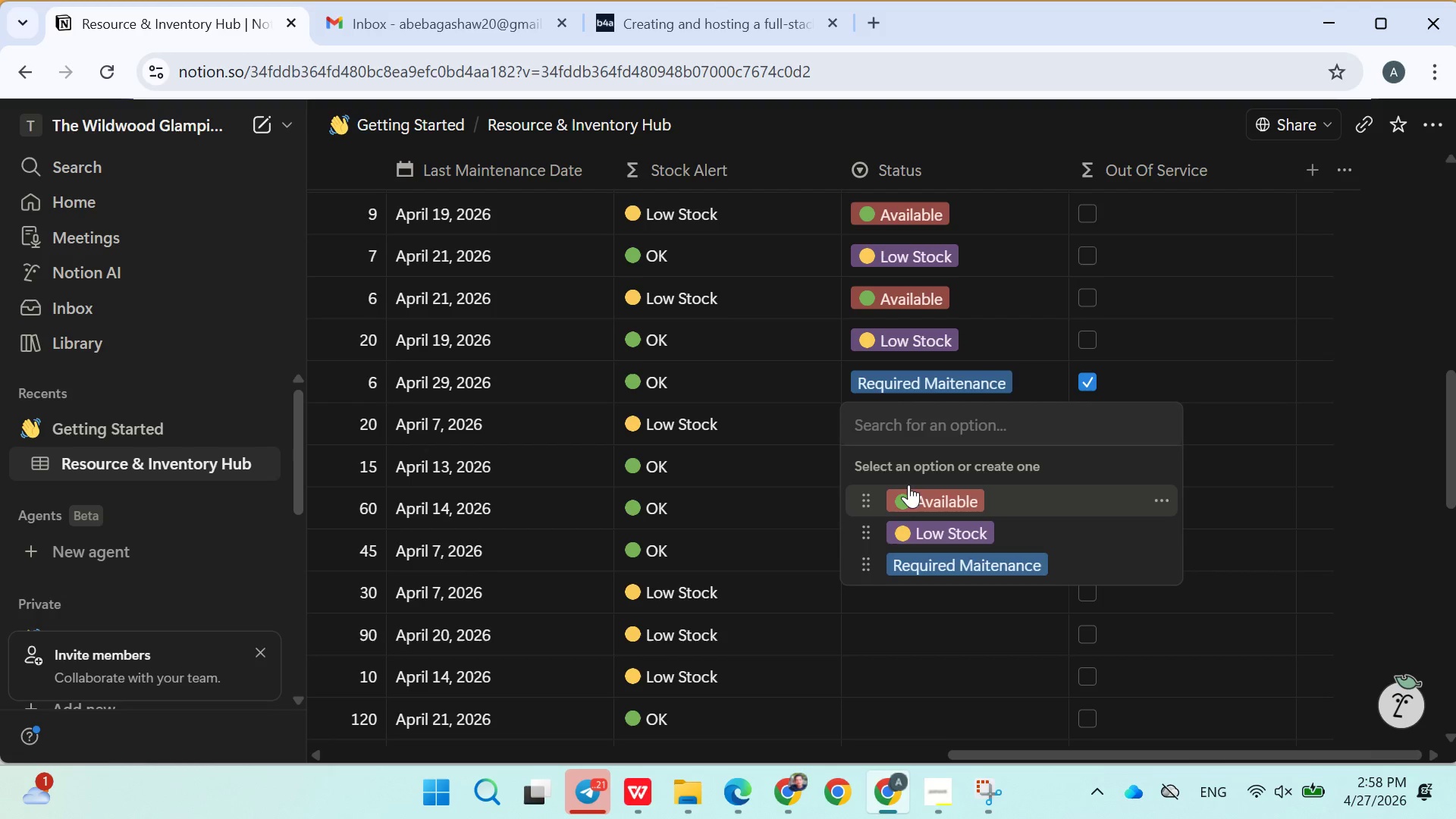 
left_click([908, 493])
 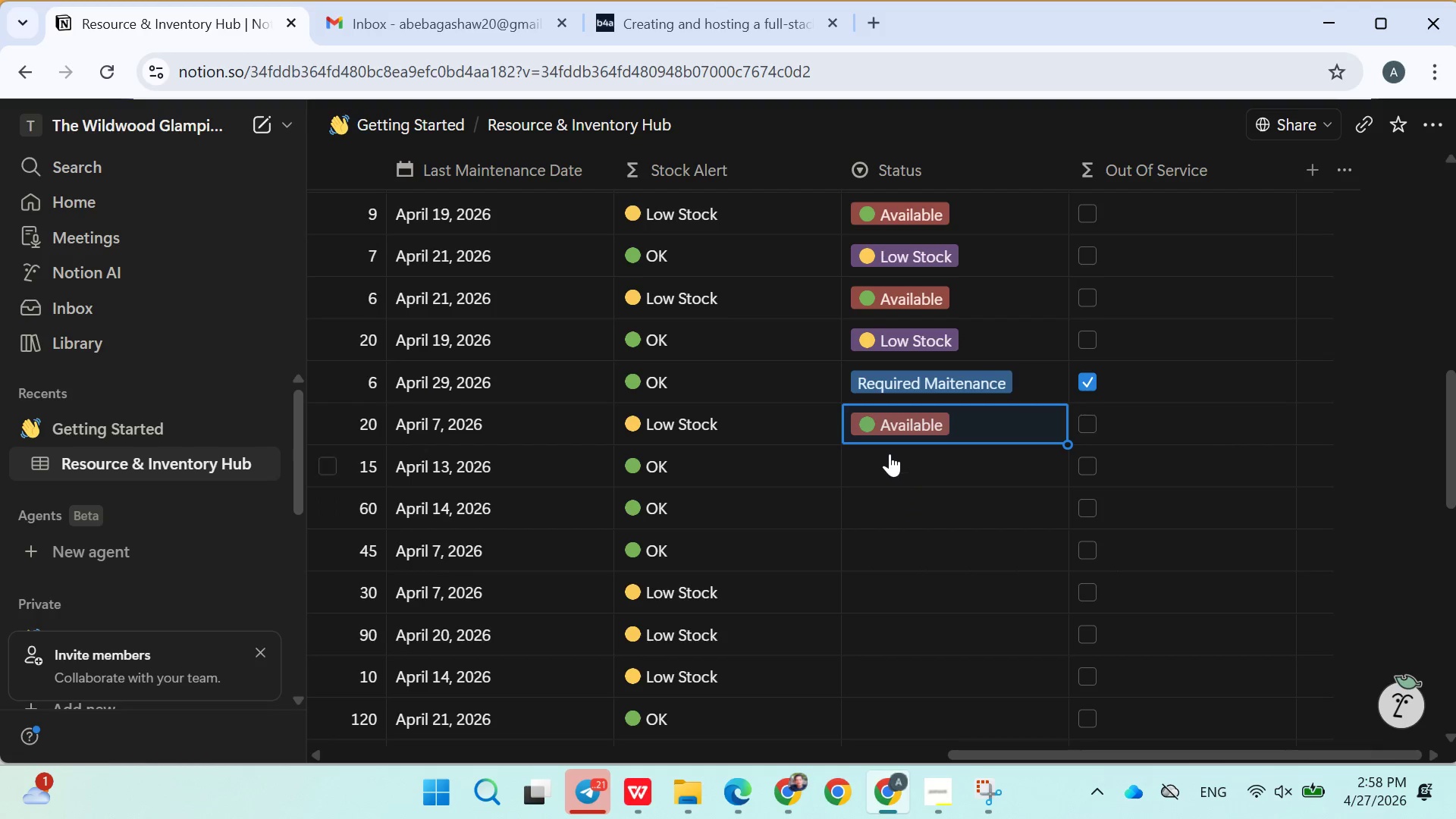 
left_click([890, 453])
 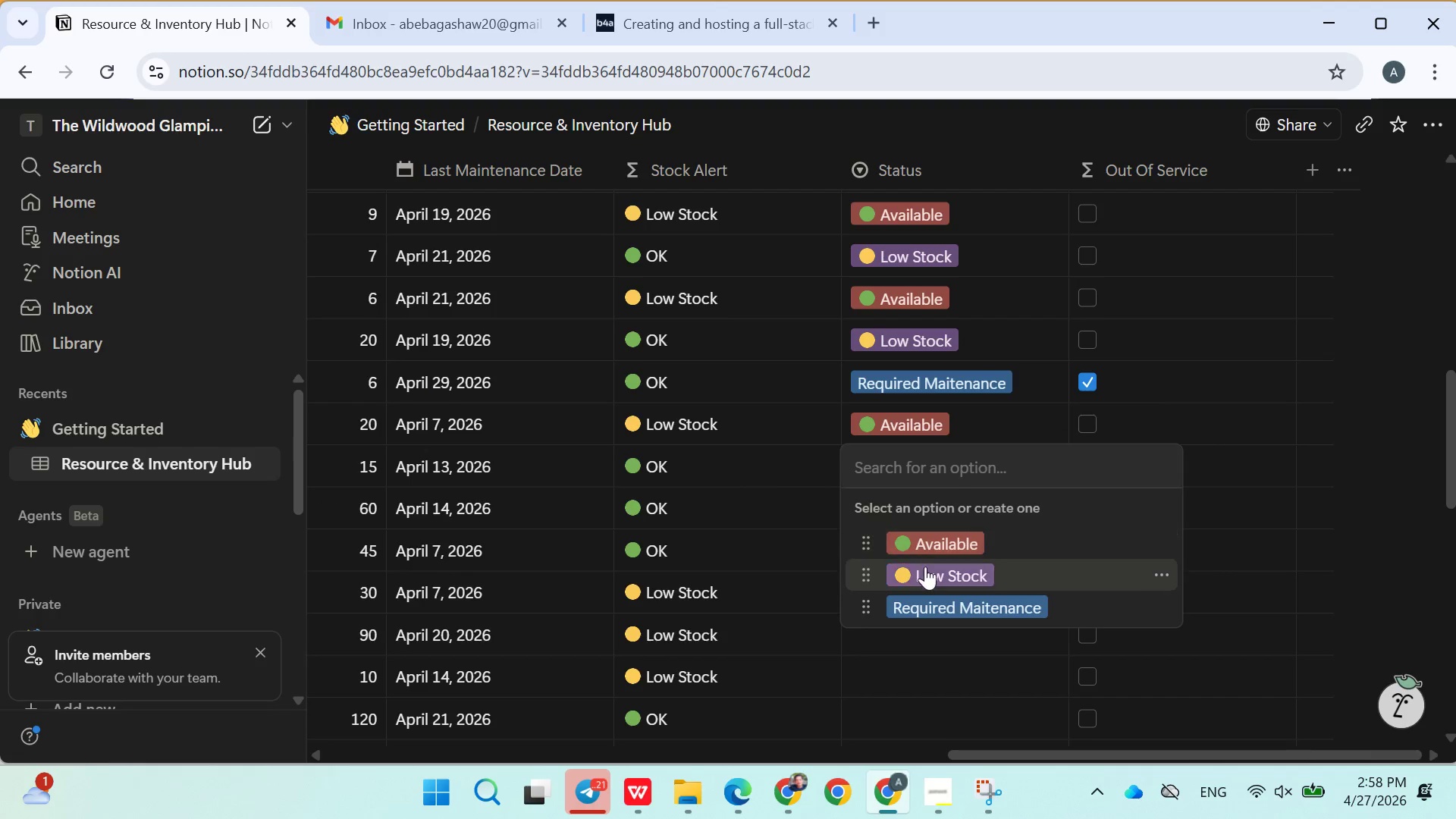 
left_click([925, 566])
 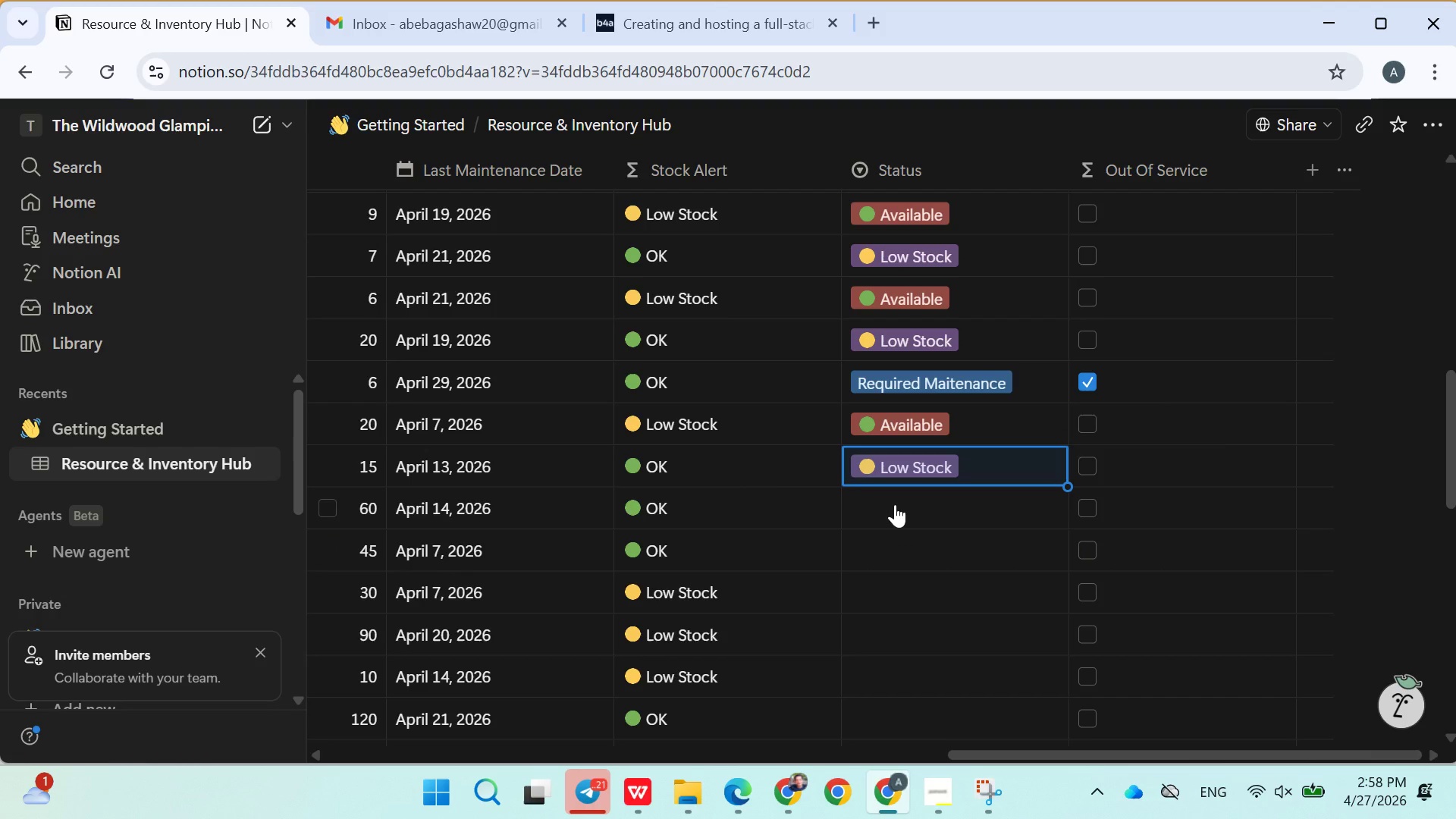 
wait(6.56)
 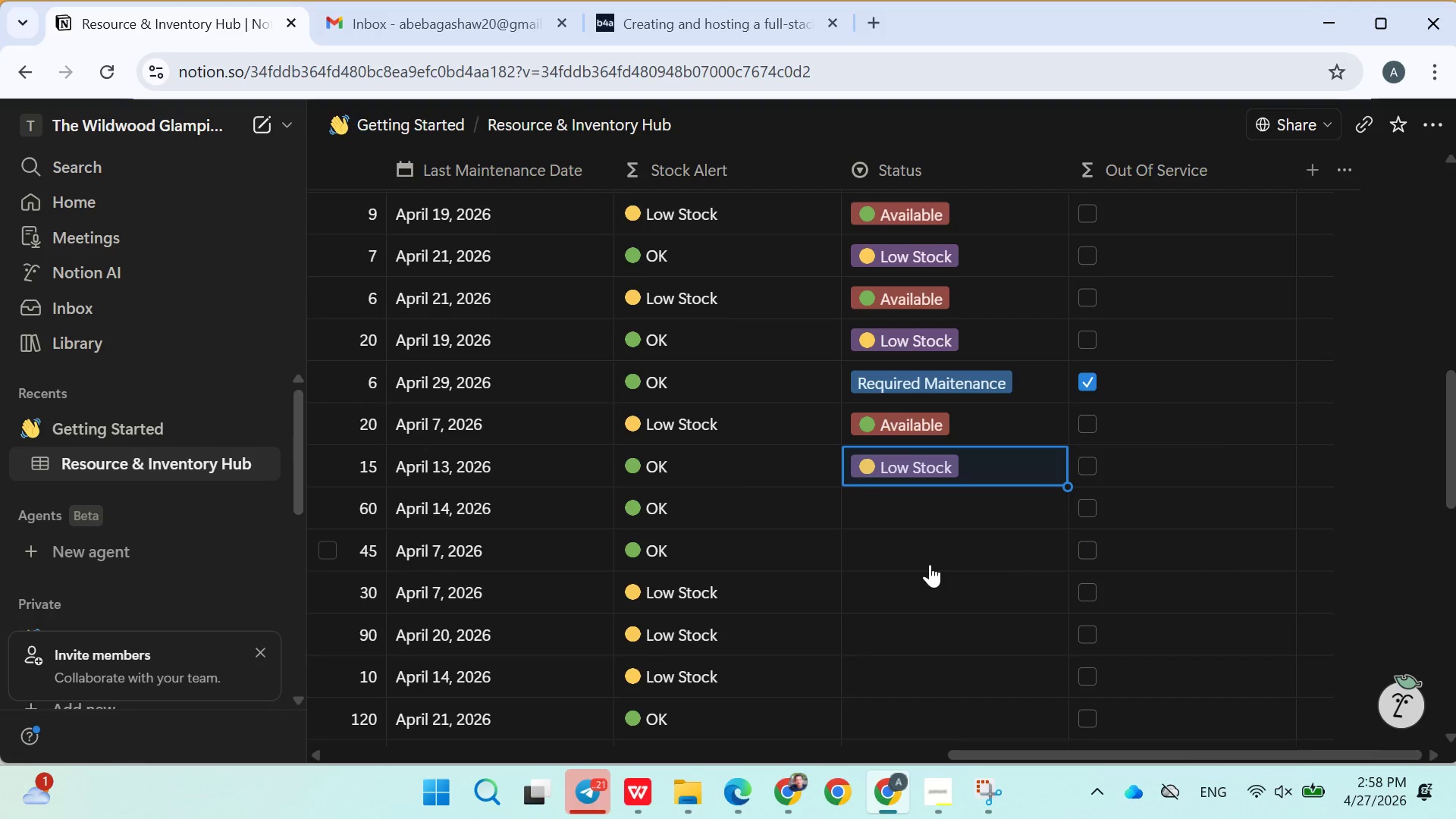 
left_click([895, 504])
 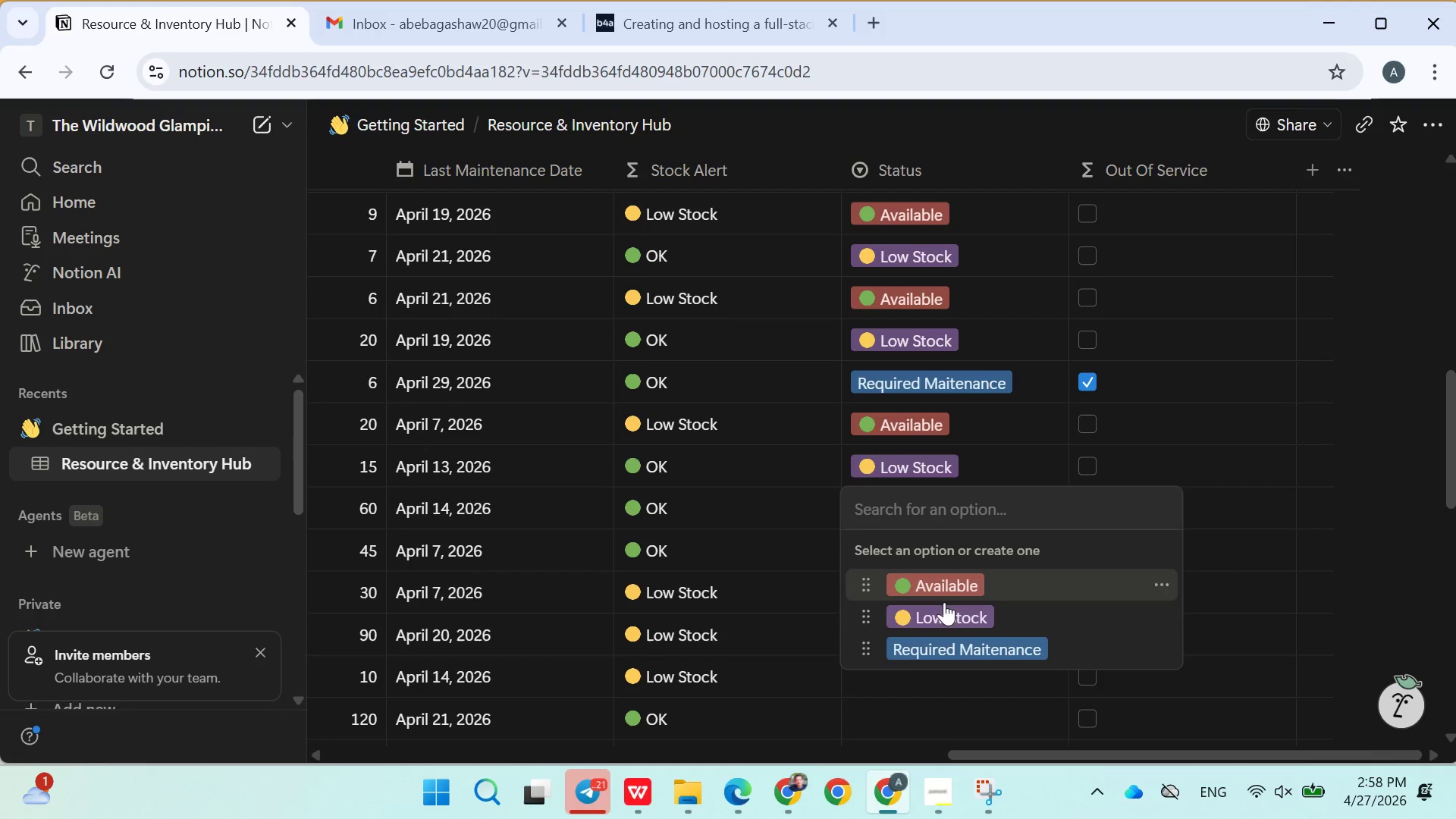 
left_click([944, 611])
 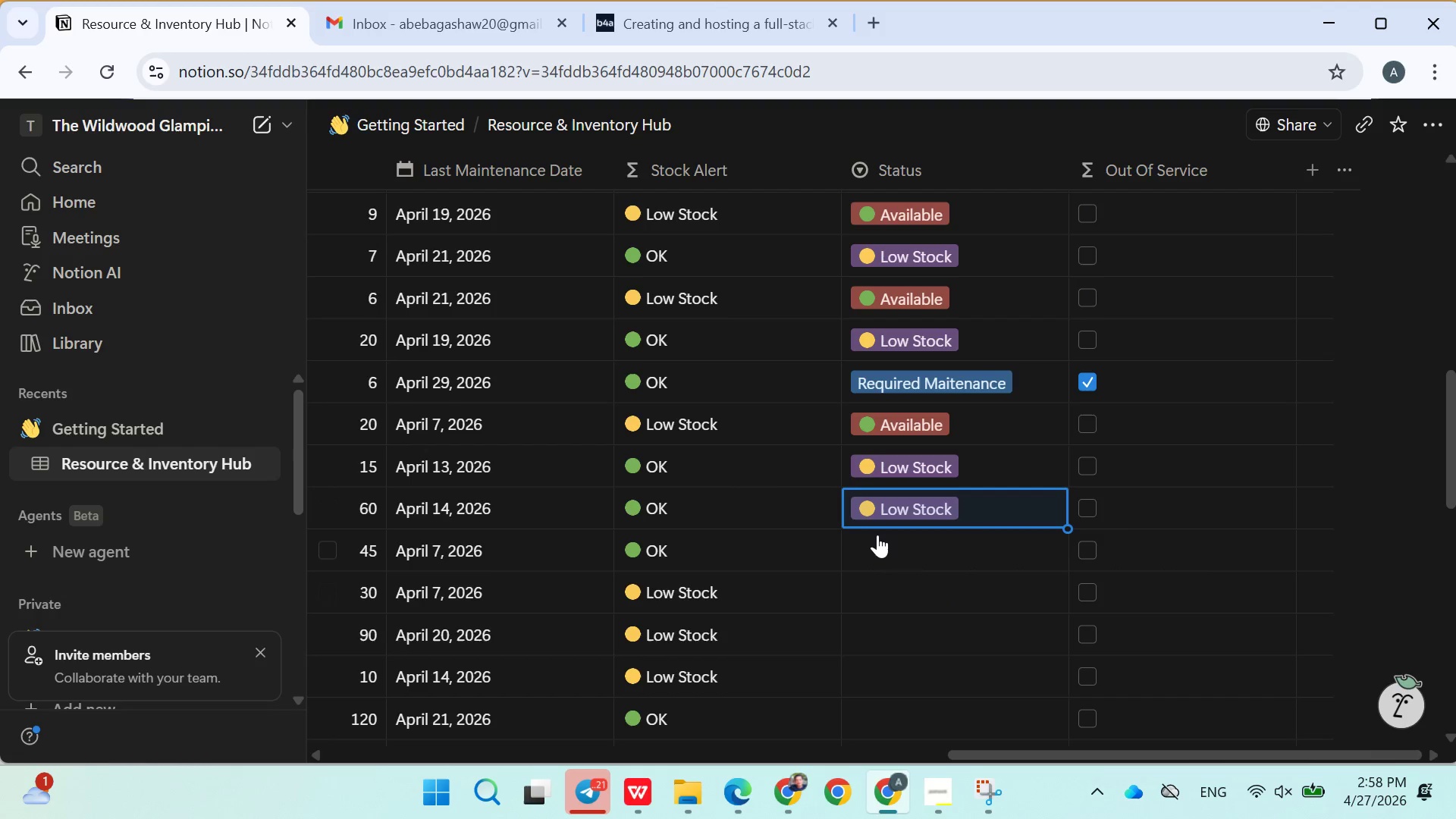 
left_click([877, 533])
 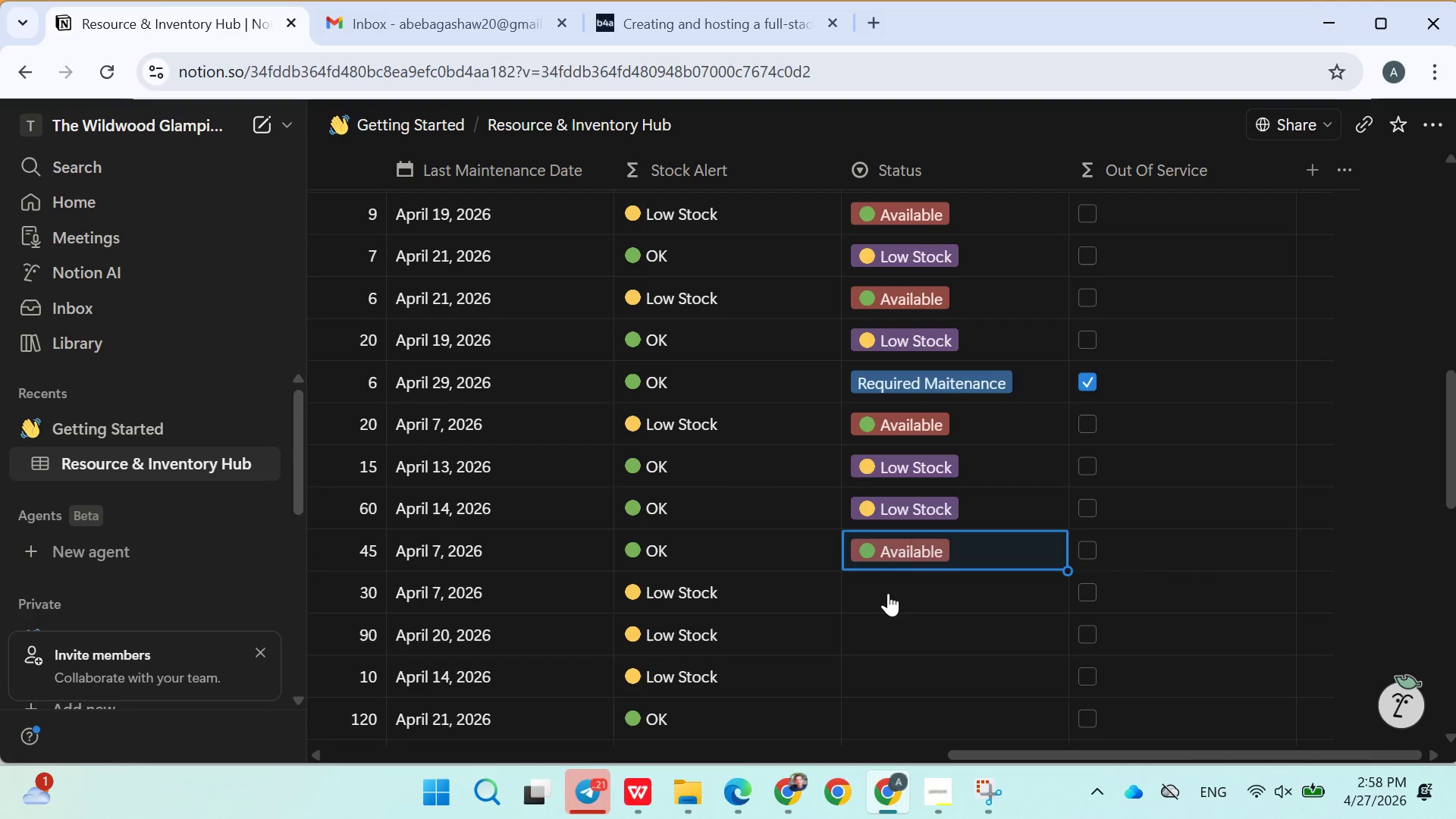 
scroll: coordinate [854, 536], scroll_direction: down, amount: 2.0
 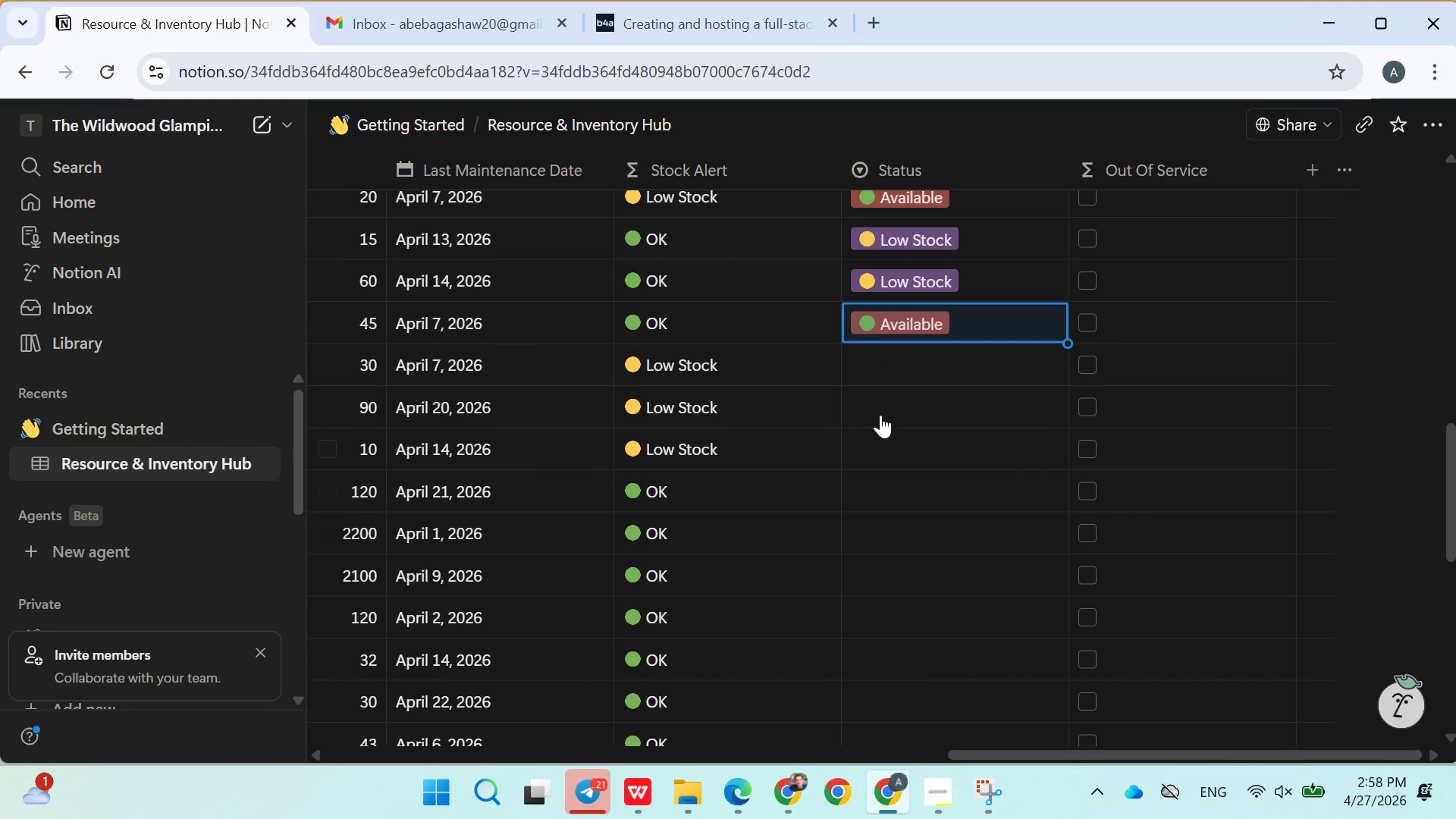 
left_click([893, 364])
 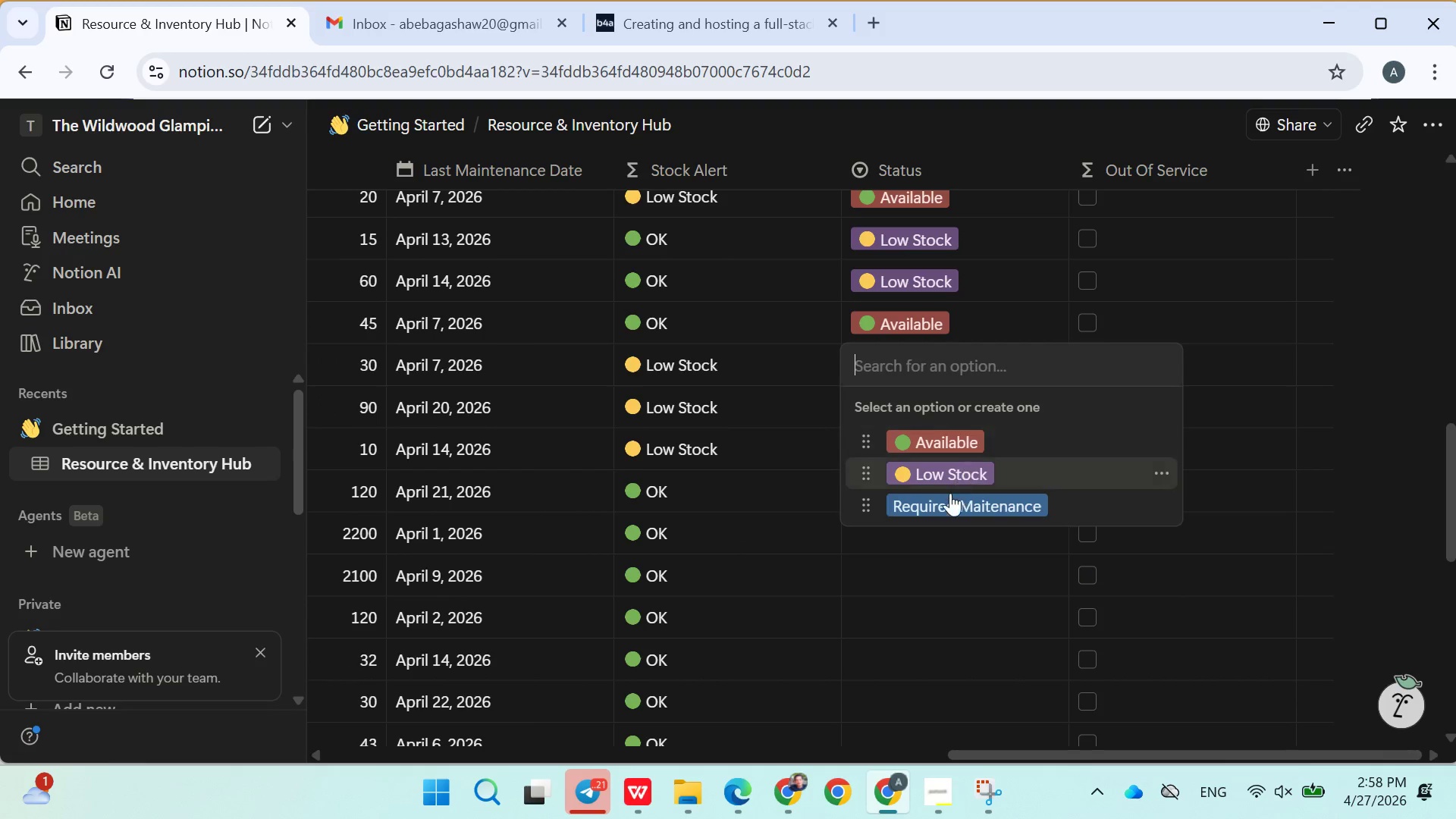 
left_click([946, 509])
 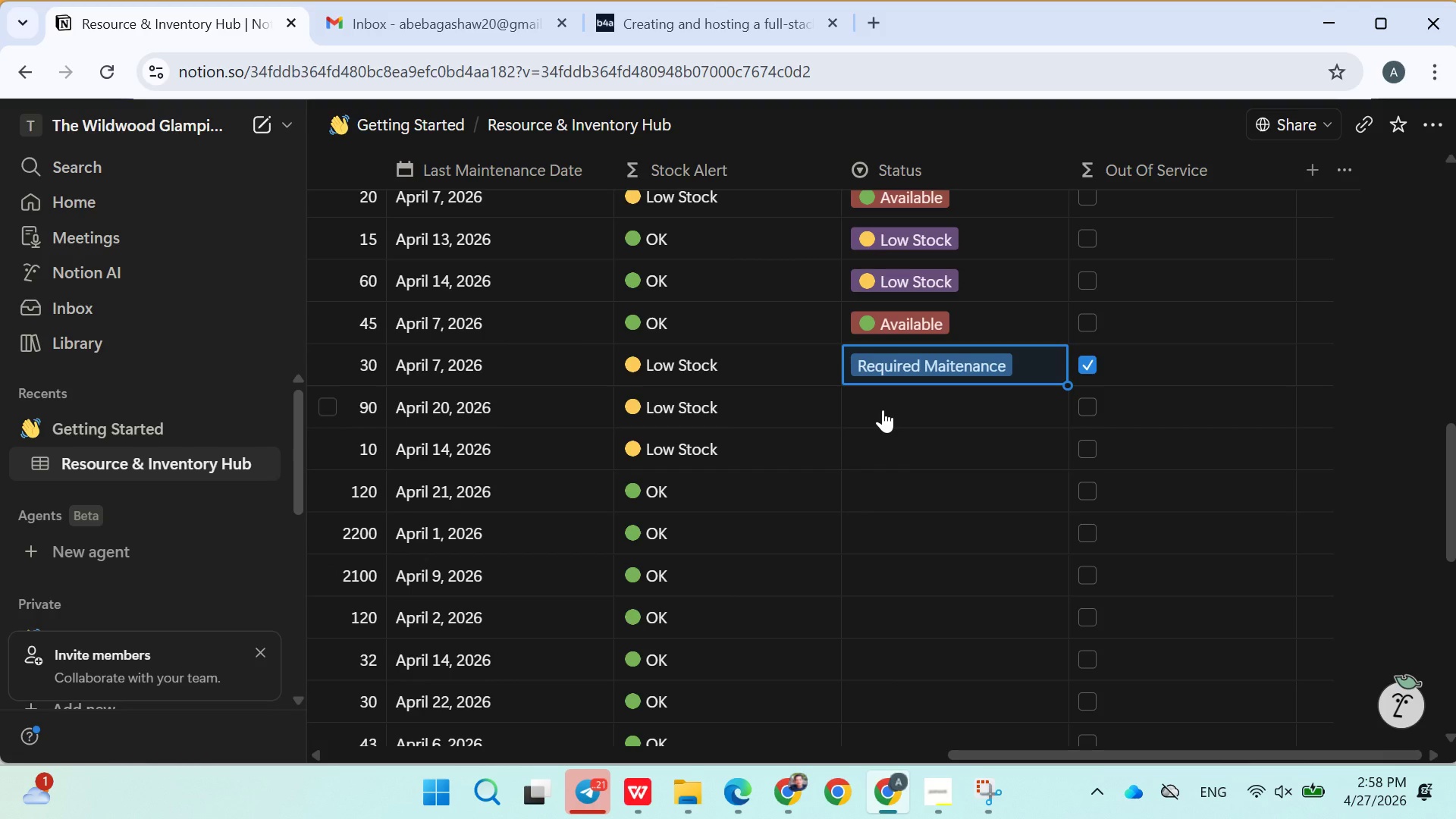 
wait(7.05)
 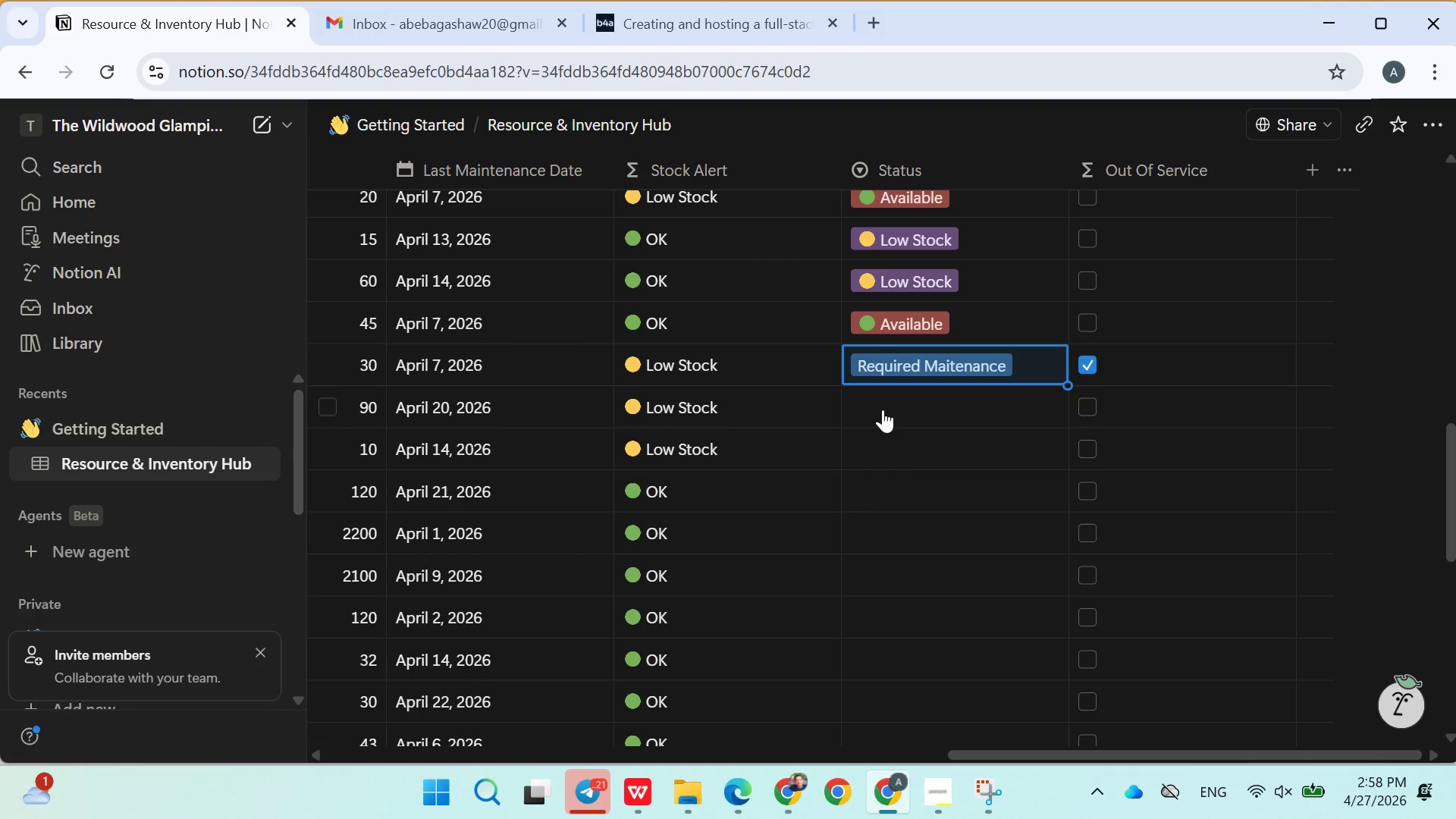 
left_click([887, 406])
 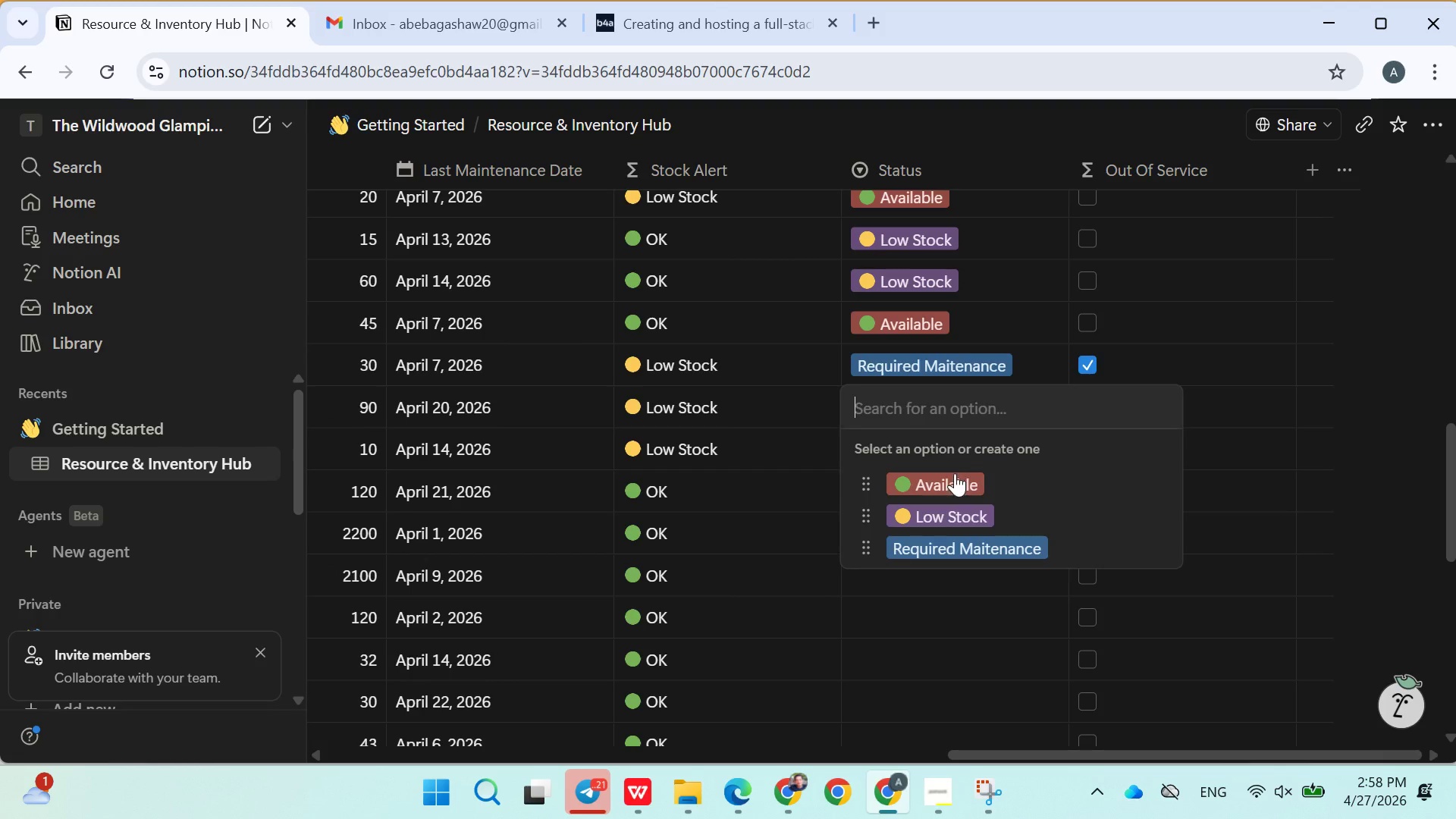 
left_click([955, 475])
 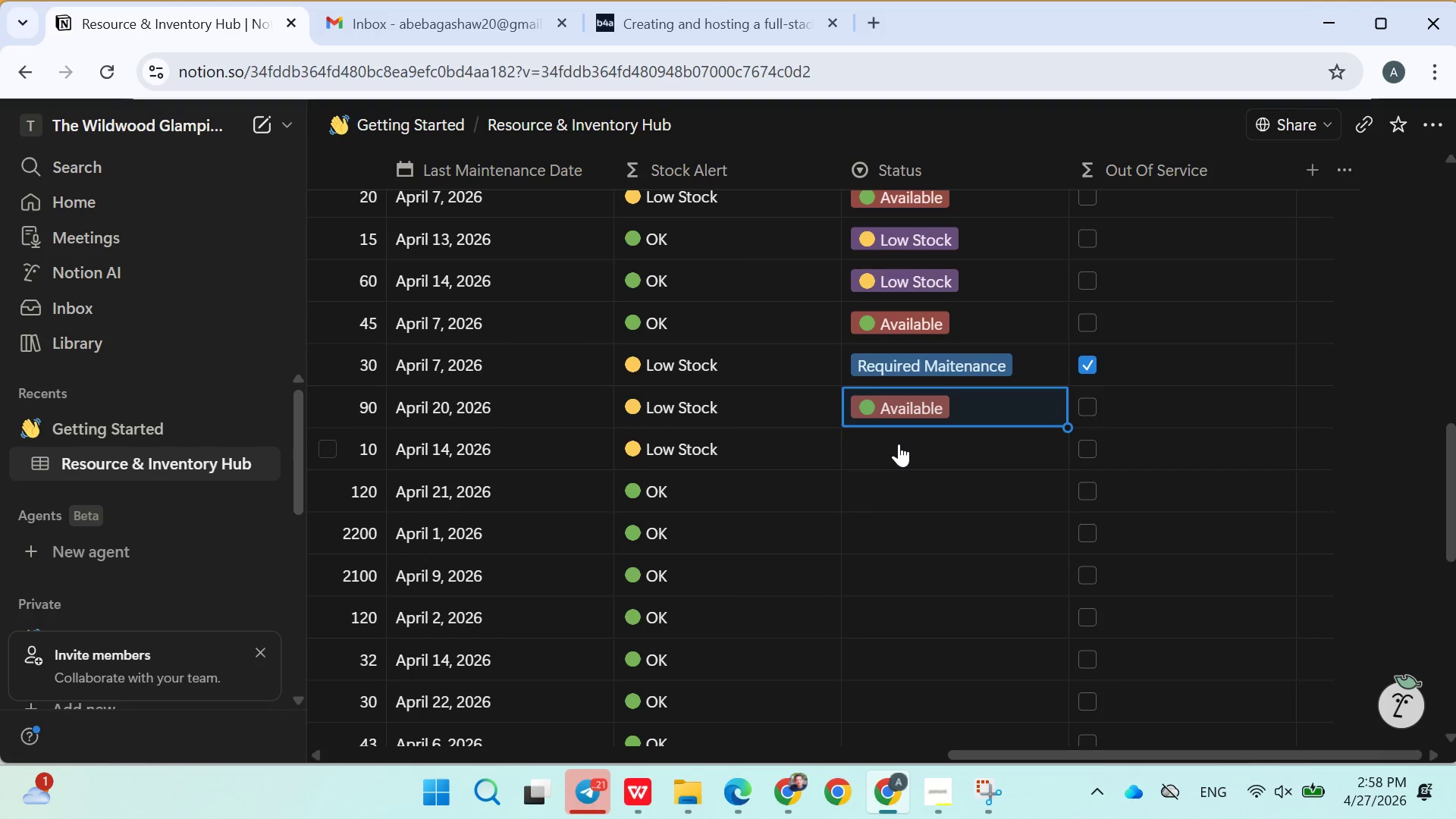 
left_click([896, 442])
 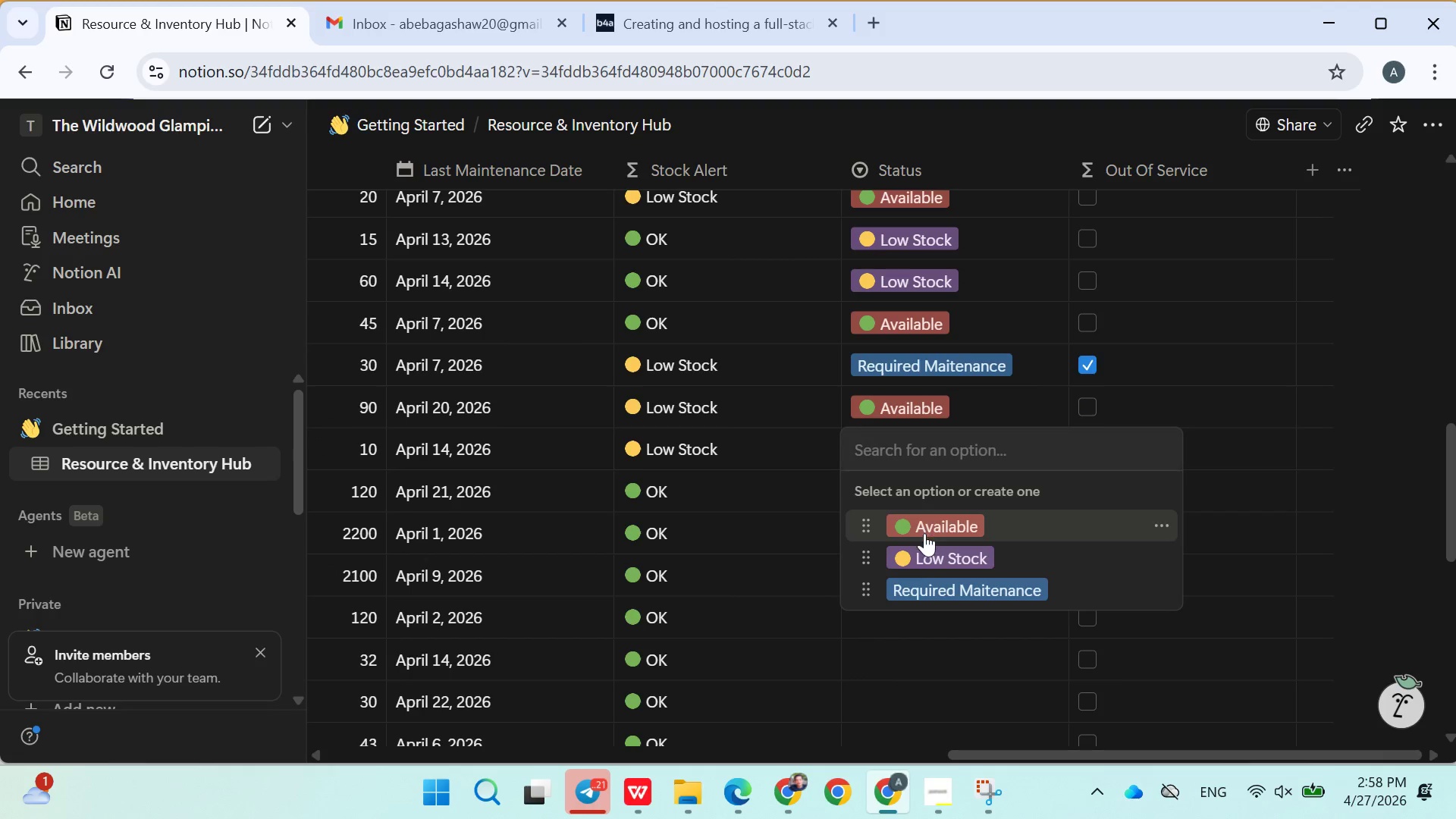 
left_click([922, 551])
 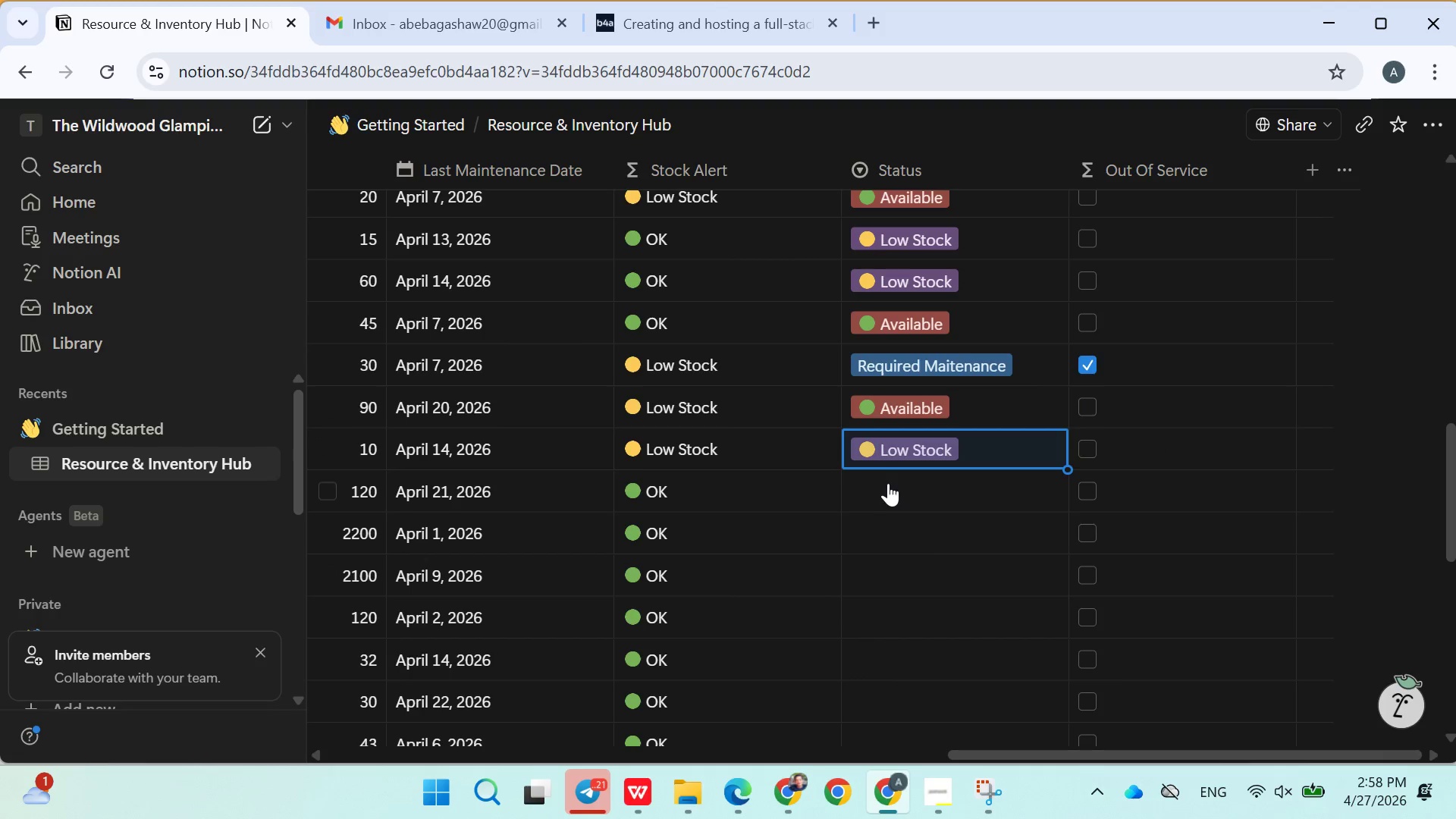 
left_click([886, 482])
 